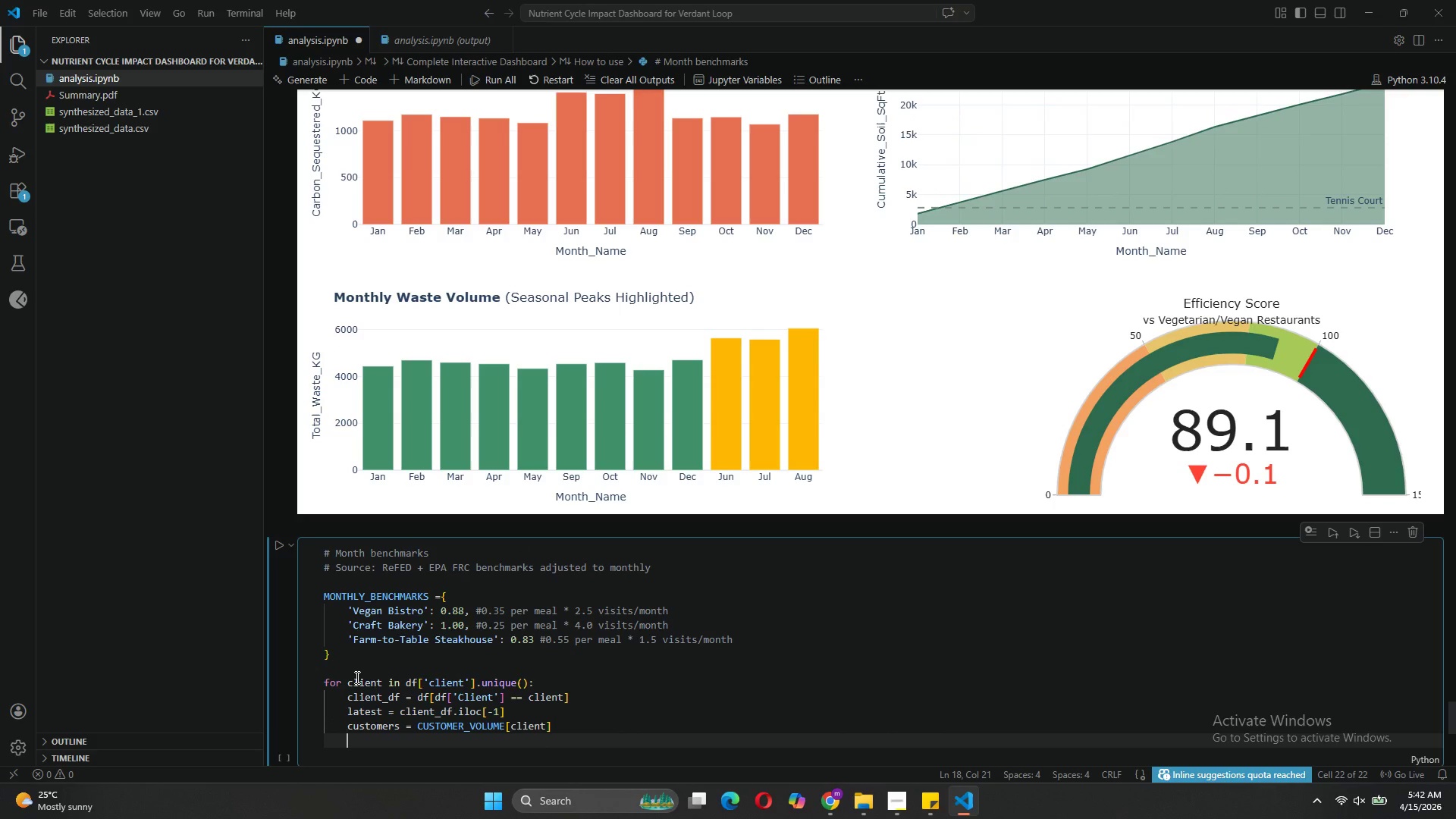 
type(waste_per)
key(Tab)
type(=)
 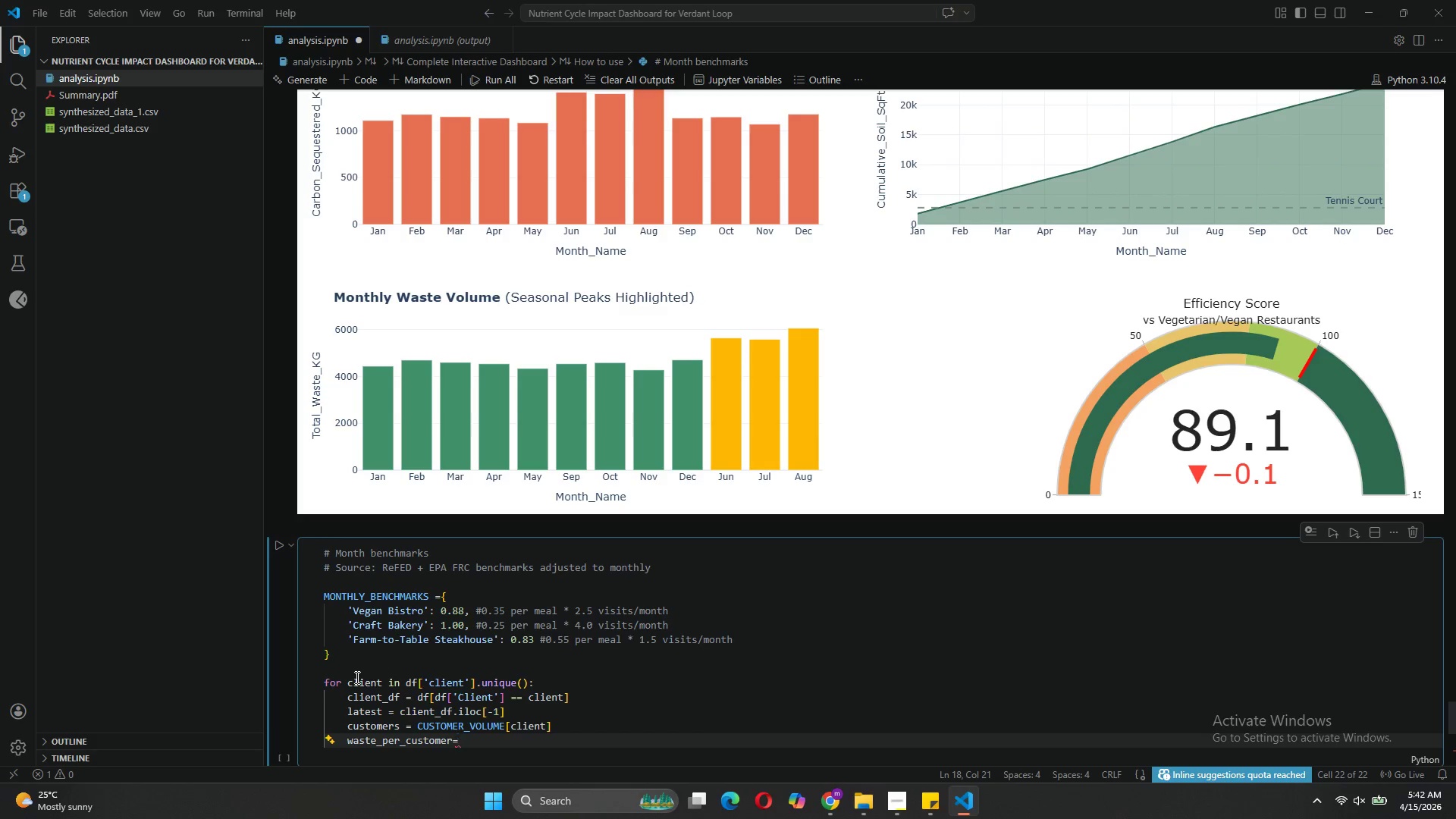 
key(ArrowLeft)
 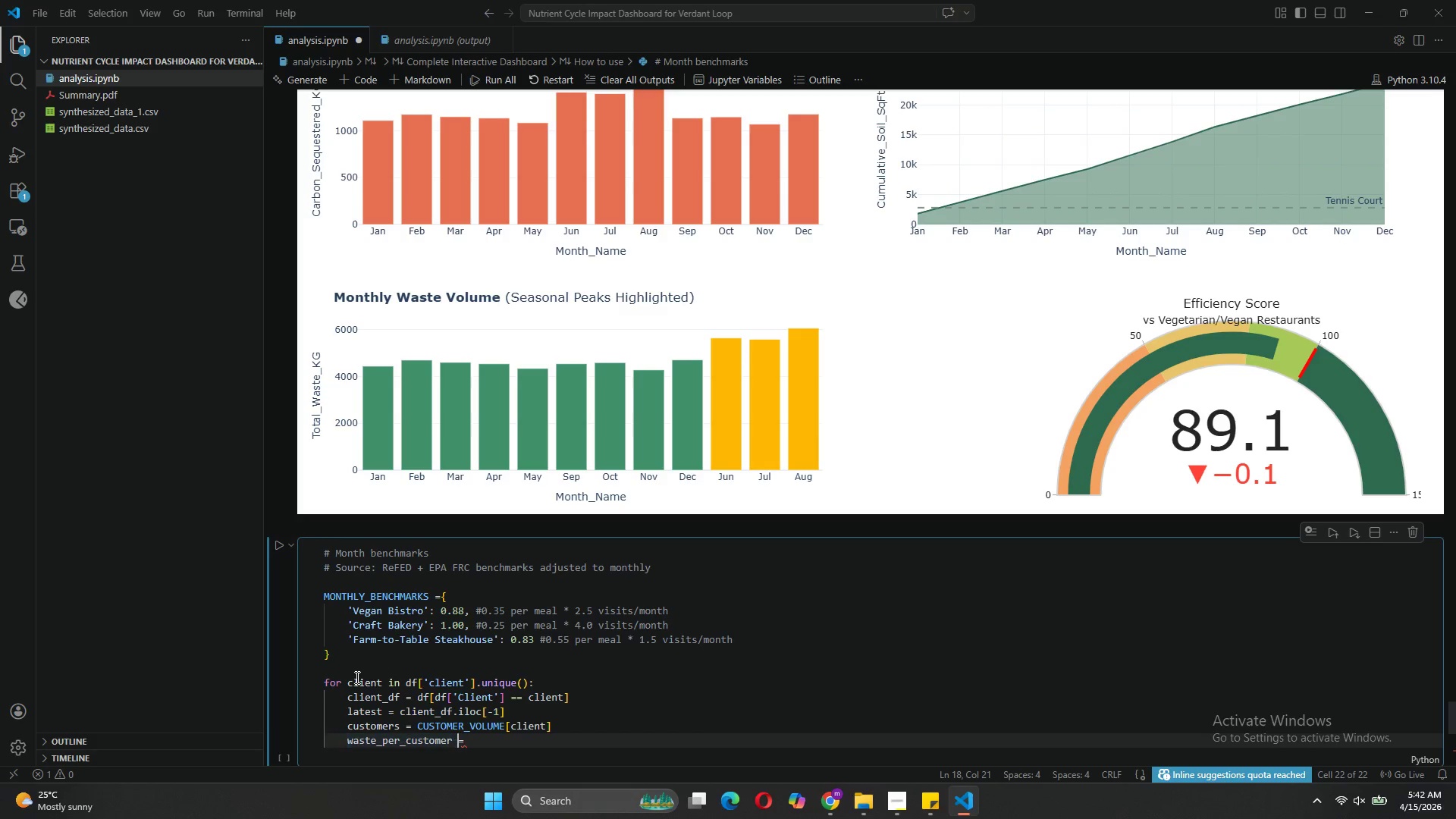 
key(Space)
 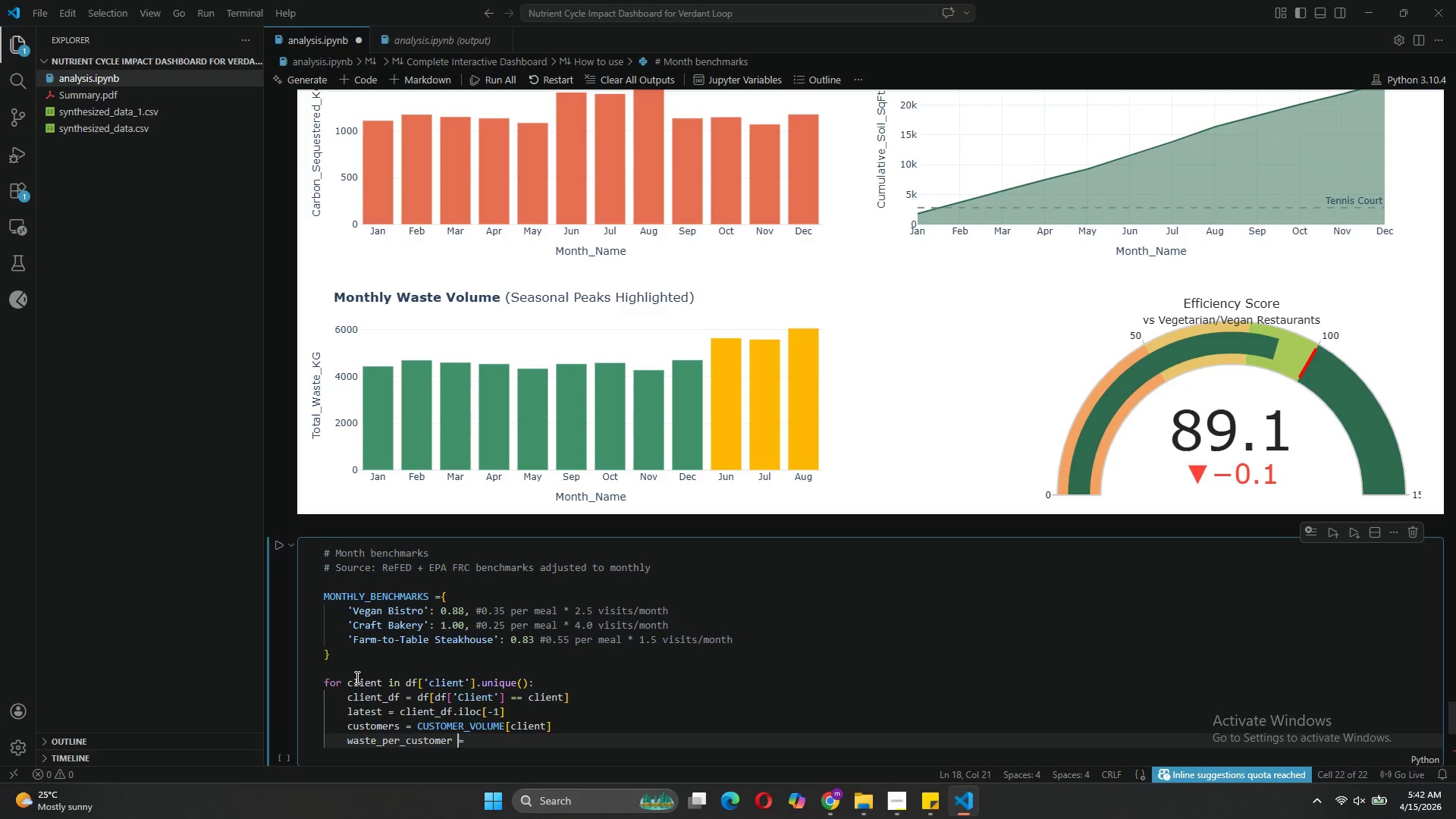 
key(ArrowRight)
 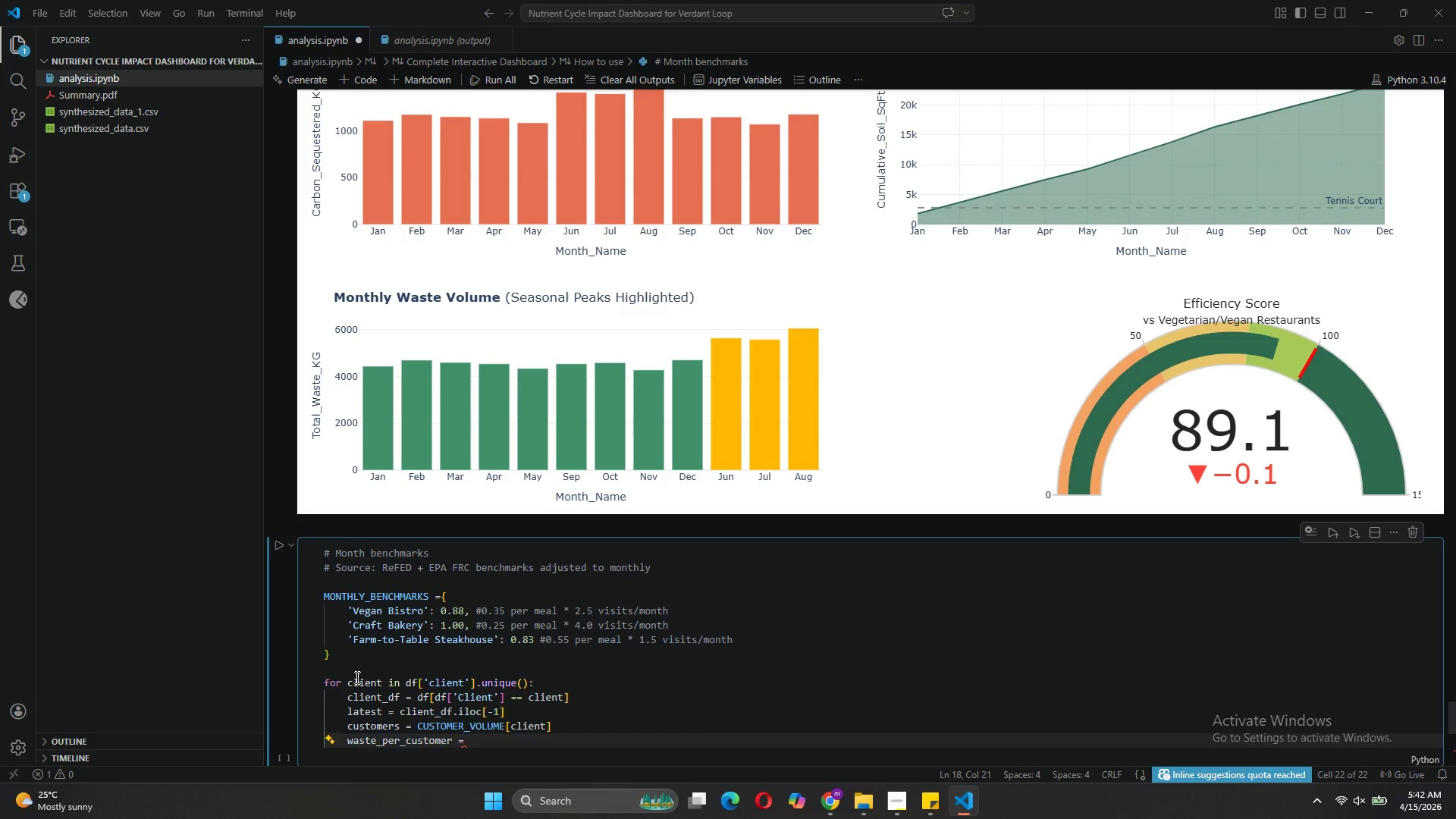 
type( latest['Total_Waste_KG)
 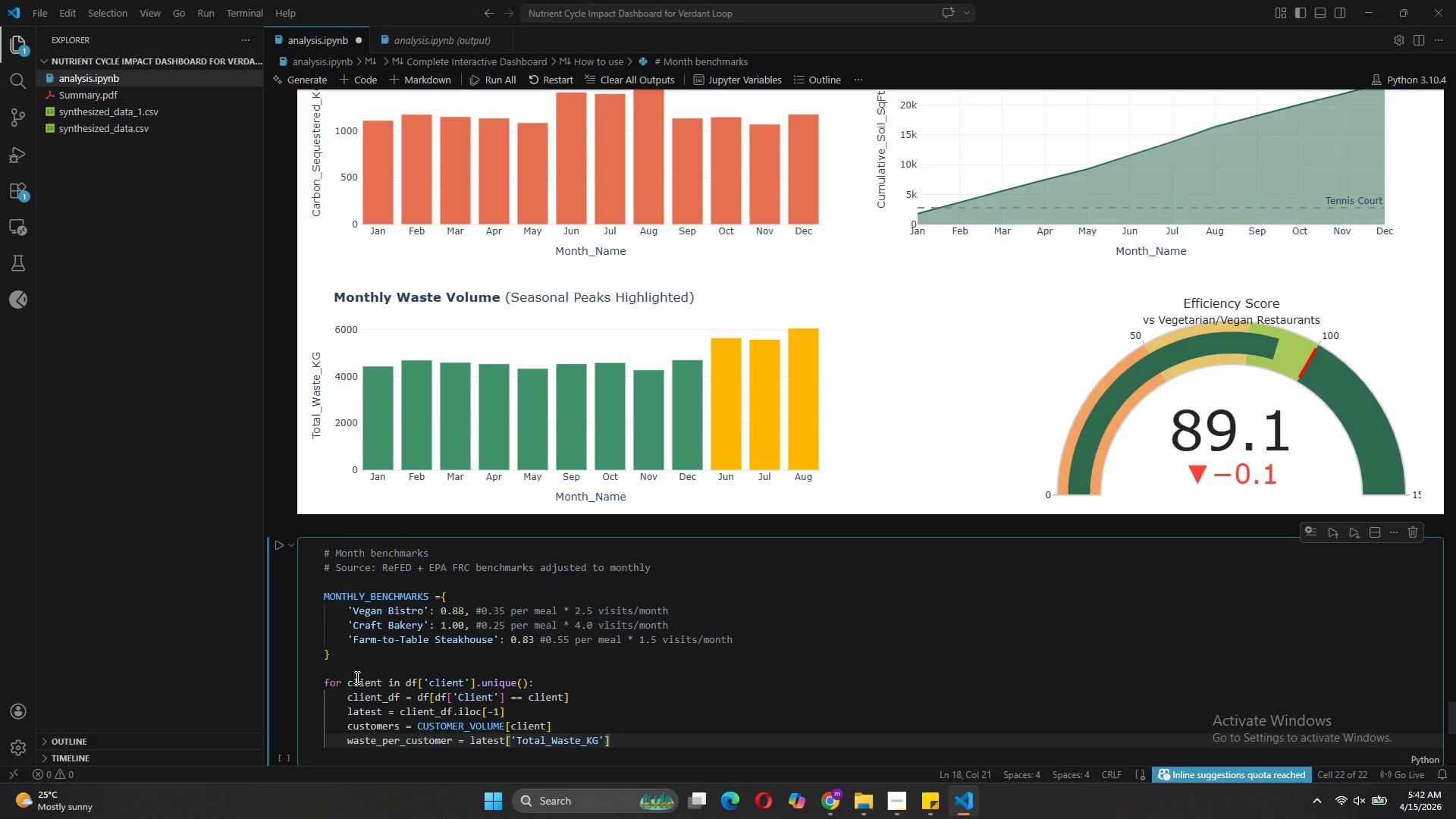 
key(ArrowRight)
 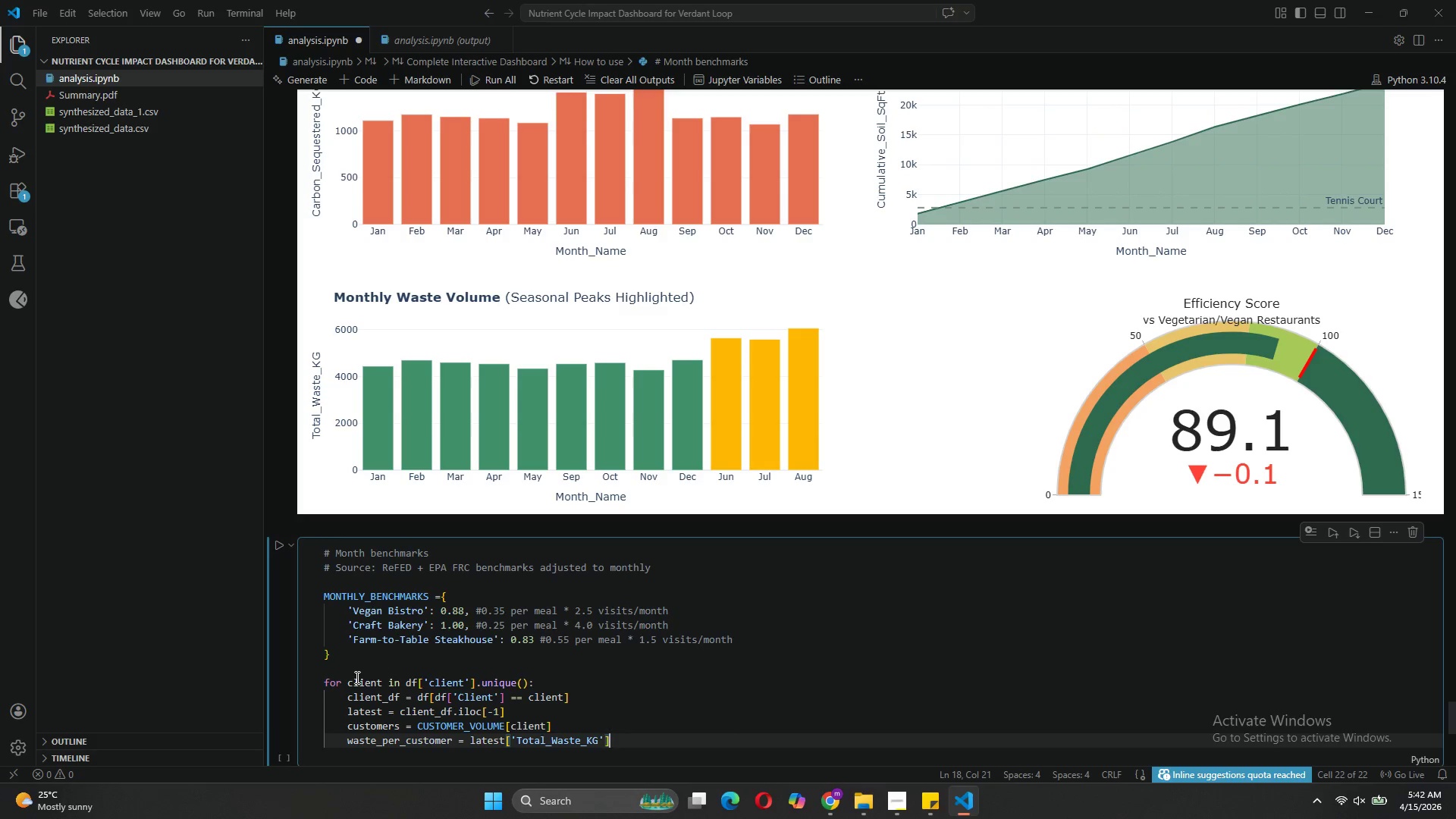 
key(ArrowRight)
 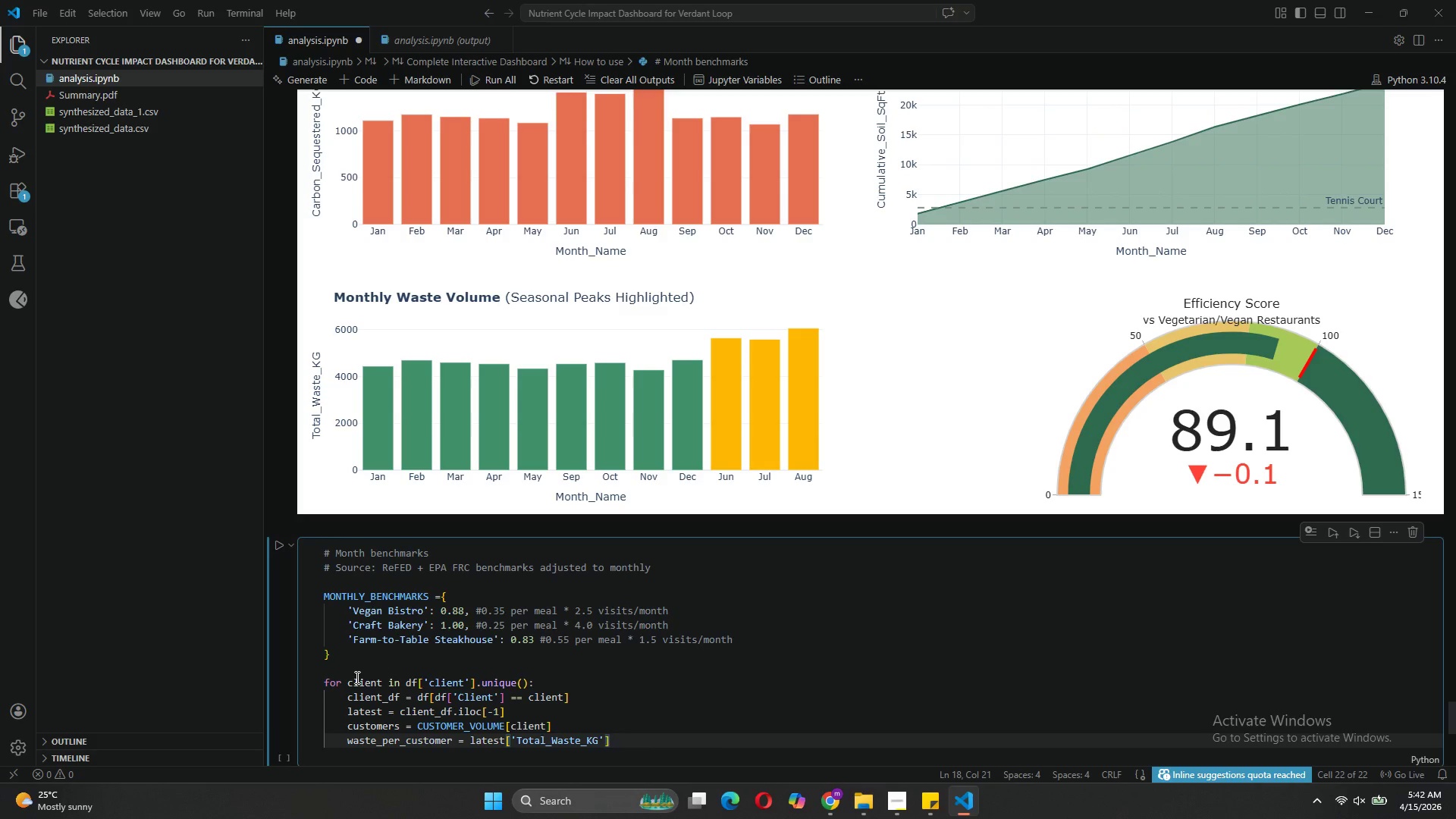 
type( / customers)
 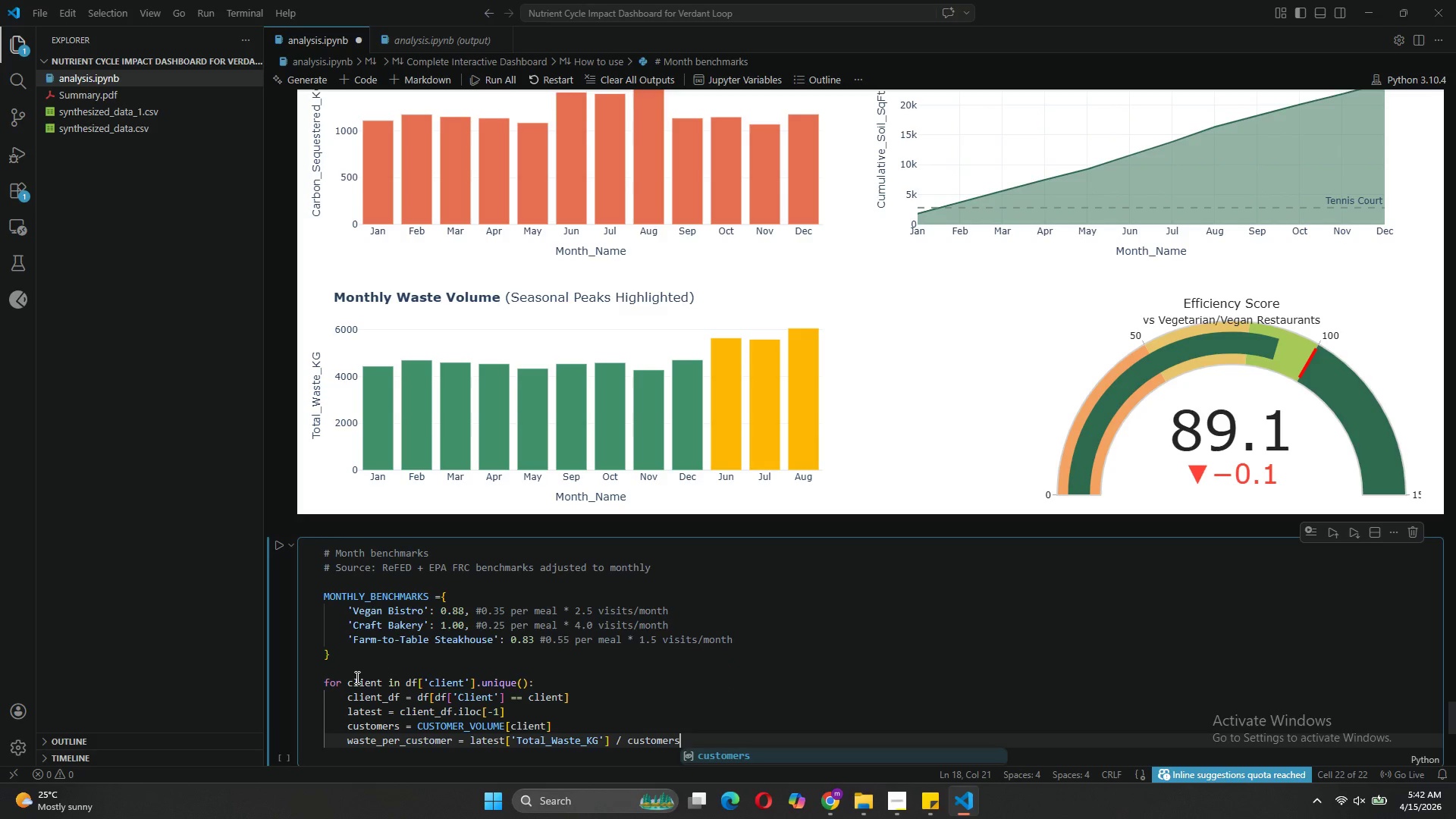 
key(Enter)
 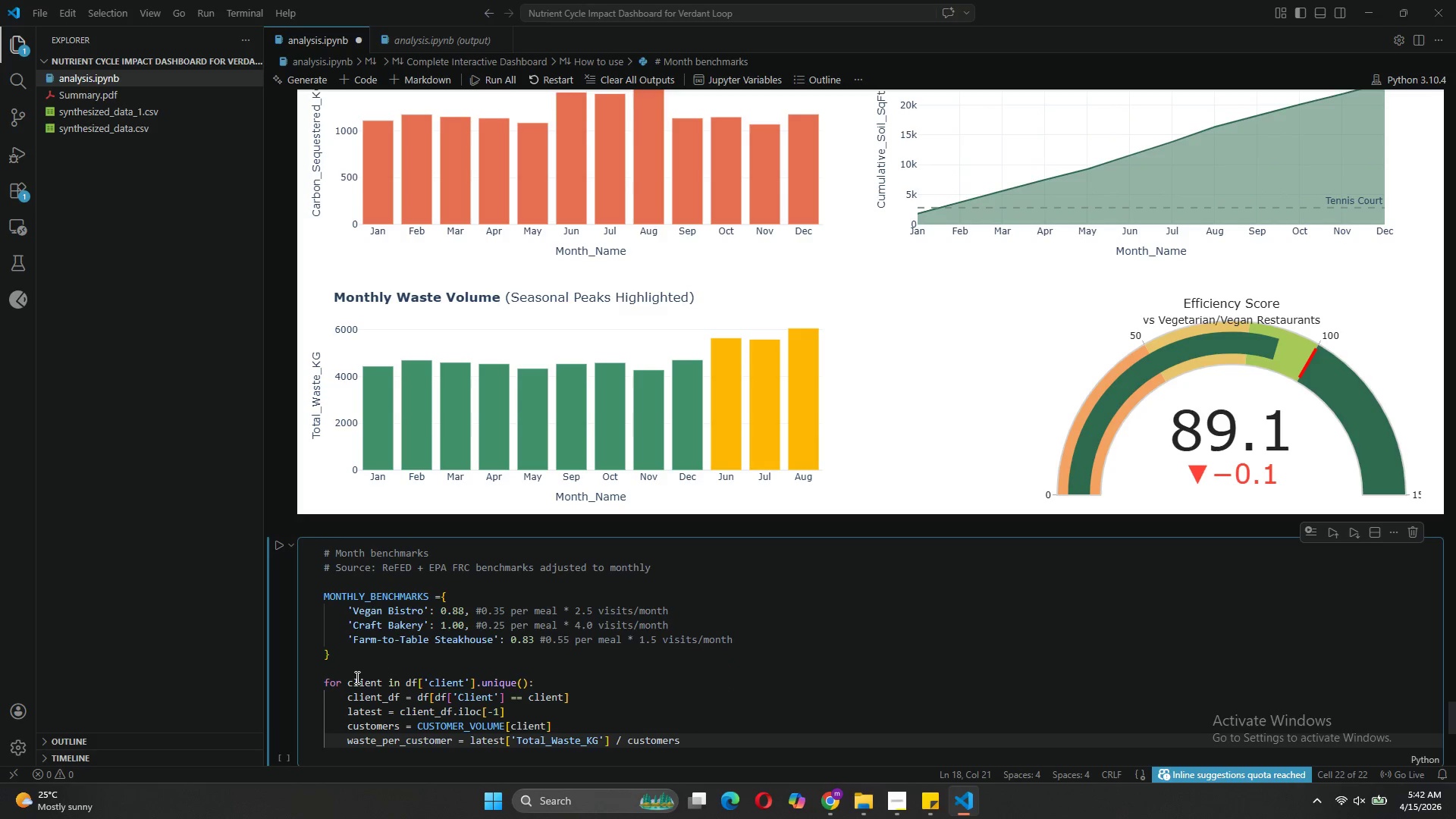 
key(Enter)
 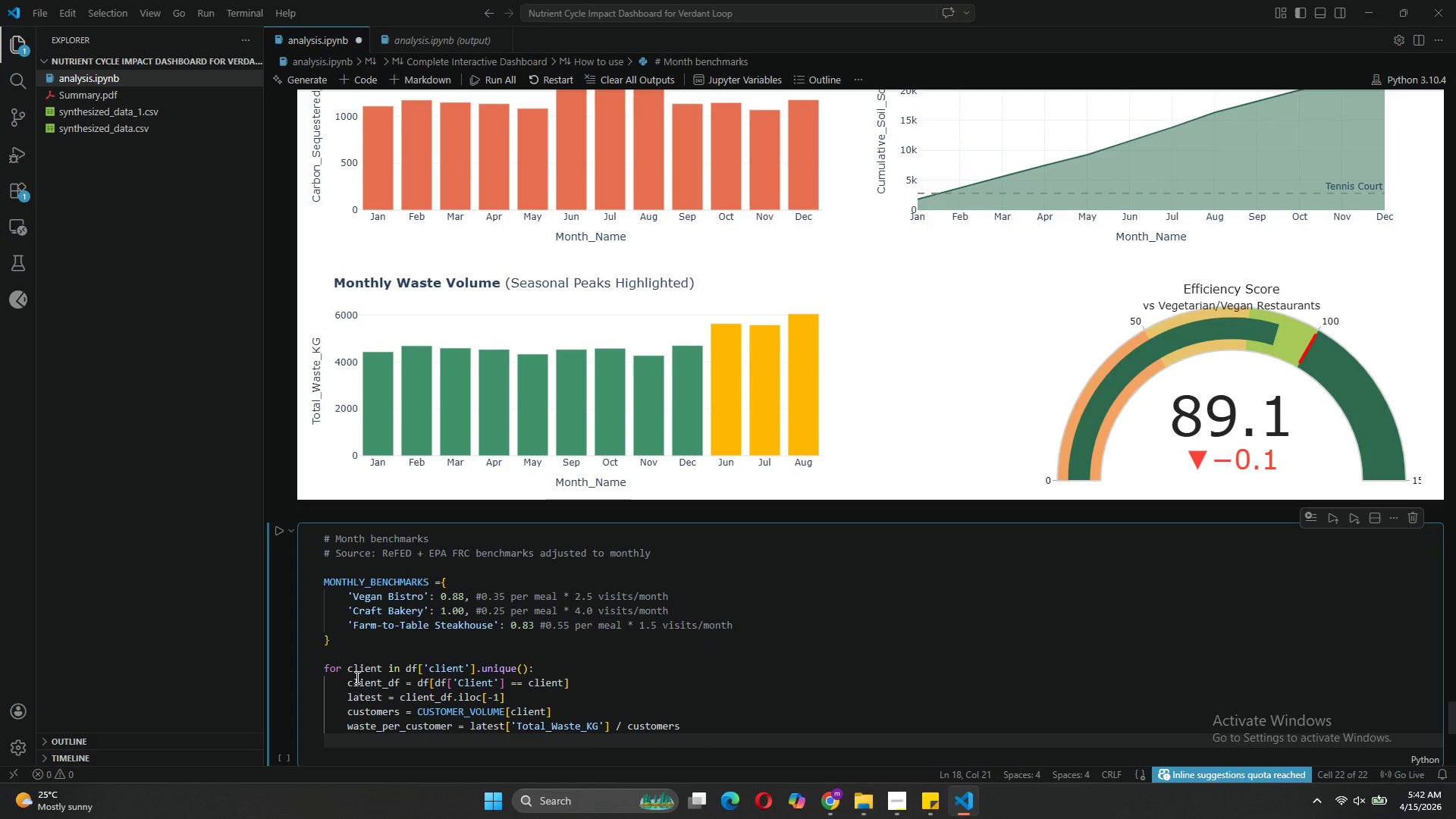 
type(benchmark = MONTHLY)
key(Tab)
type([CLIENT)
 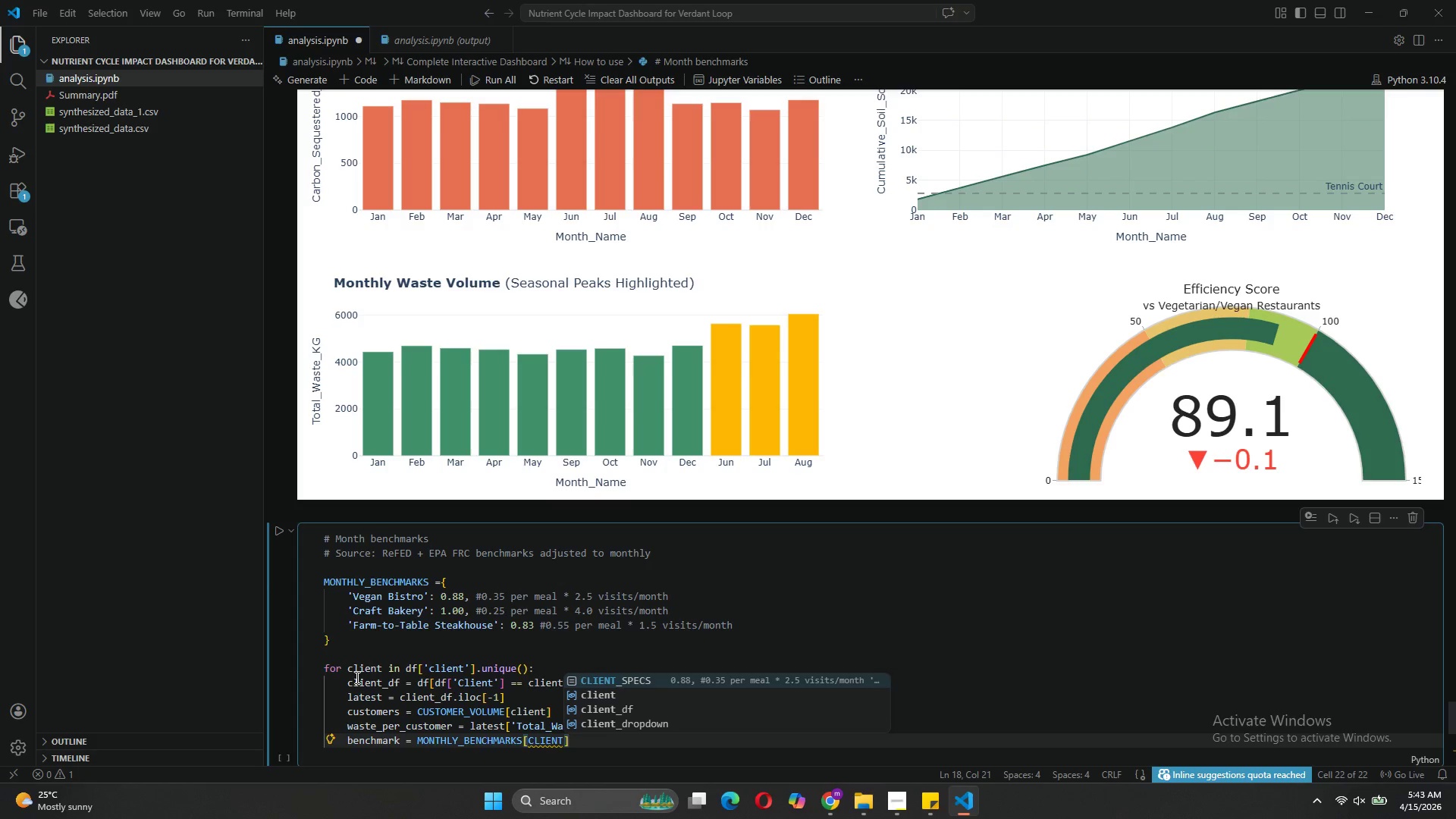 
key(ArrowDown)
 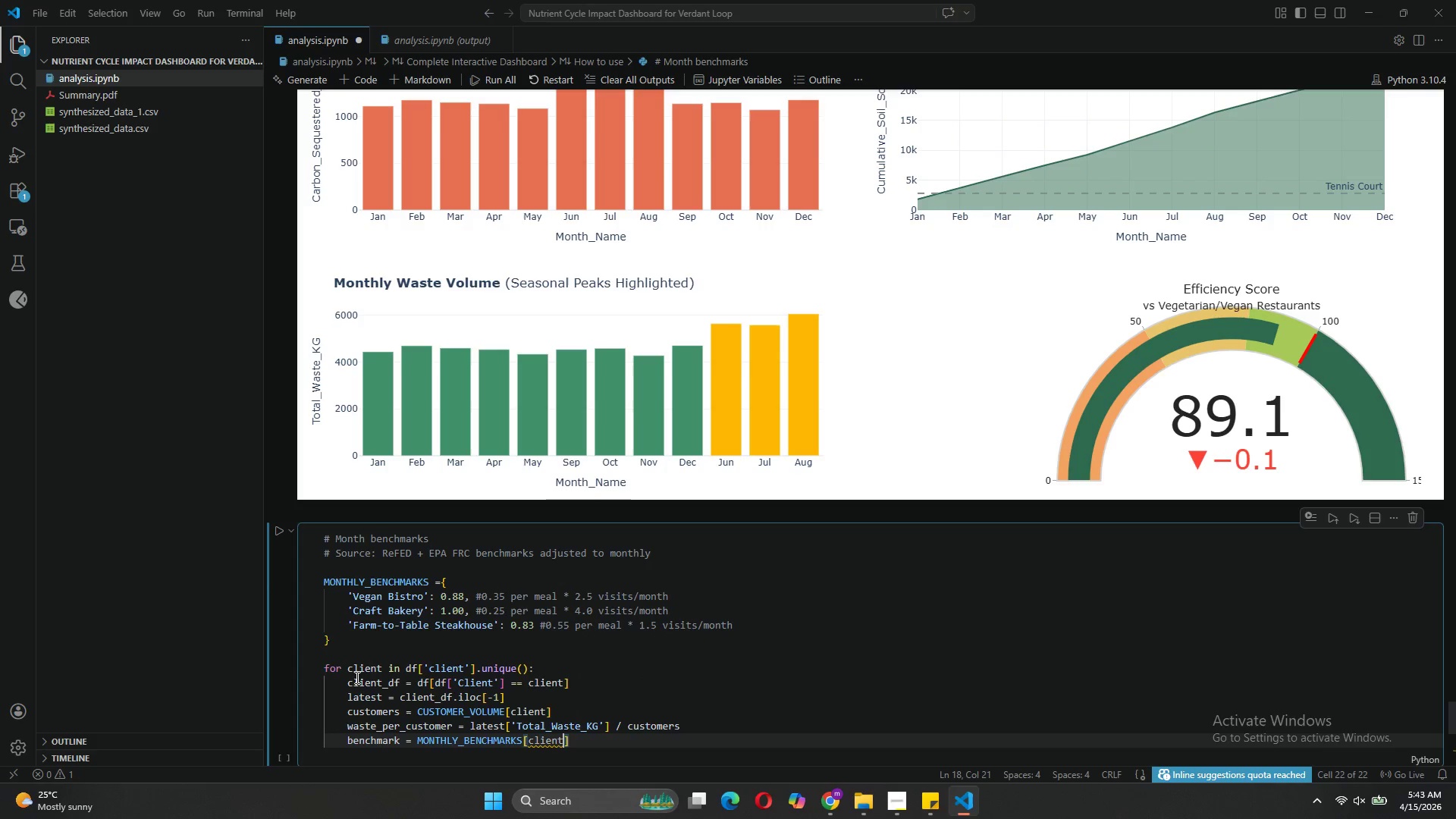 
key(Tab)
 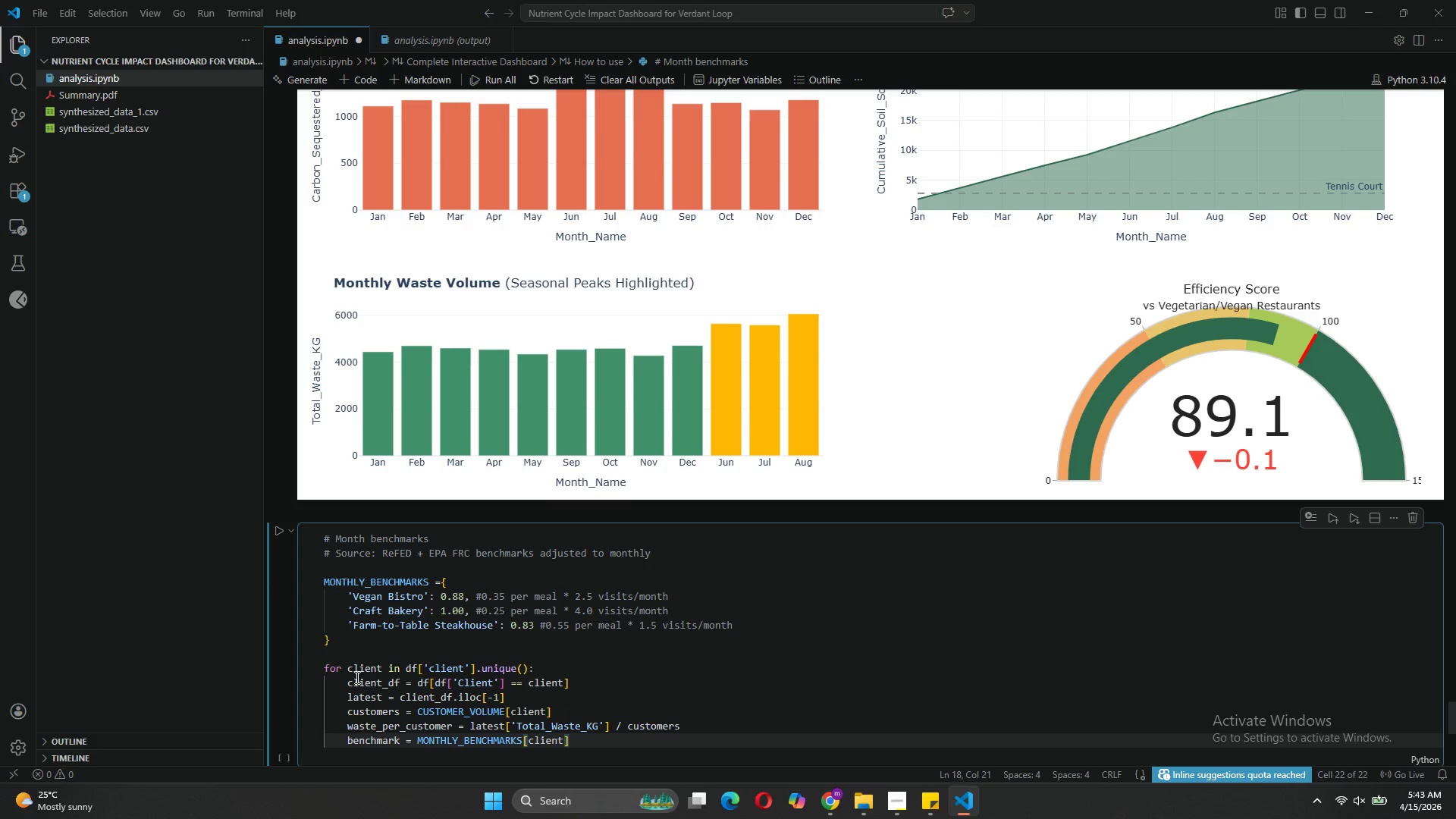 
key(ArrowRight)
 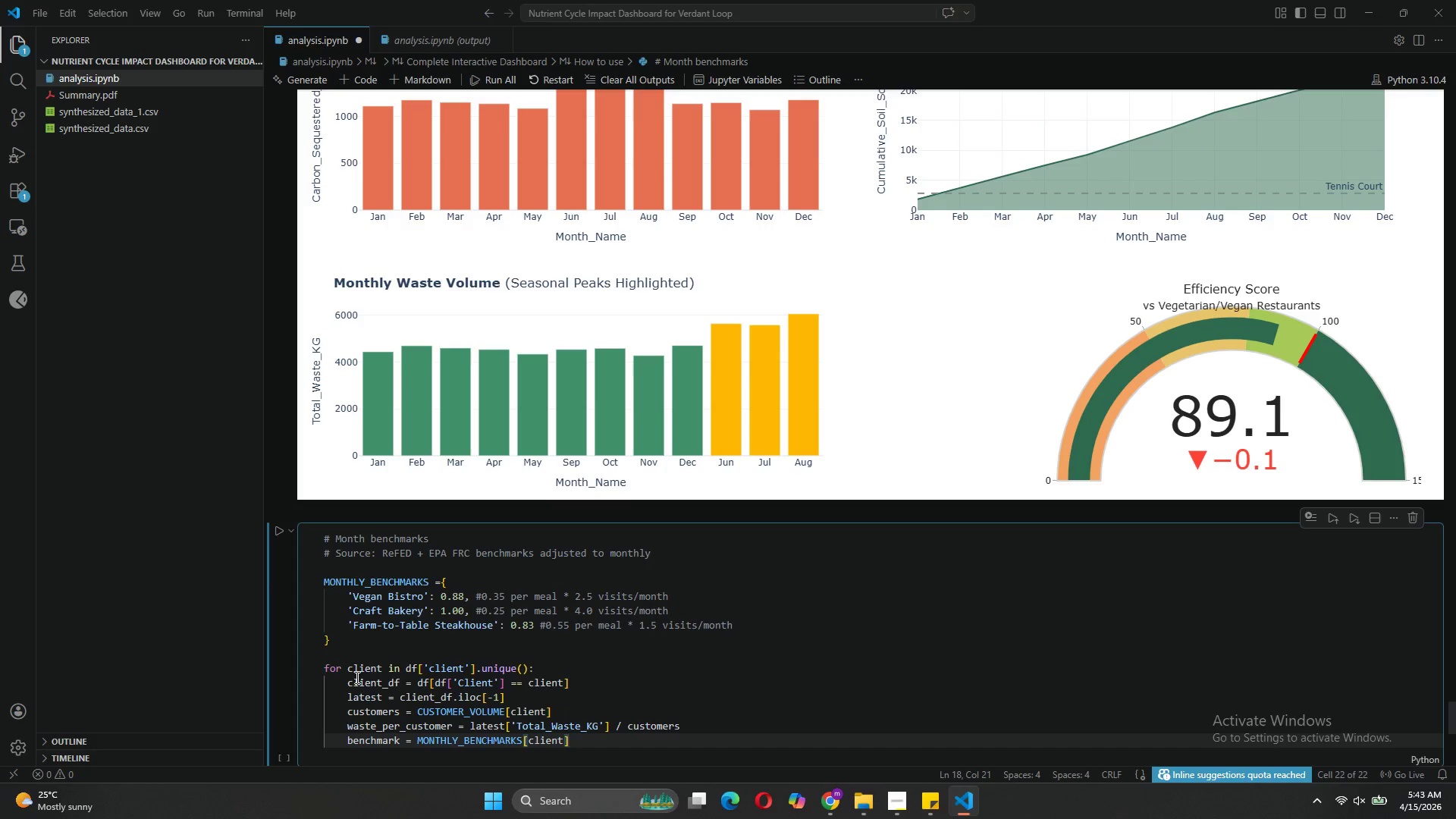 
key(Enter)
 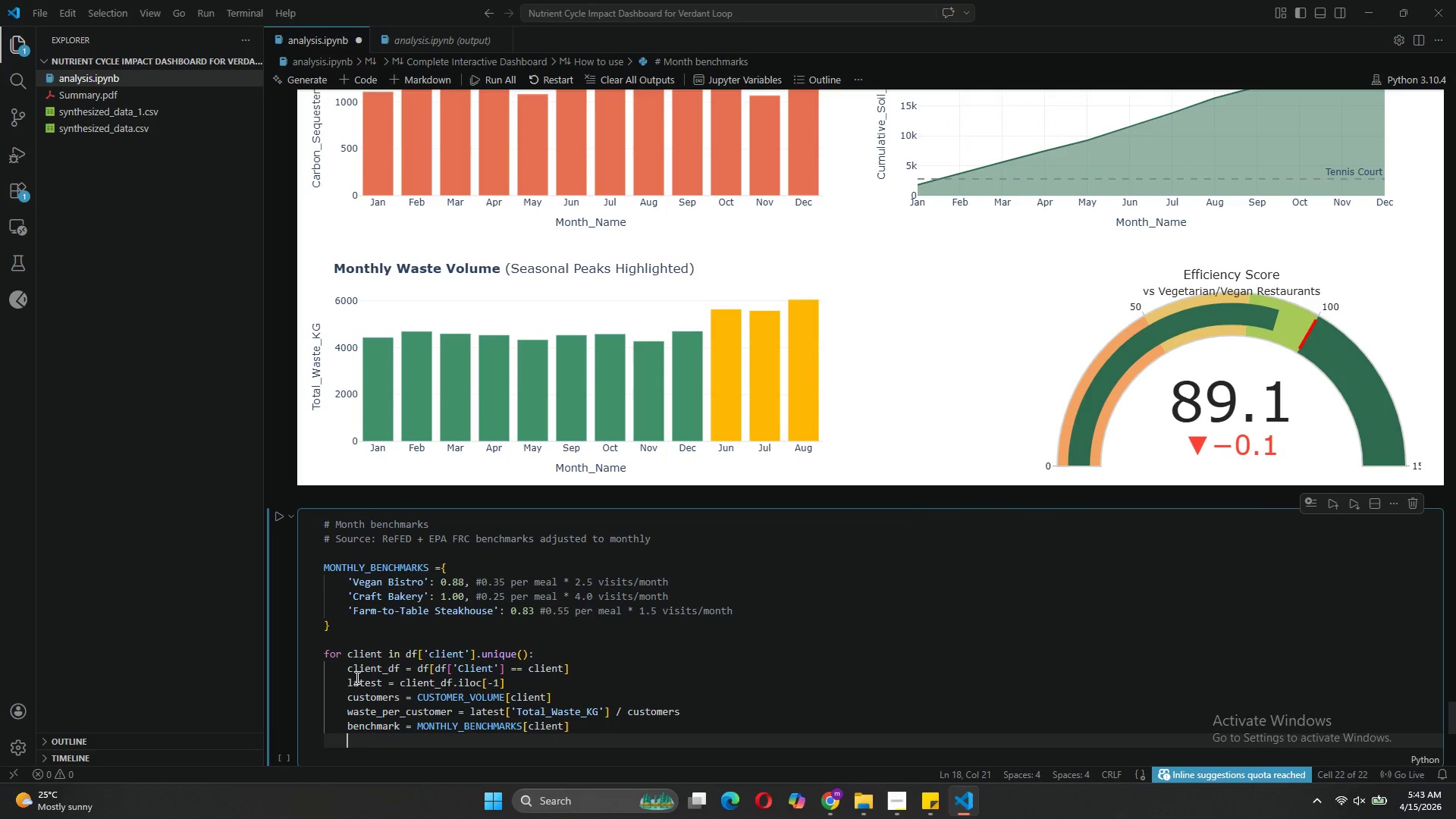 
type(SCSORE)
key(Backspace)
key(Backspace)
key(Backspace)
key(Backspace)
key(Backspace)
key(Backspace)
type(score = bench)
key(Backspace)
key(Backspace)
key(Backspace)
key(Backspace)
key(Backspace)
type((bn)
key(Backspace)
type(enchmark / waste_per_customer)
 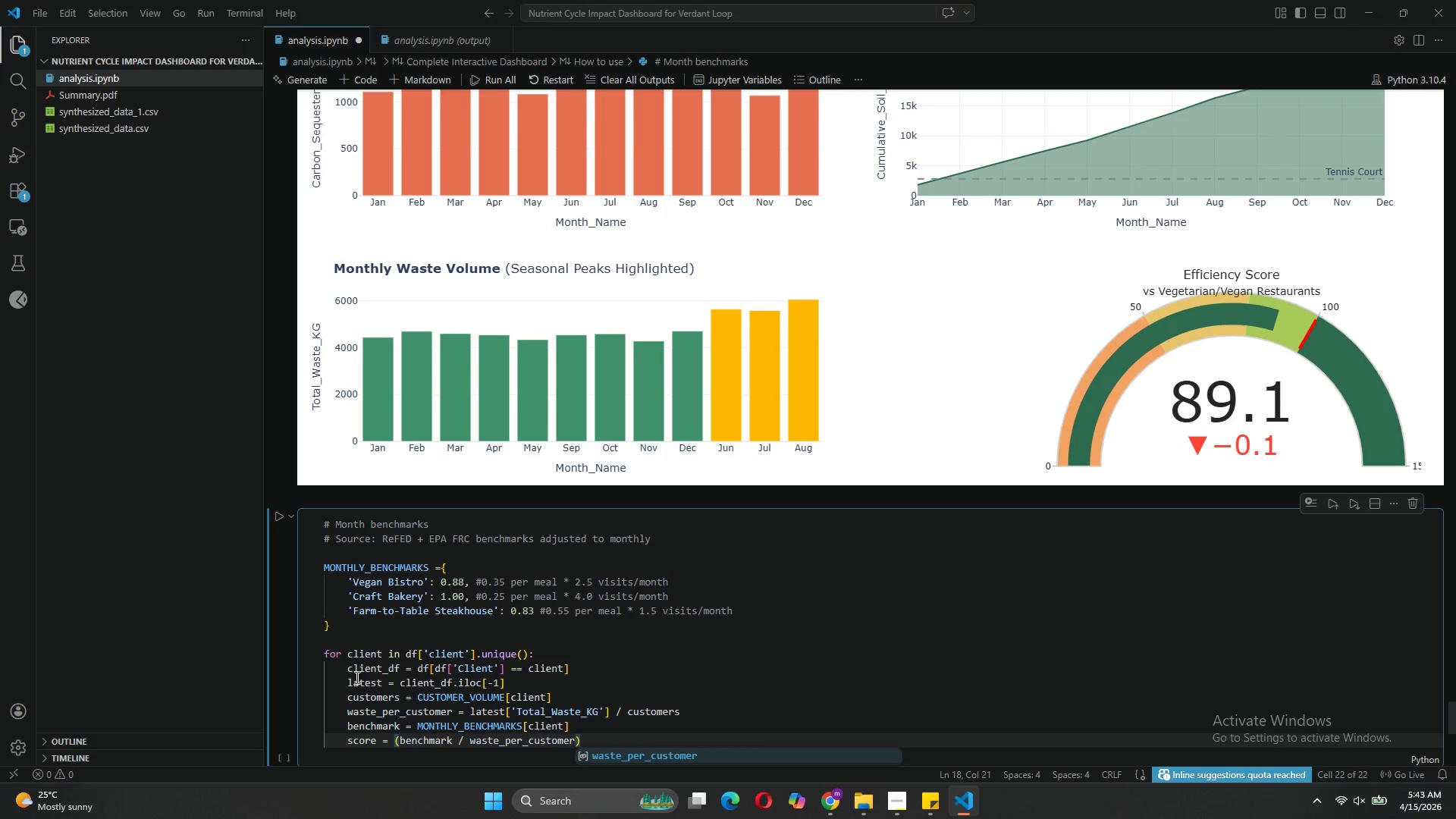 
key(ArrowRight)
 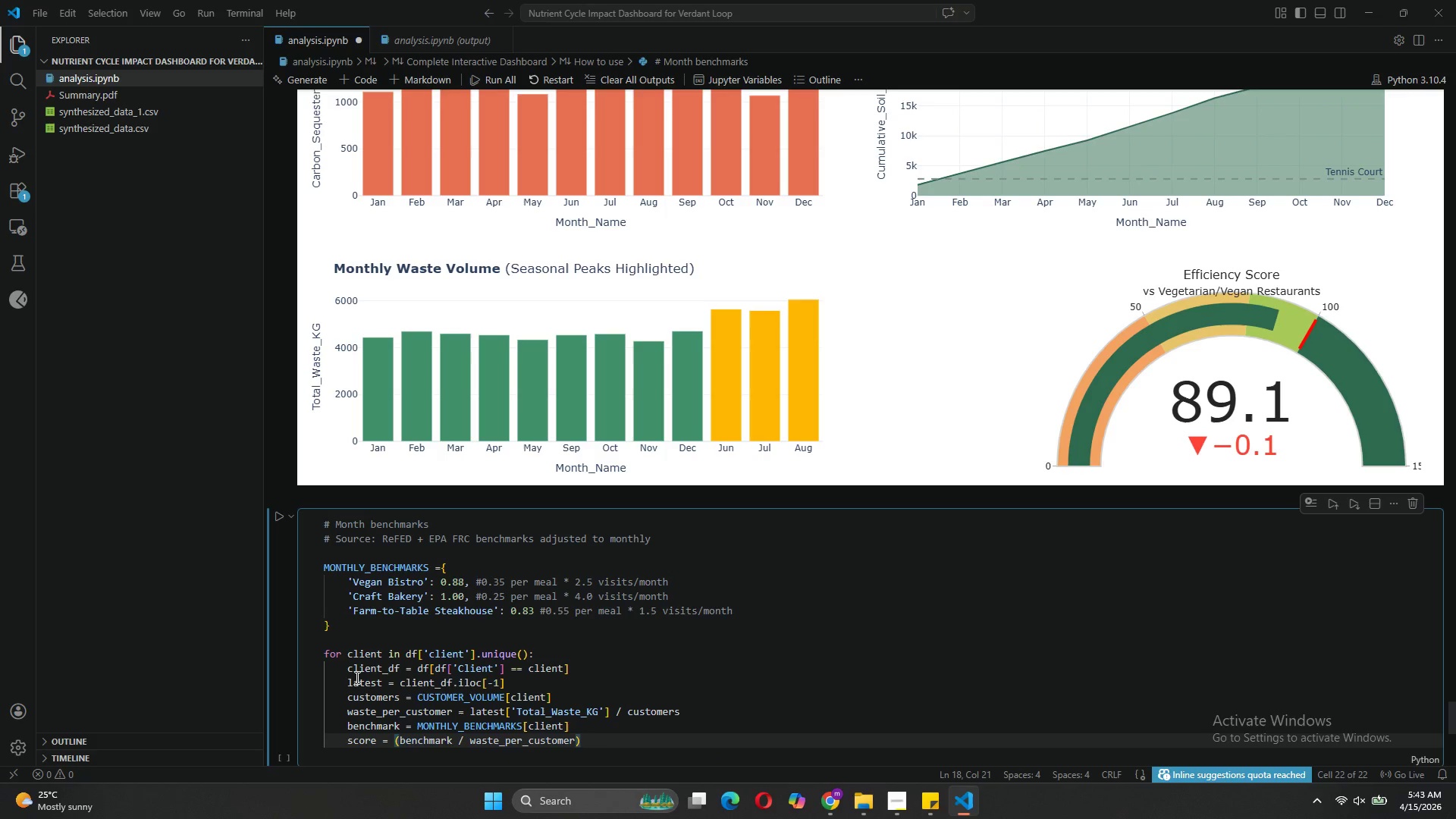 
type( *100)
 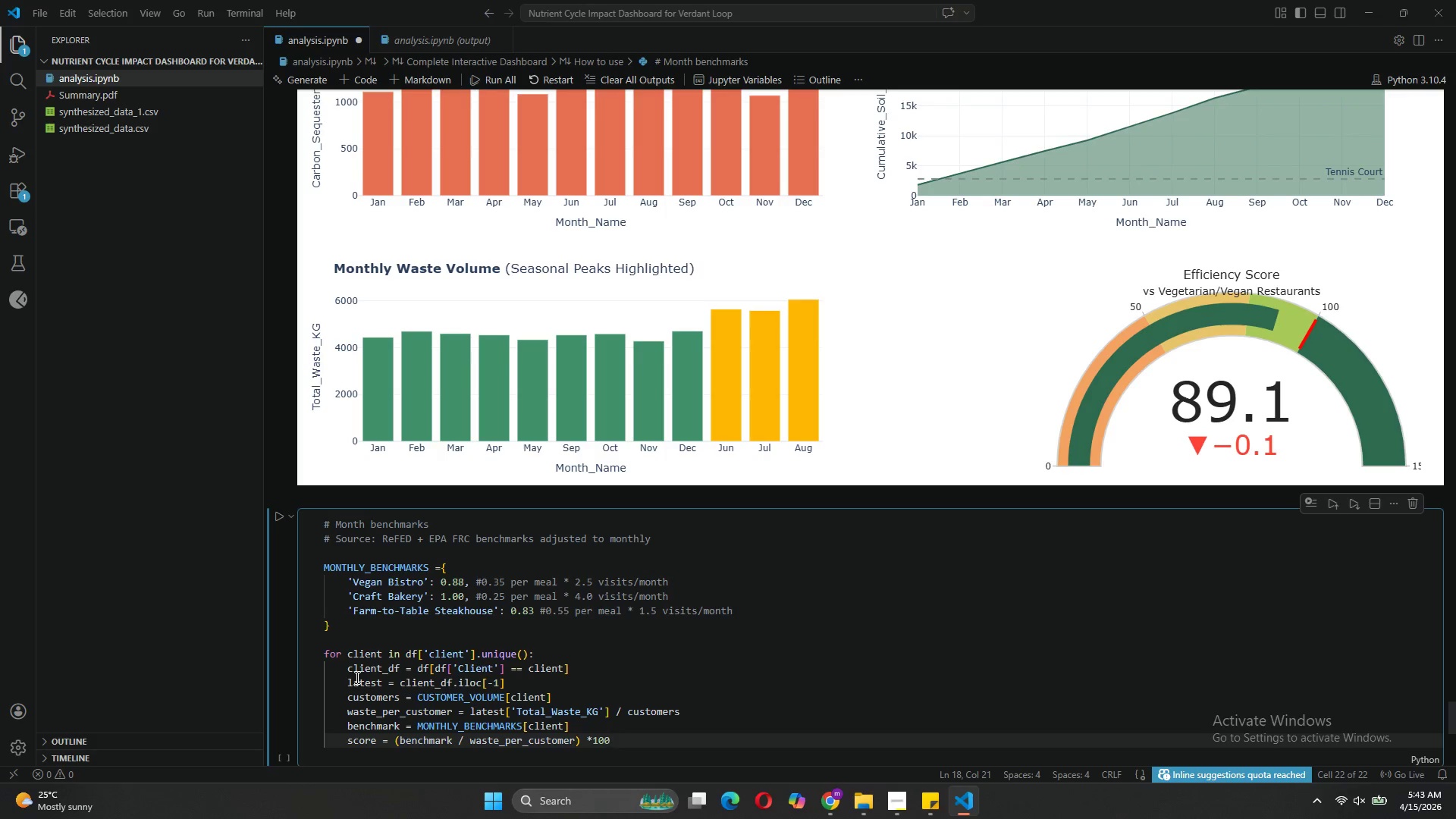 
key(ArrowLeft)
 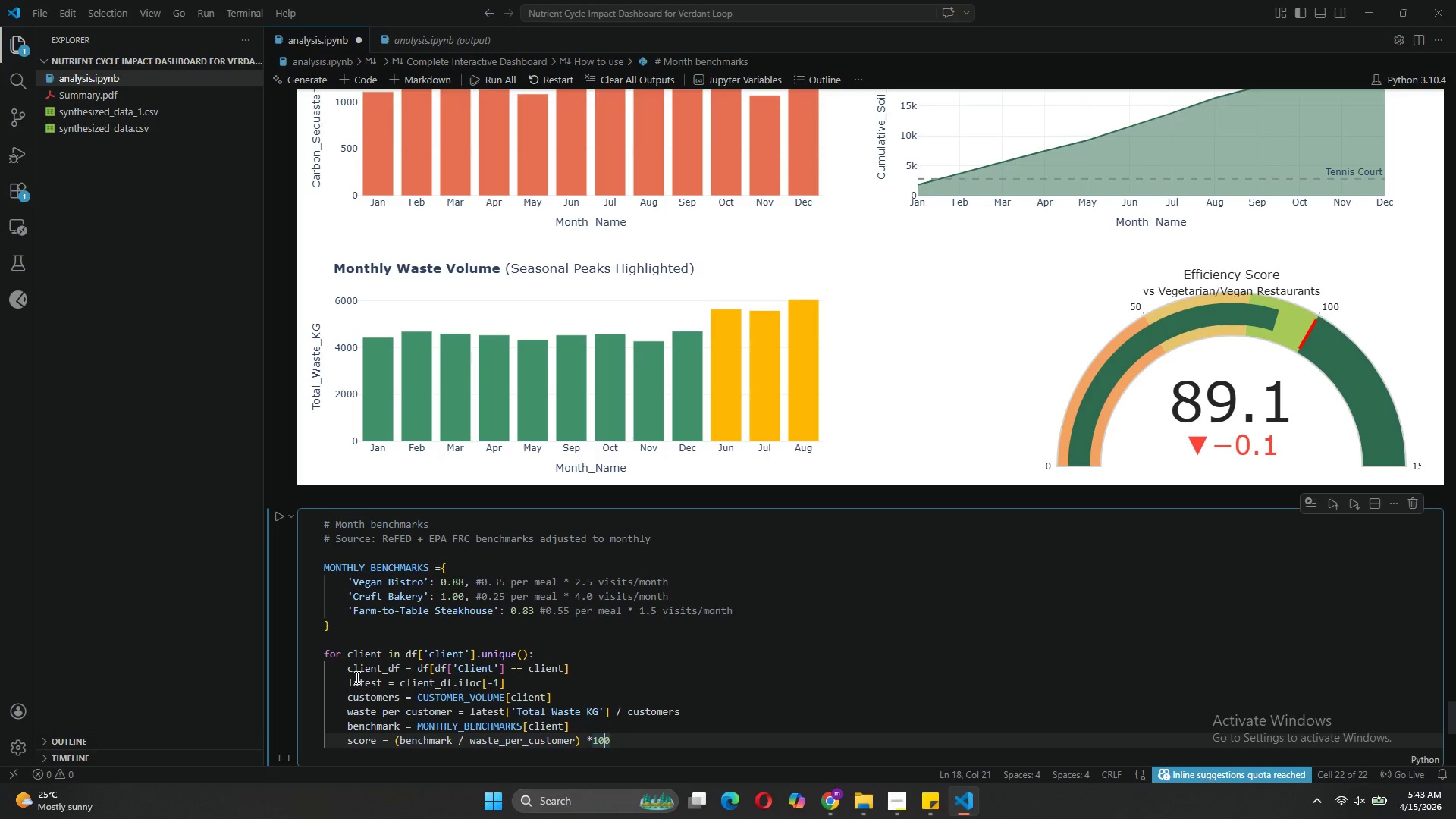 
key(ArrowLeft)
 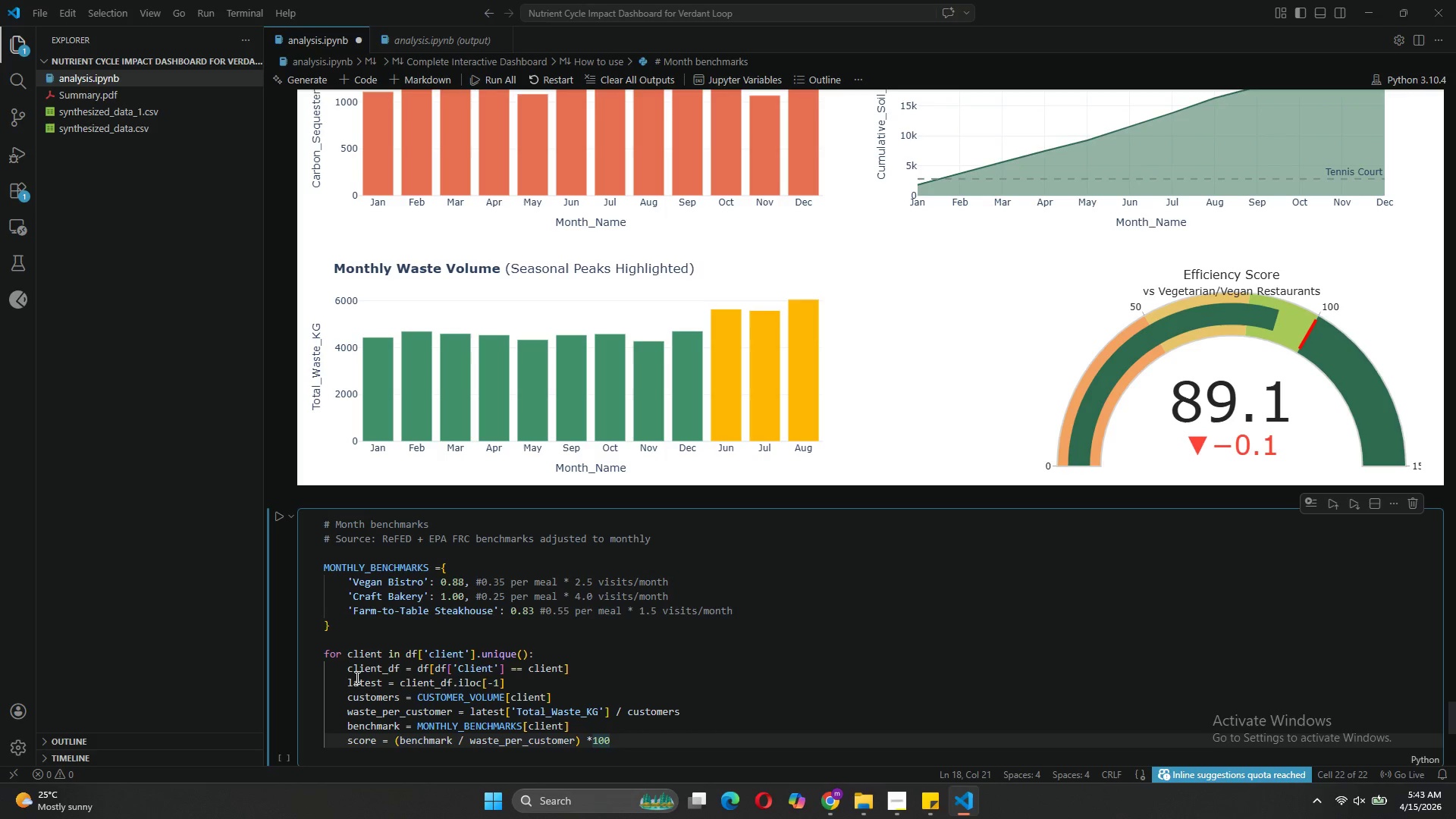 
key(ArrowLeft)
 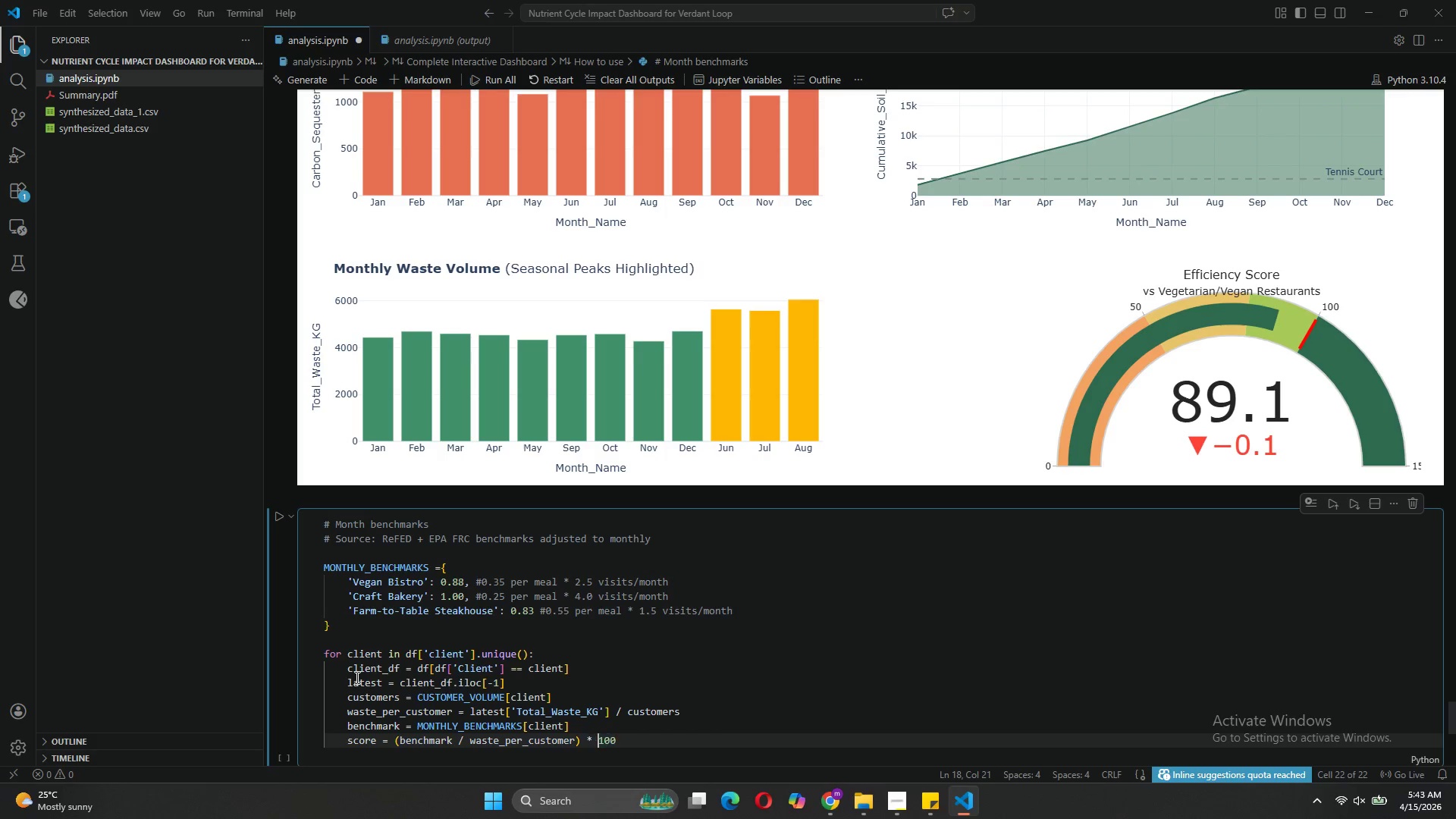 
key(Space)
 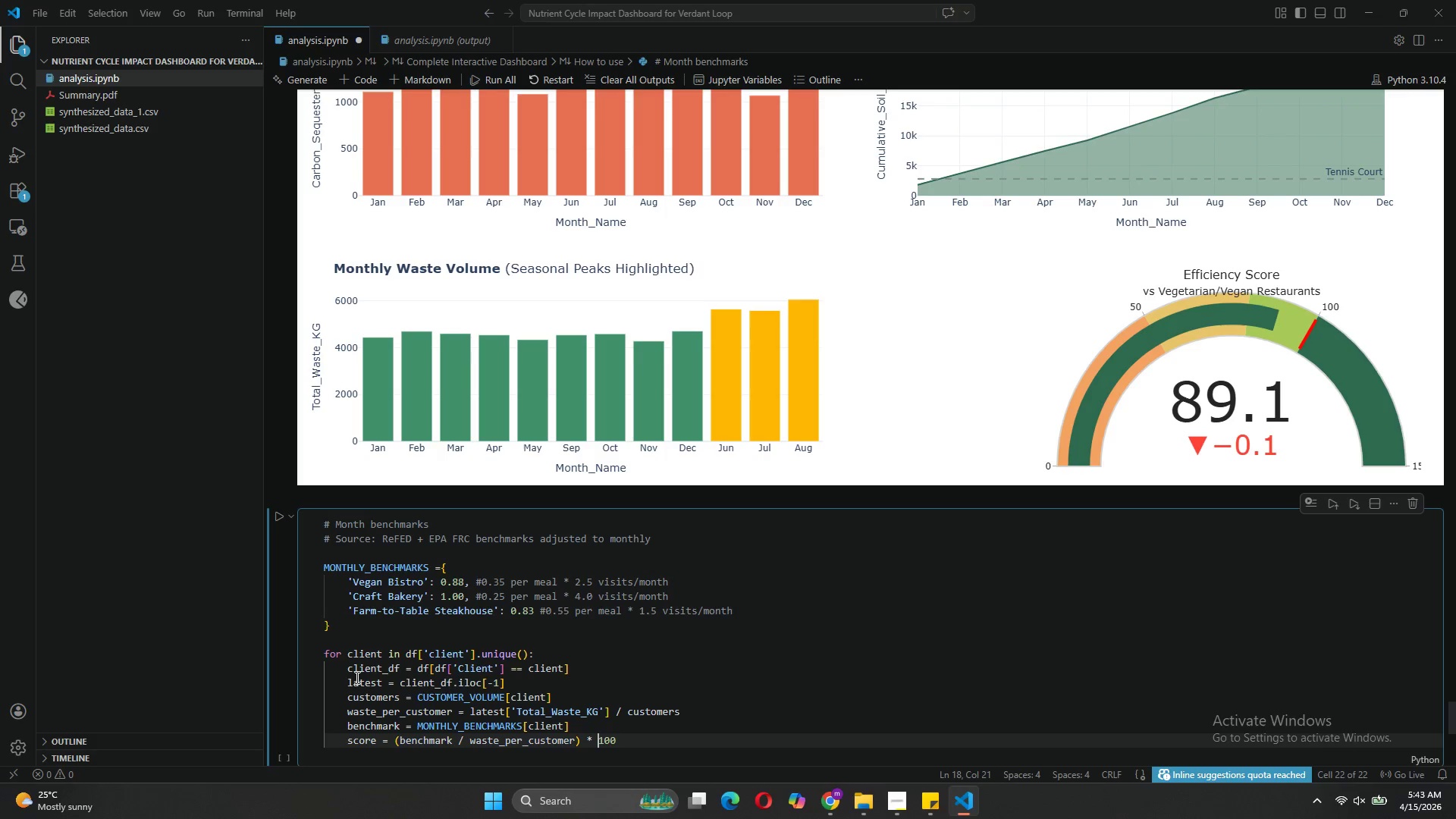 
key(ArrowRight)
 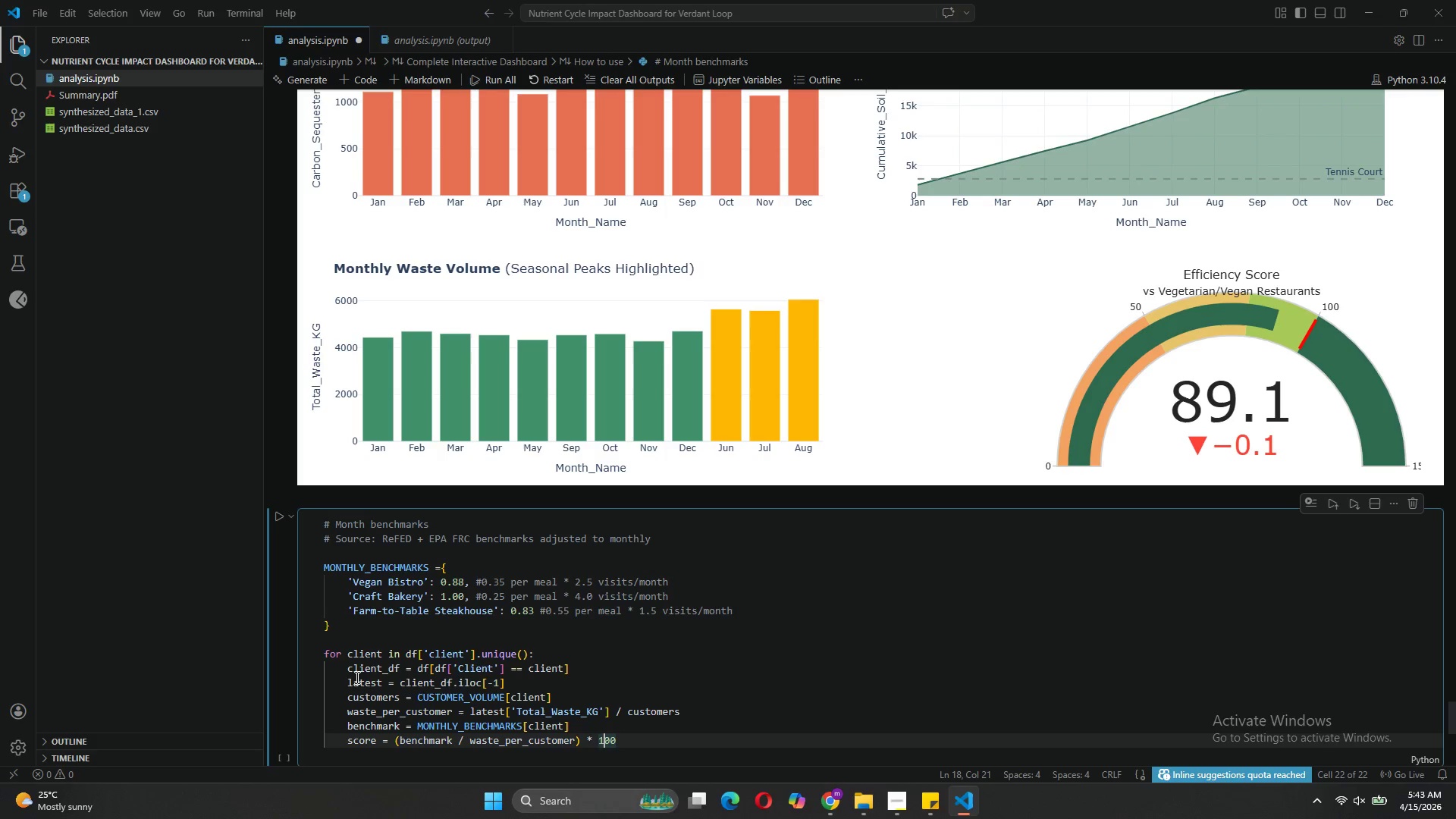 
key(ArrowRight)
 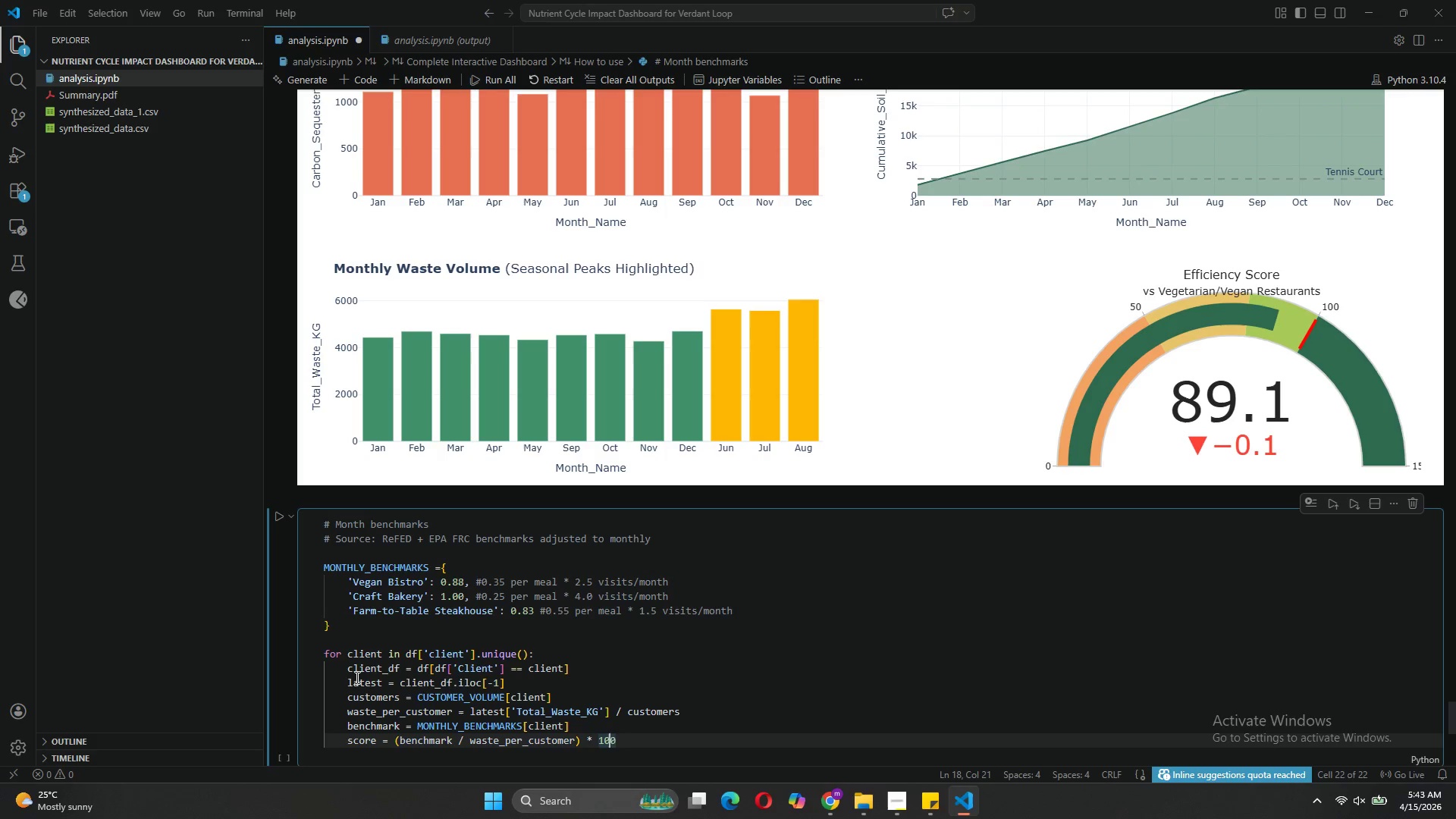 
key(ArrowRight)
 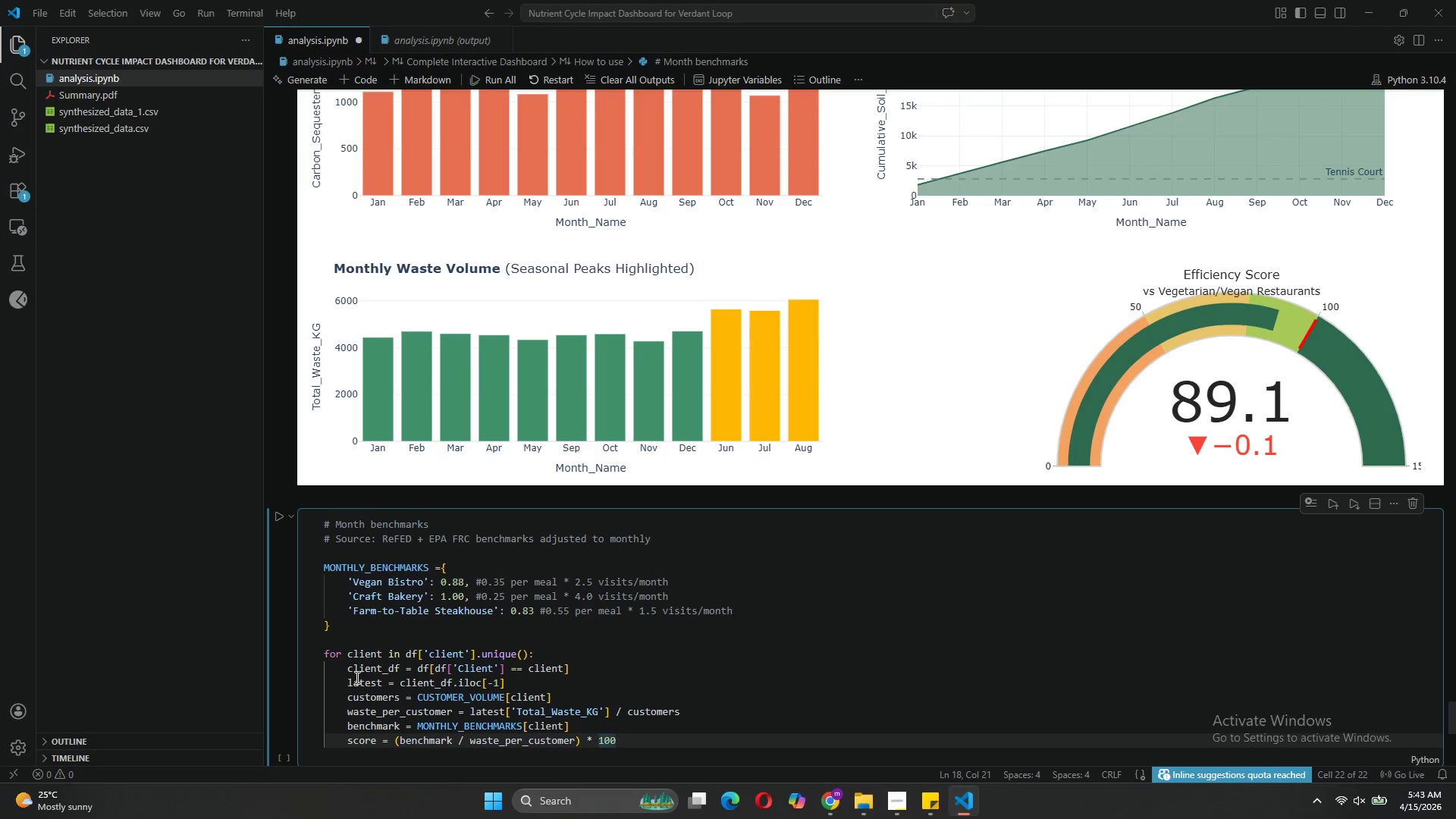 
type( if wasy)
key(Backspace)
type(te)
key(Tab)
 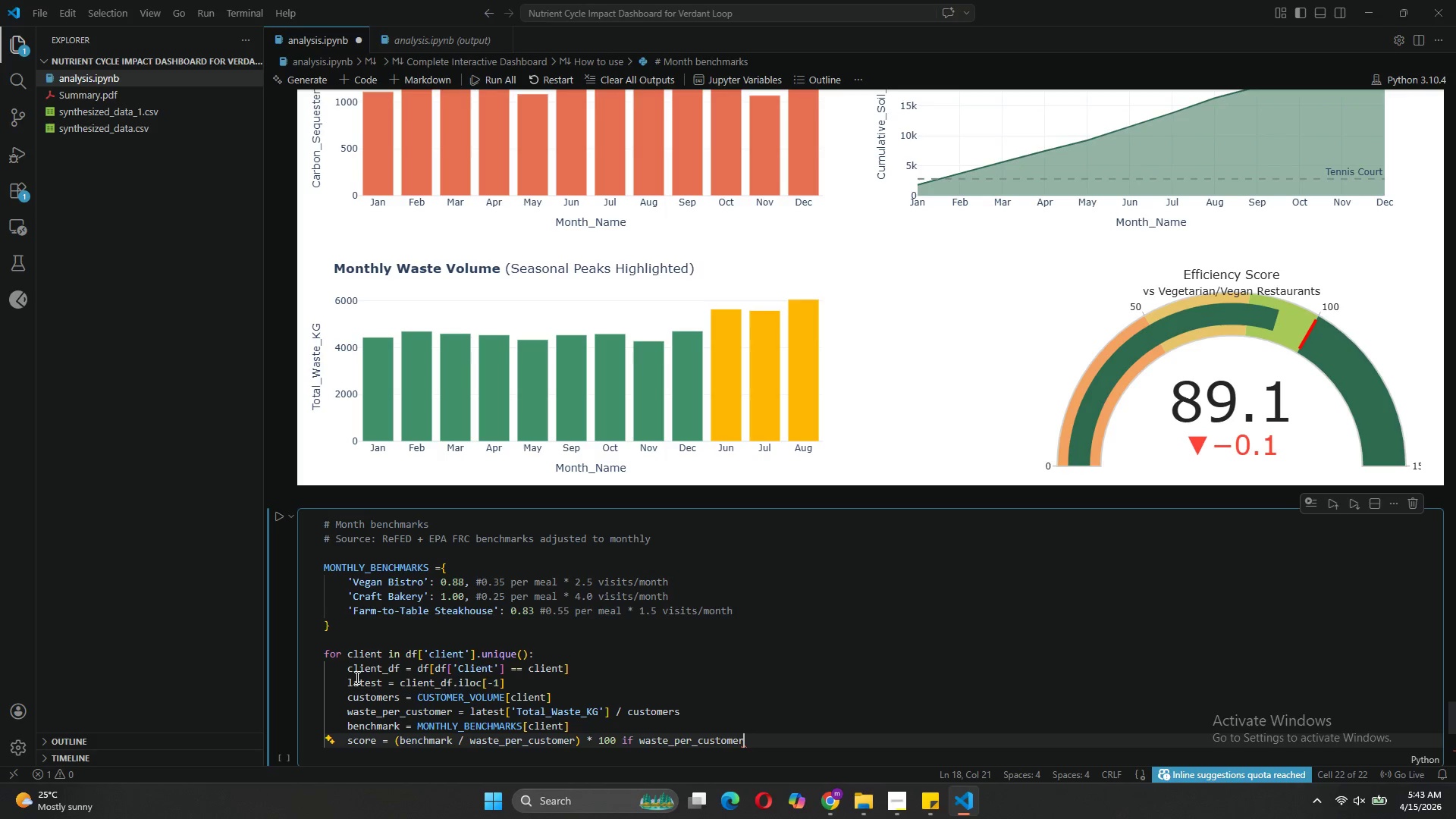 
hold_key(key=Space, duration=0.97)
 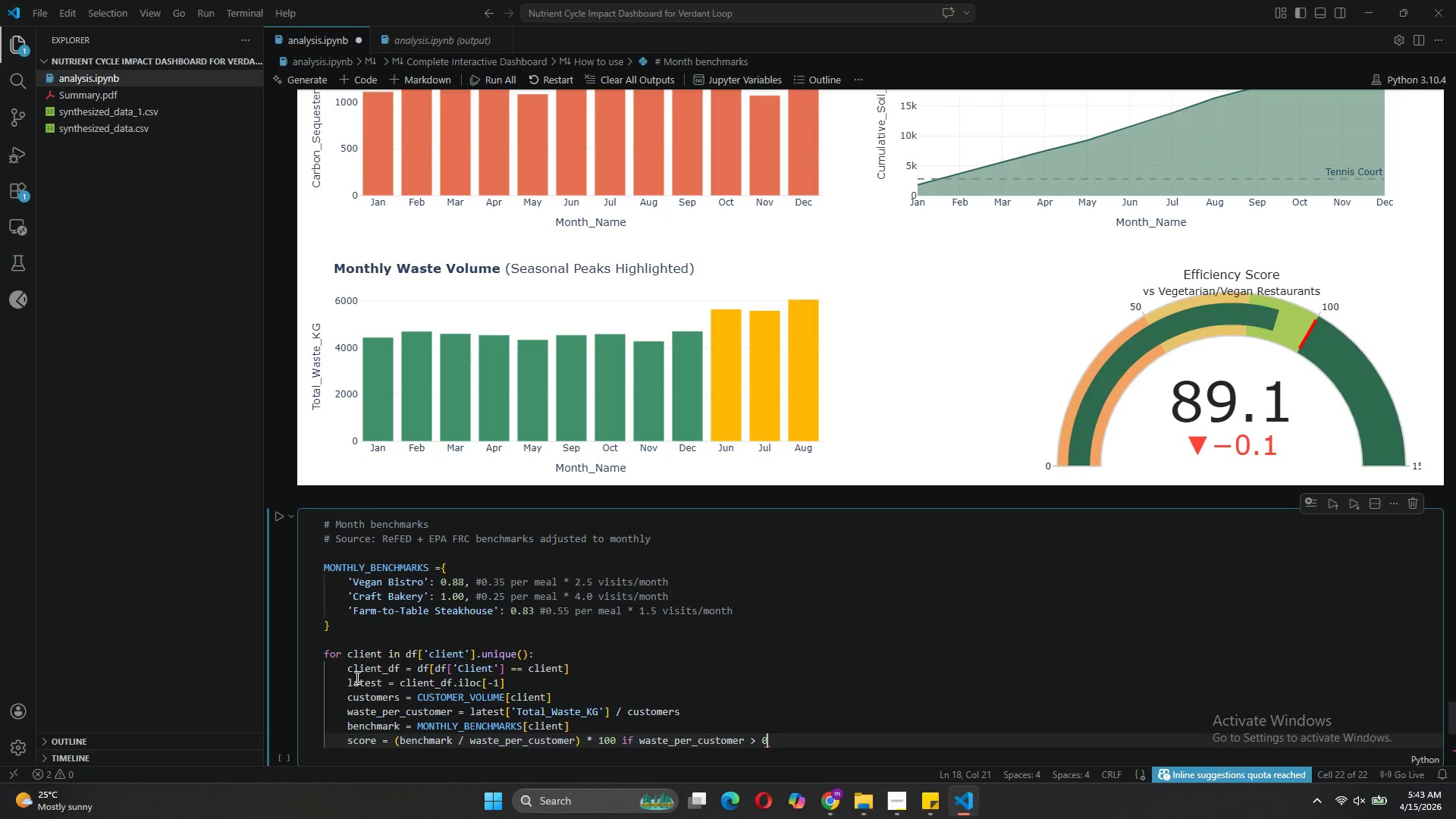 
type(>0 else 0)
 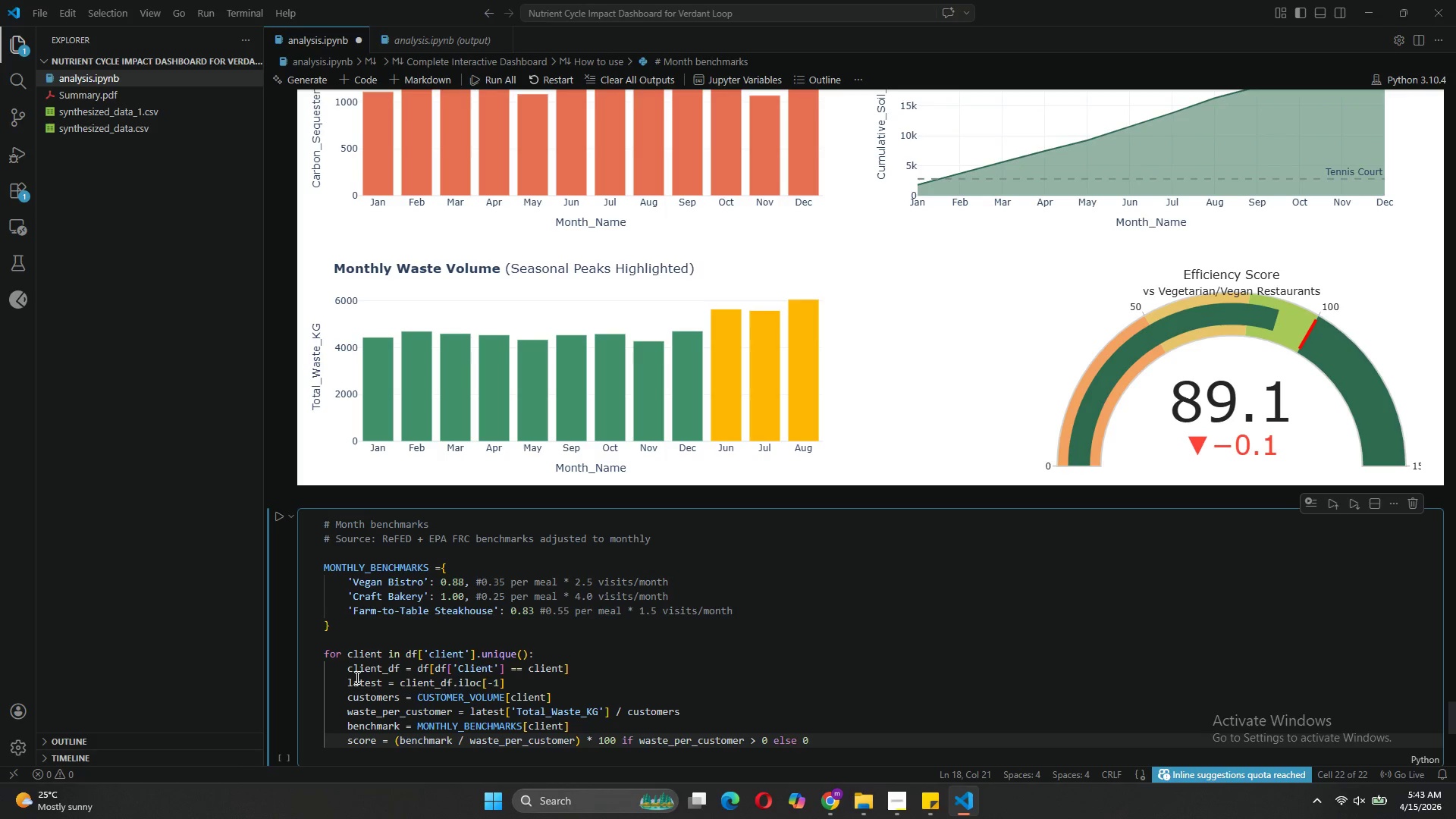 
key(Enter)
 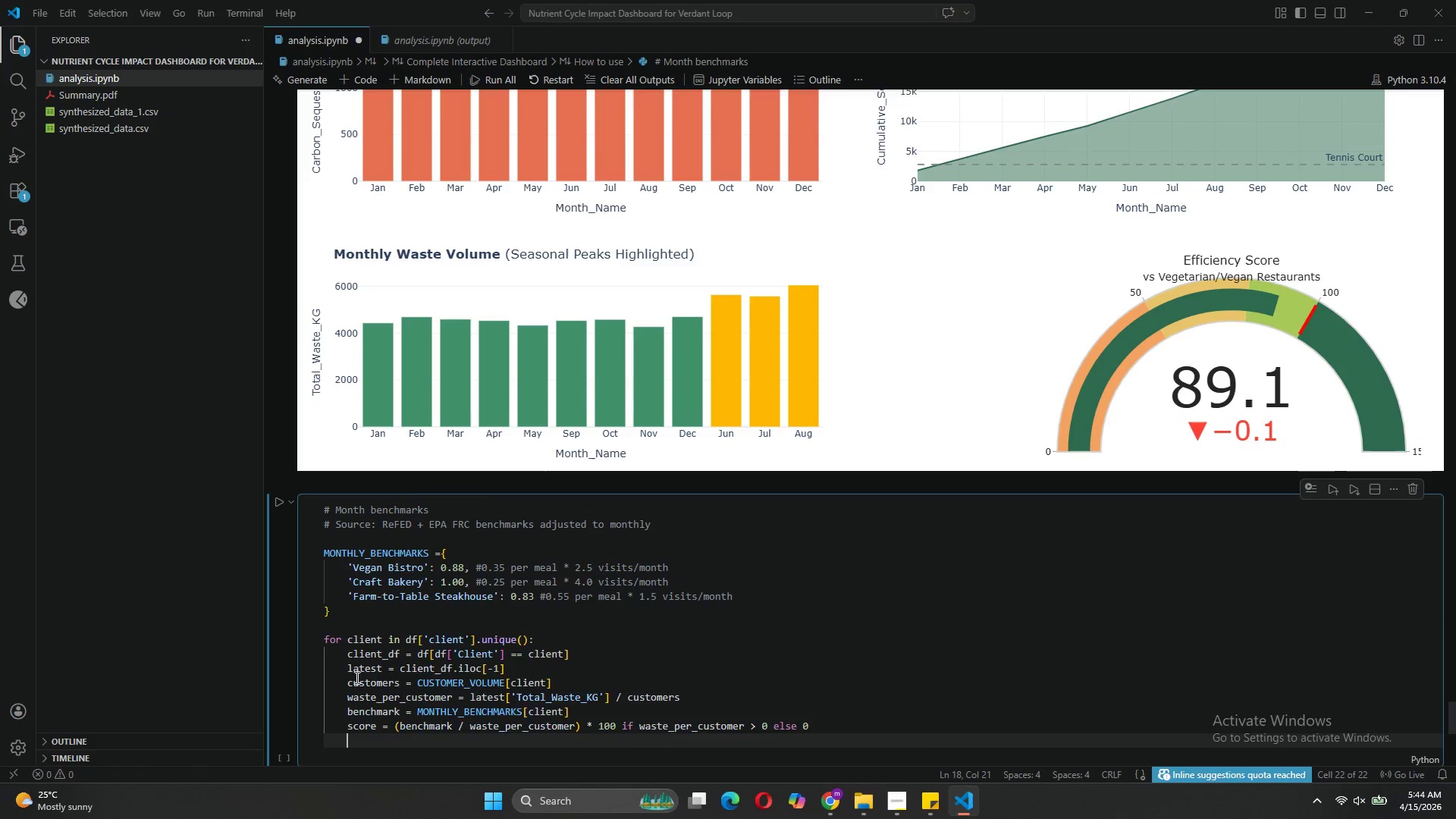 
key(Enter)
 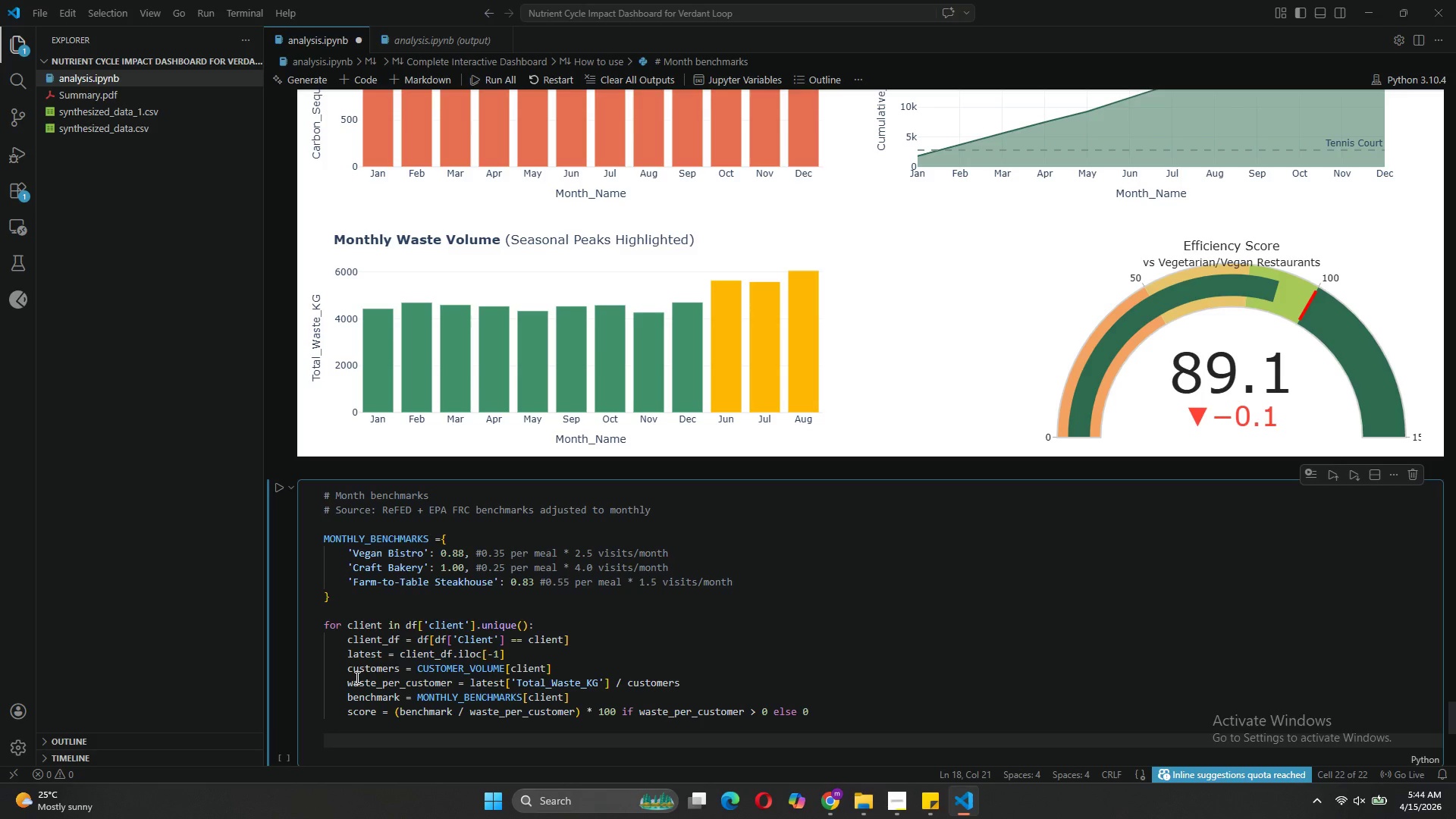 
type(print(f"\n )
key(Backspace)
type({client)
 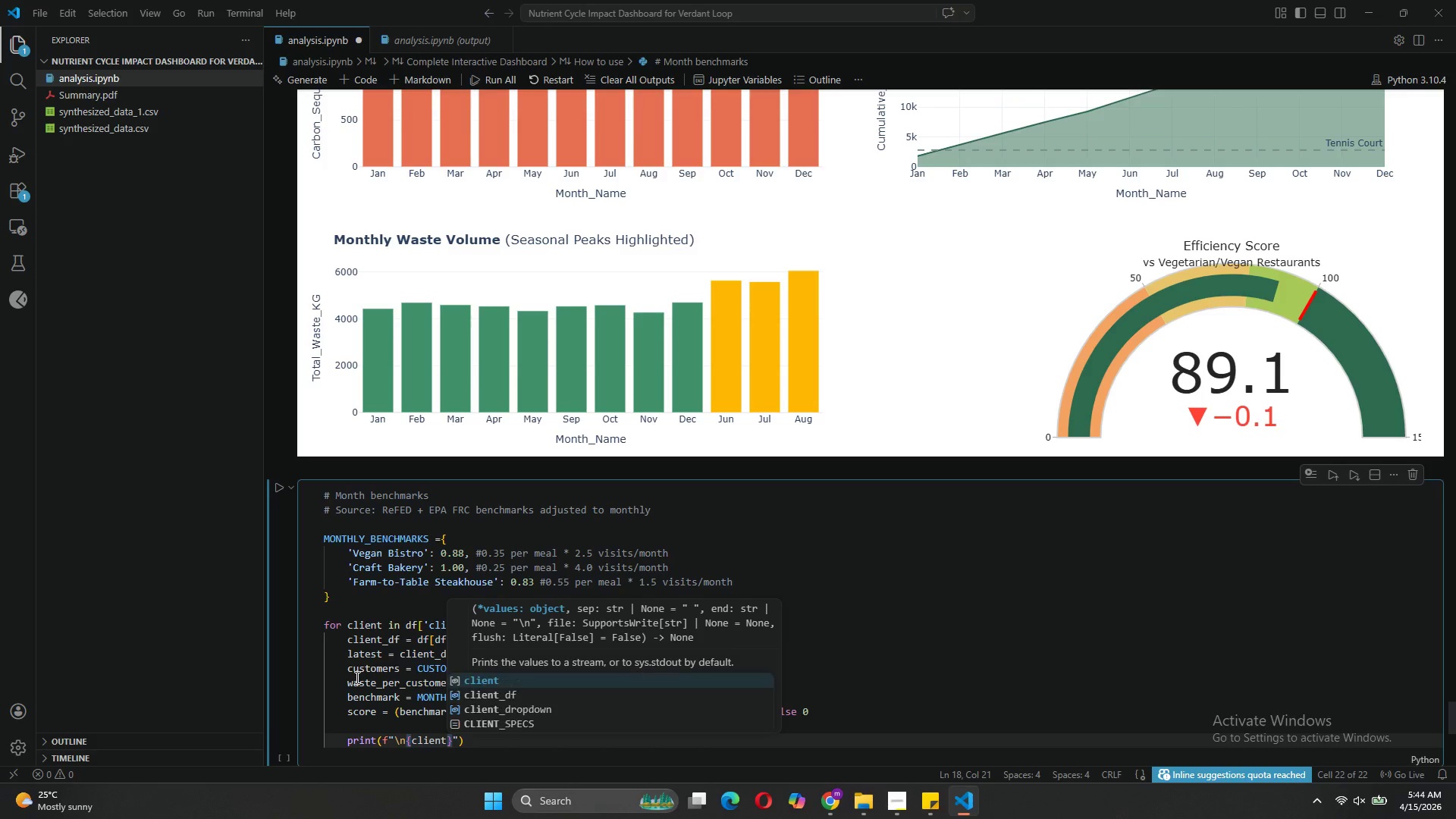 
key(ArrowRight)
 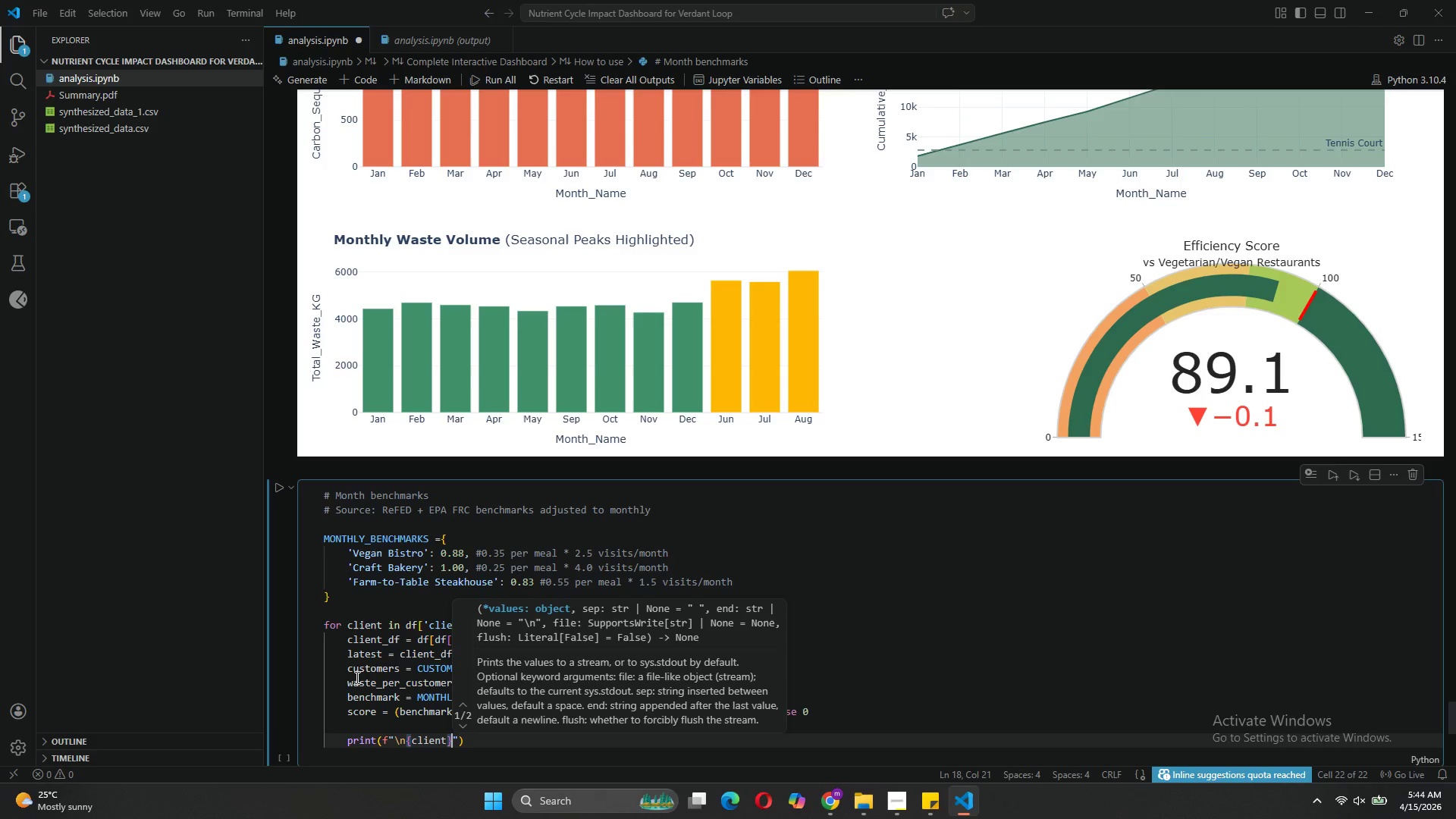 
key(Shift+Semicolon)
 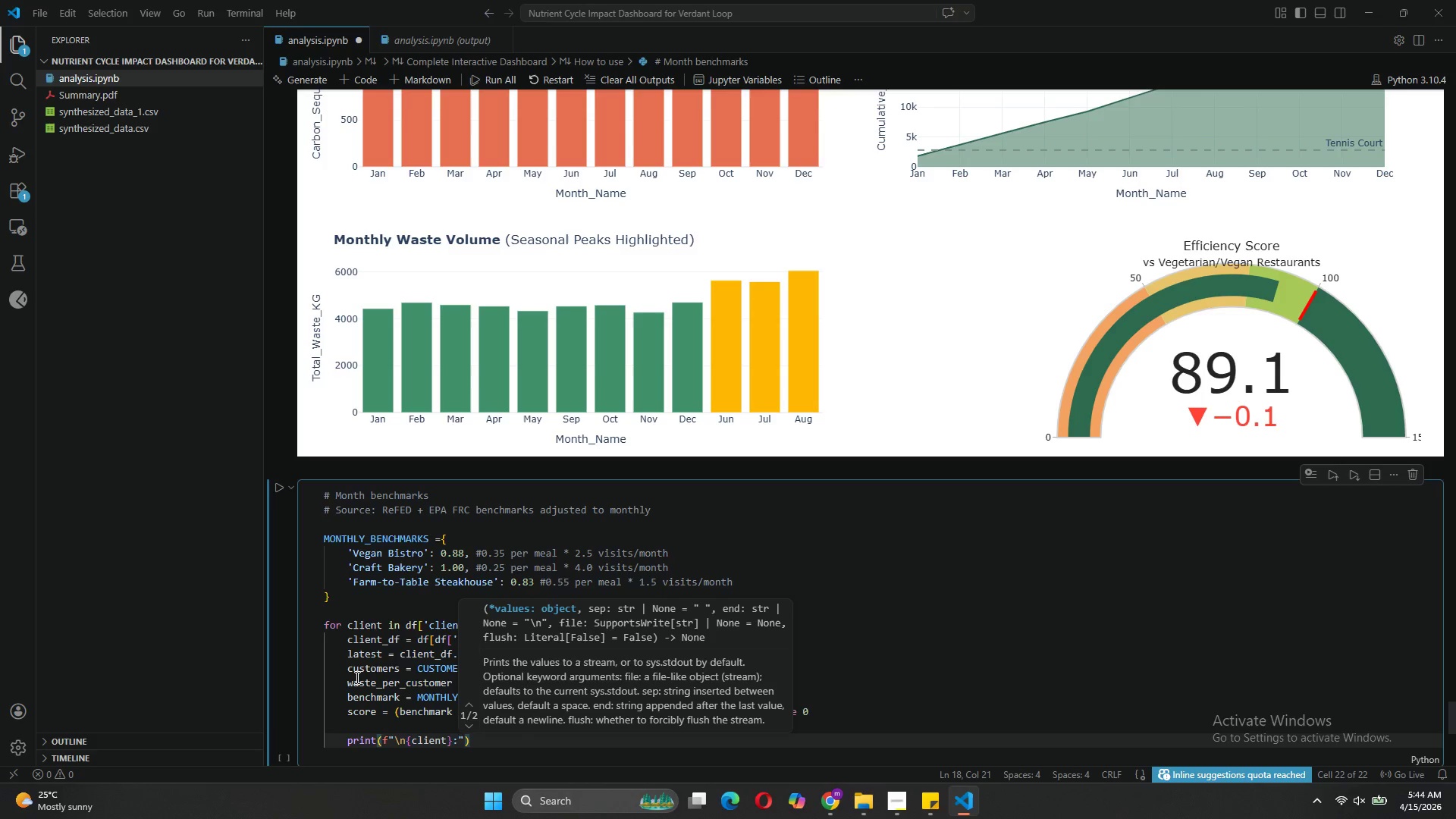 
key(ArrowRight)
 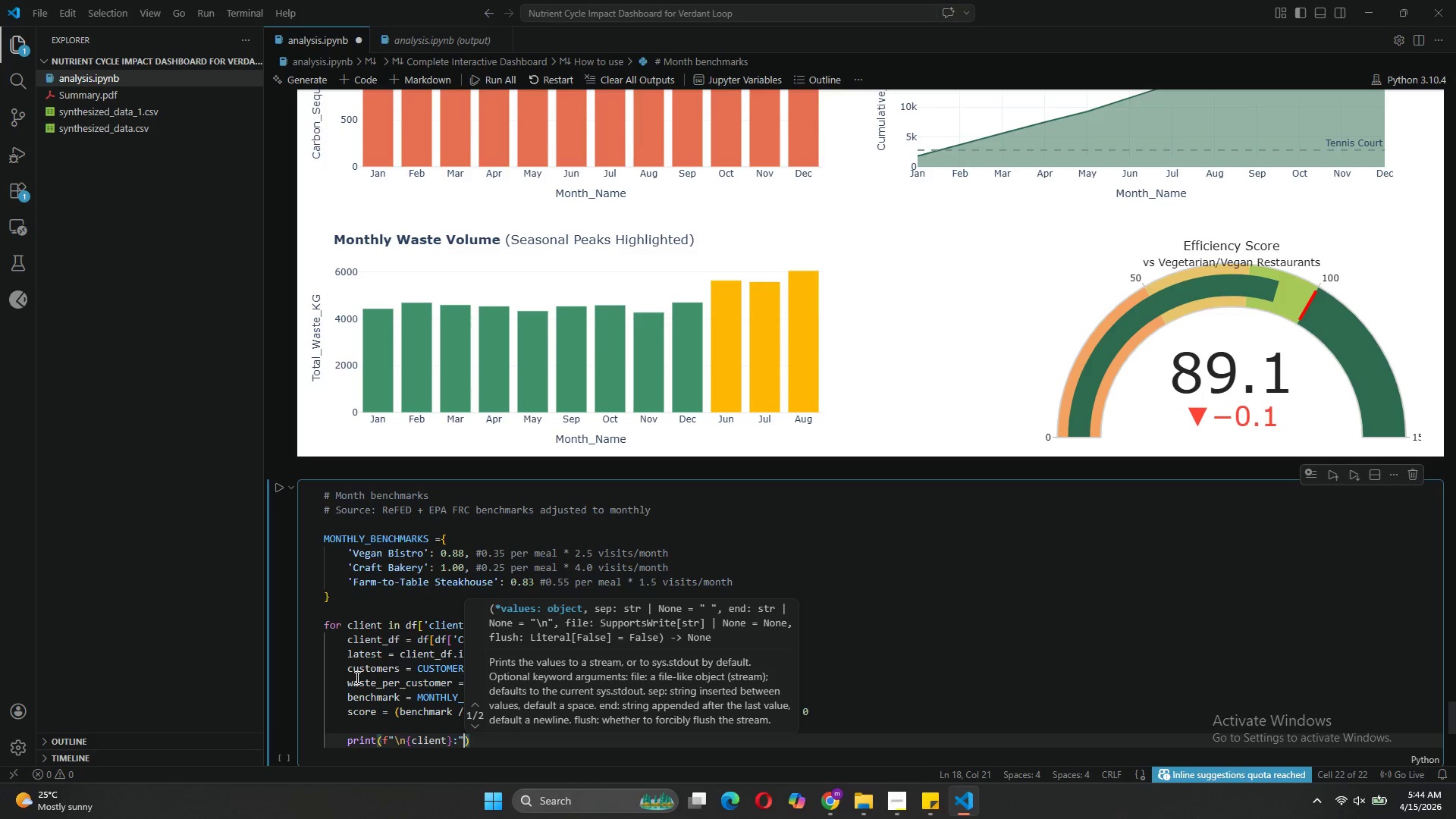 
key(ArrowRight)
 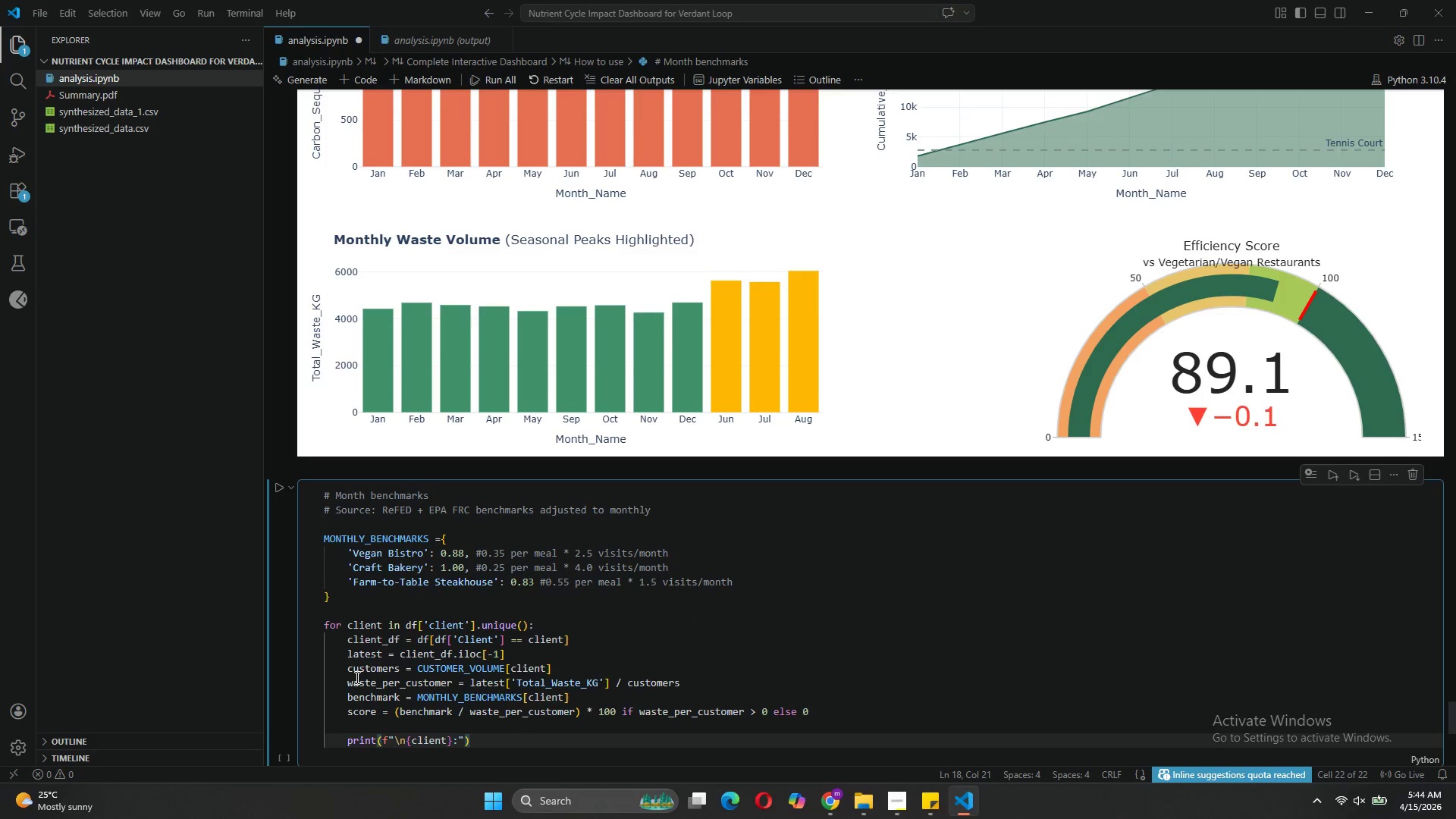 
key(Enter)
 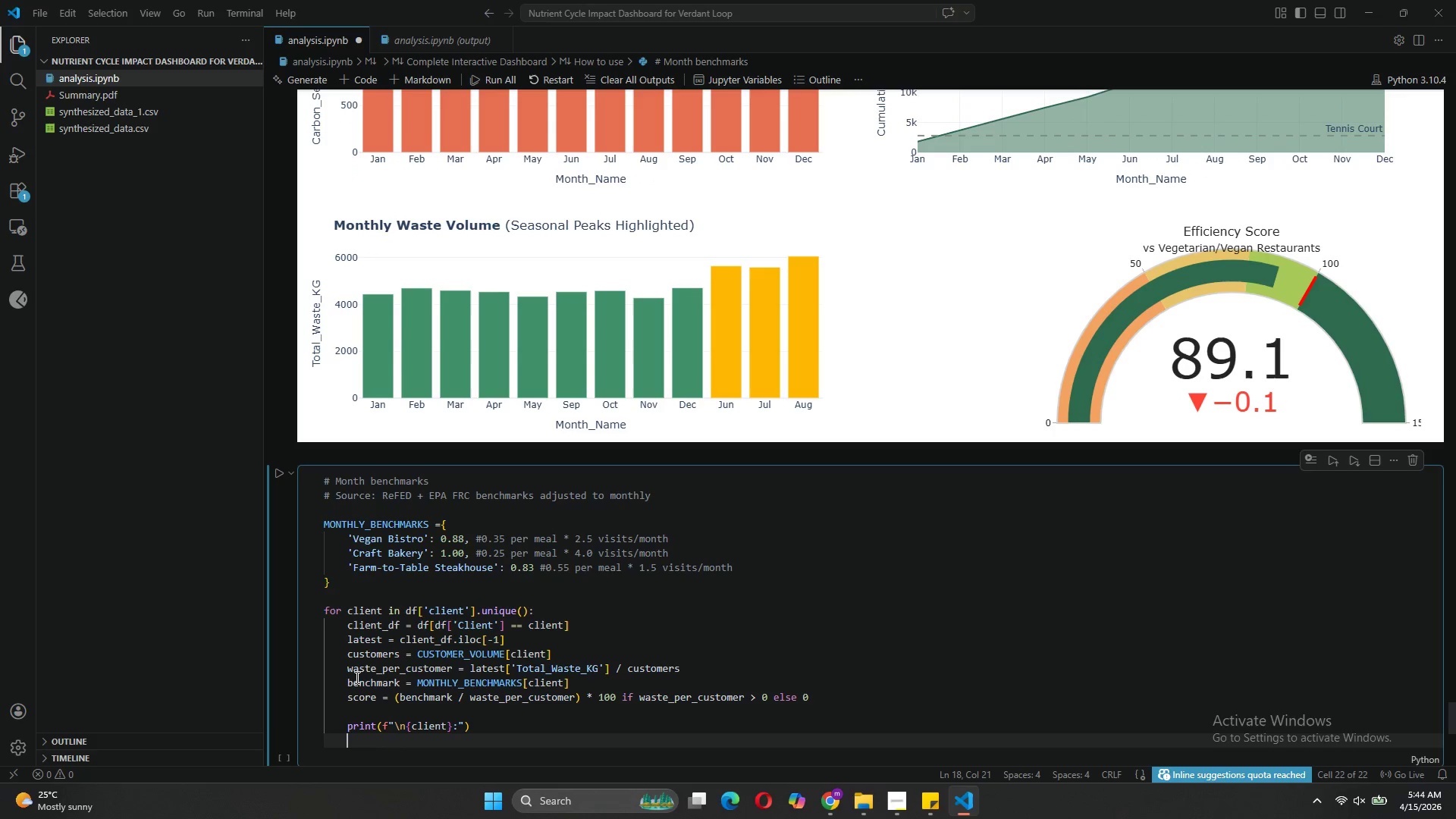 
type(print(f" Dec Waste")
key(Backspace)
type(: {latest['Total)
 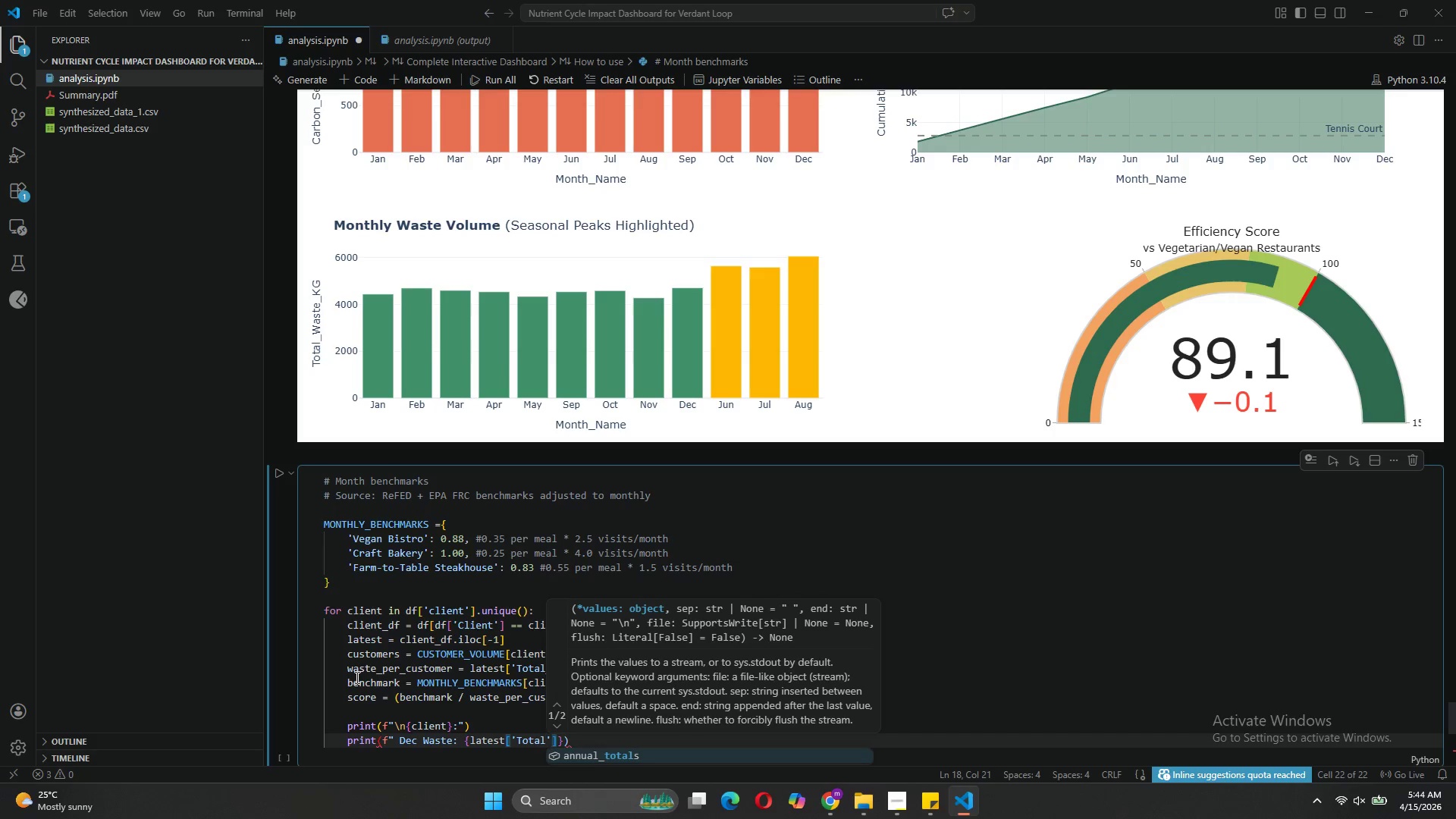 
type(_waste_KG)
 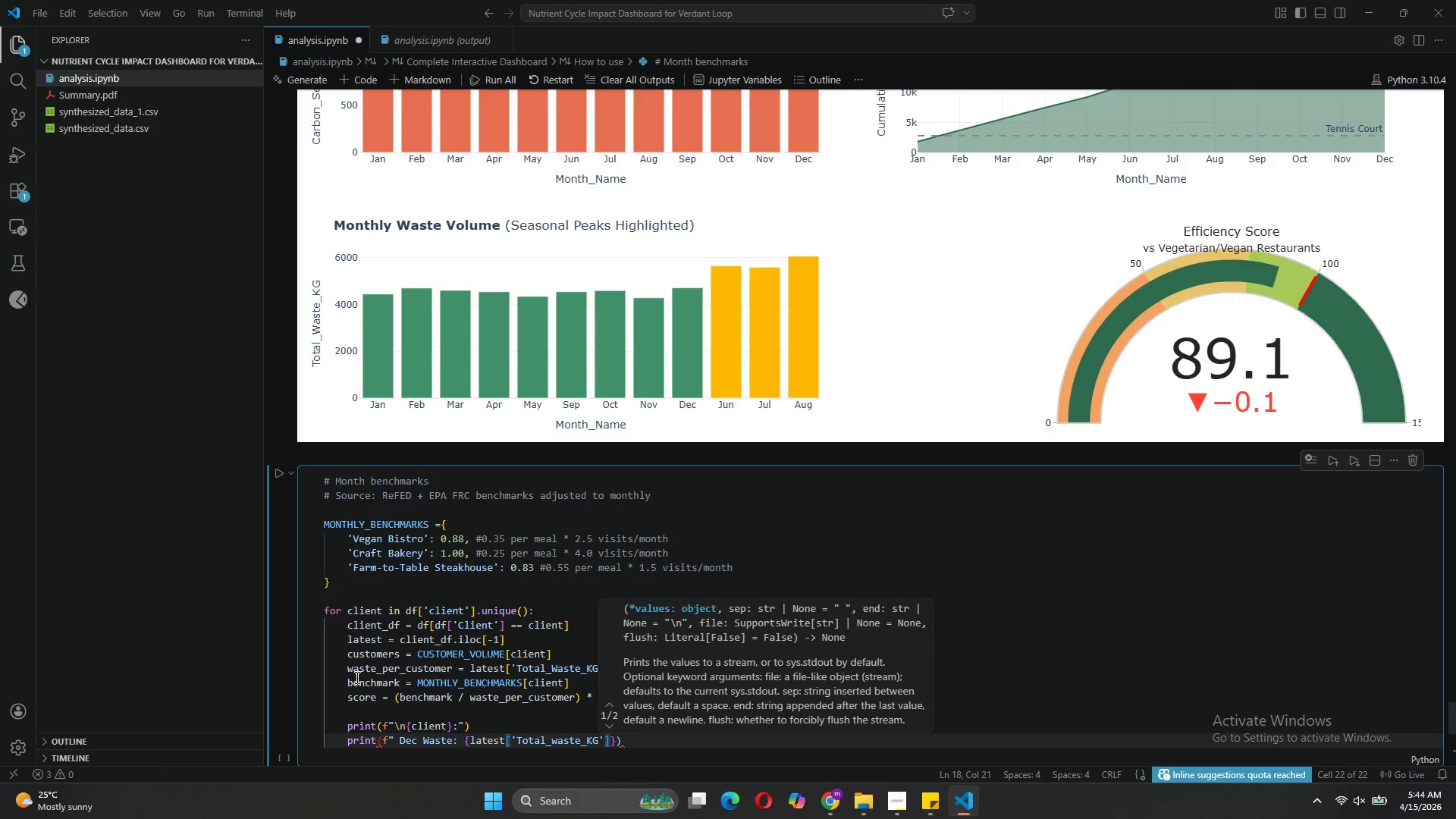 
key(ArrowRight)
 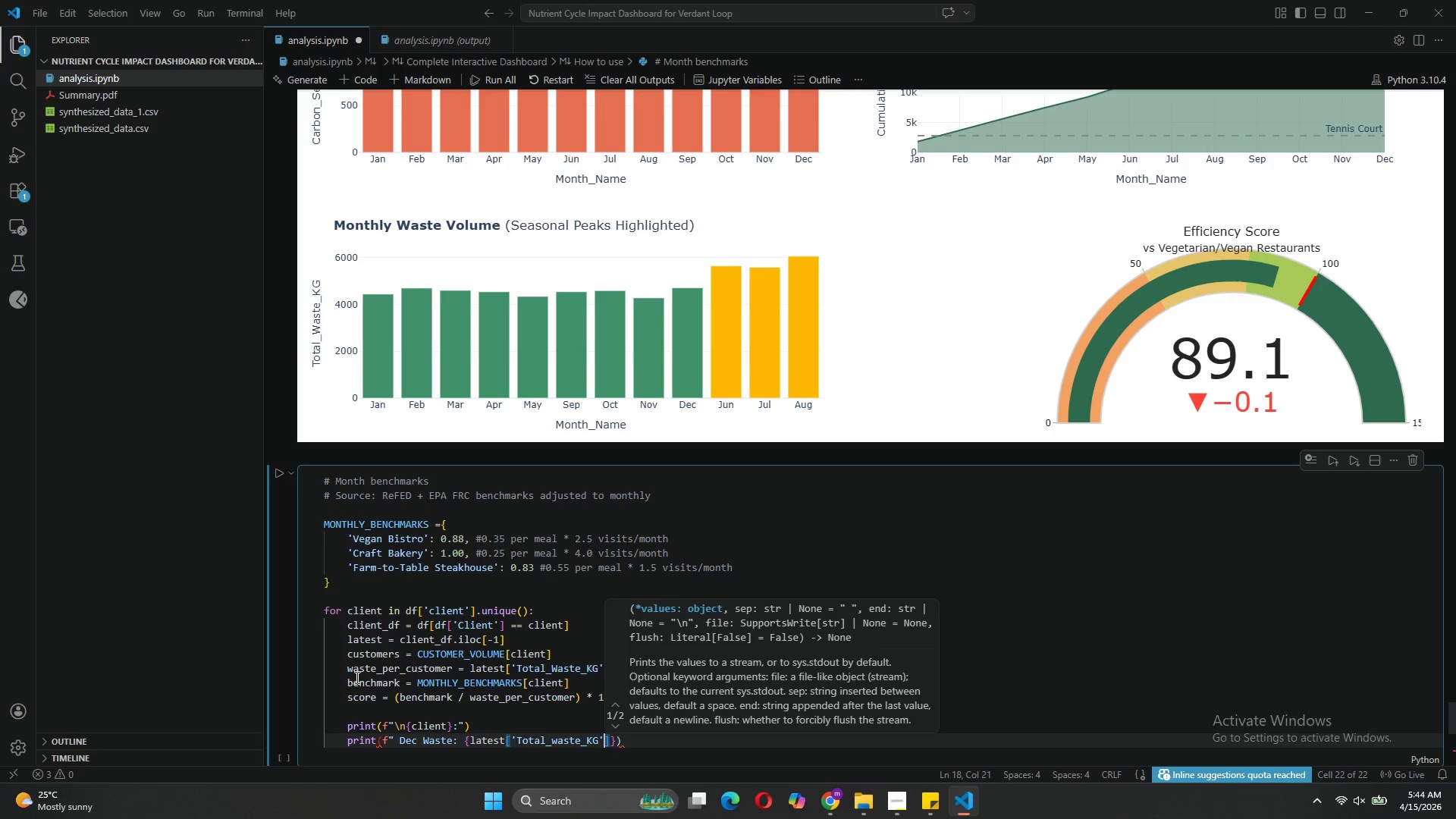 
key(ArrowRight)
 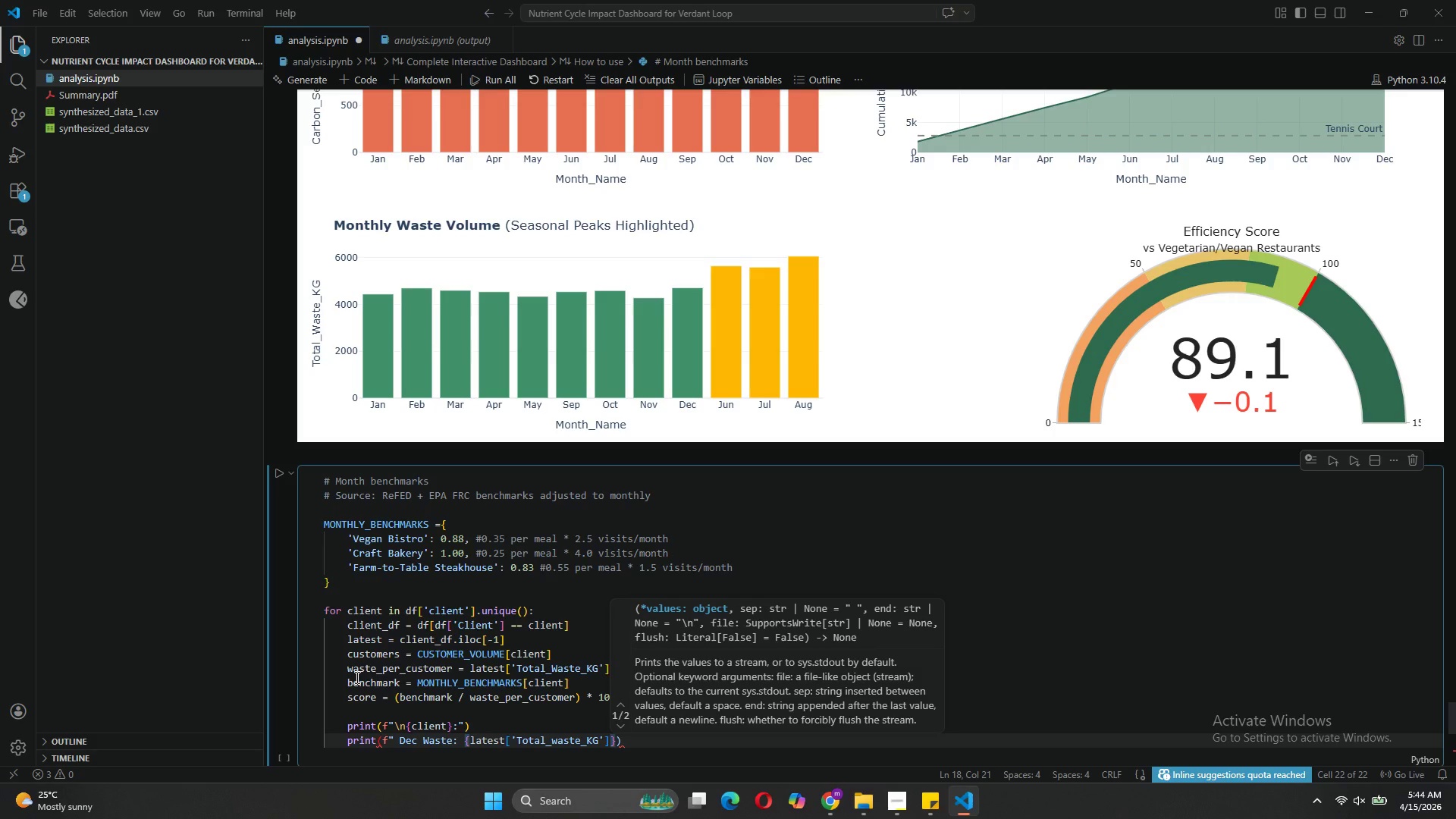 
type(:.1f)
 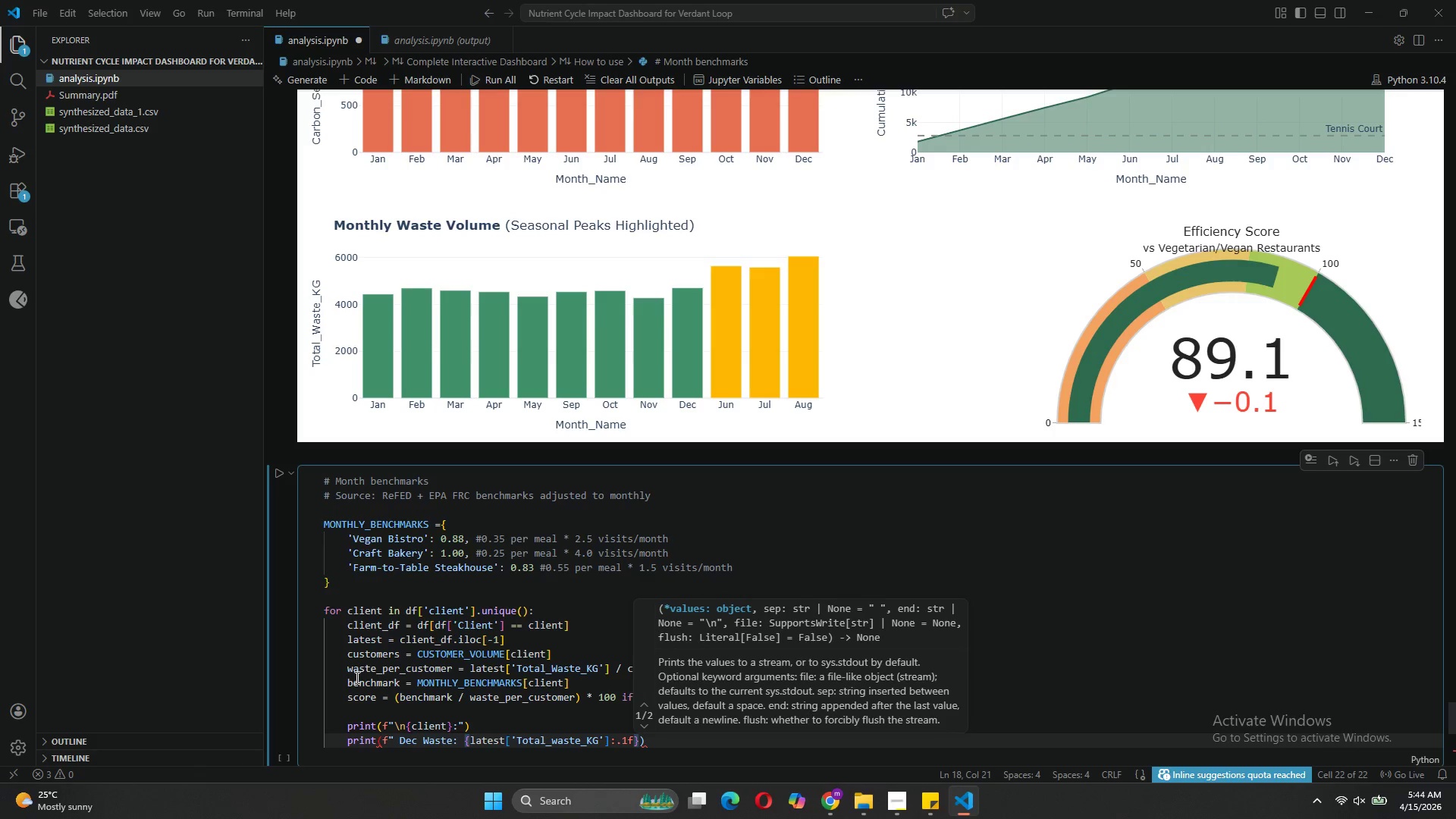 
key(ArrowRight)
 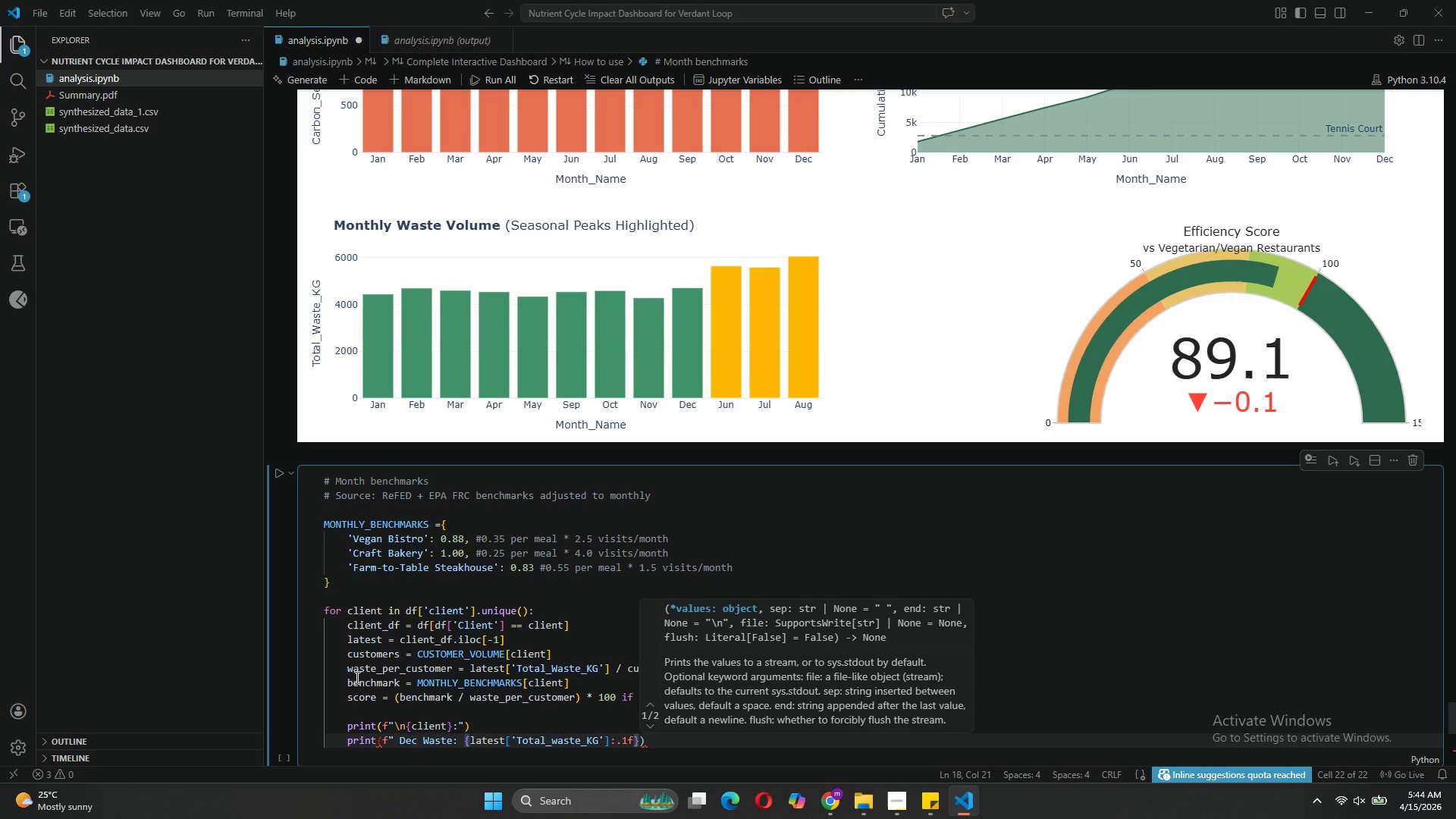 
key(Shift+Quote)
 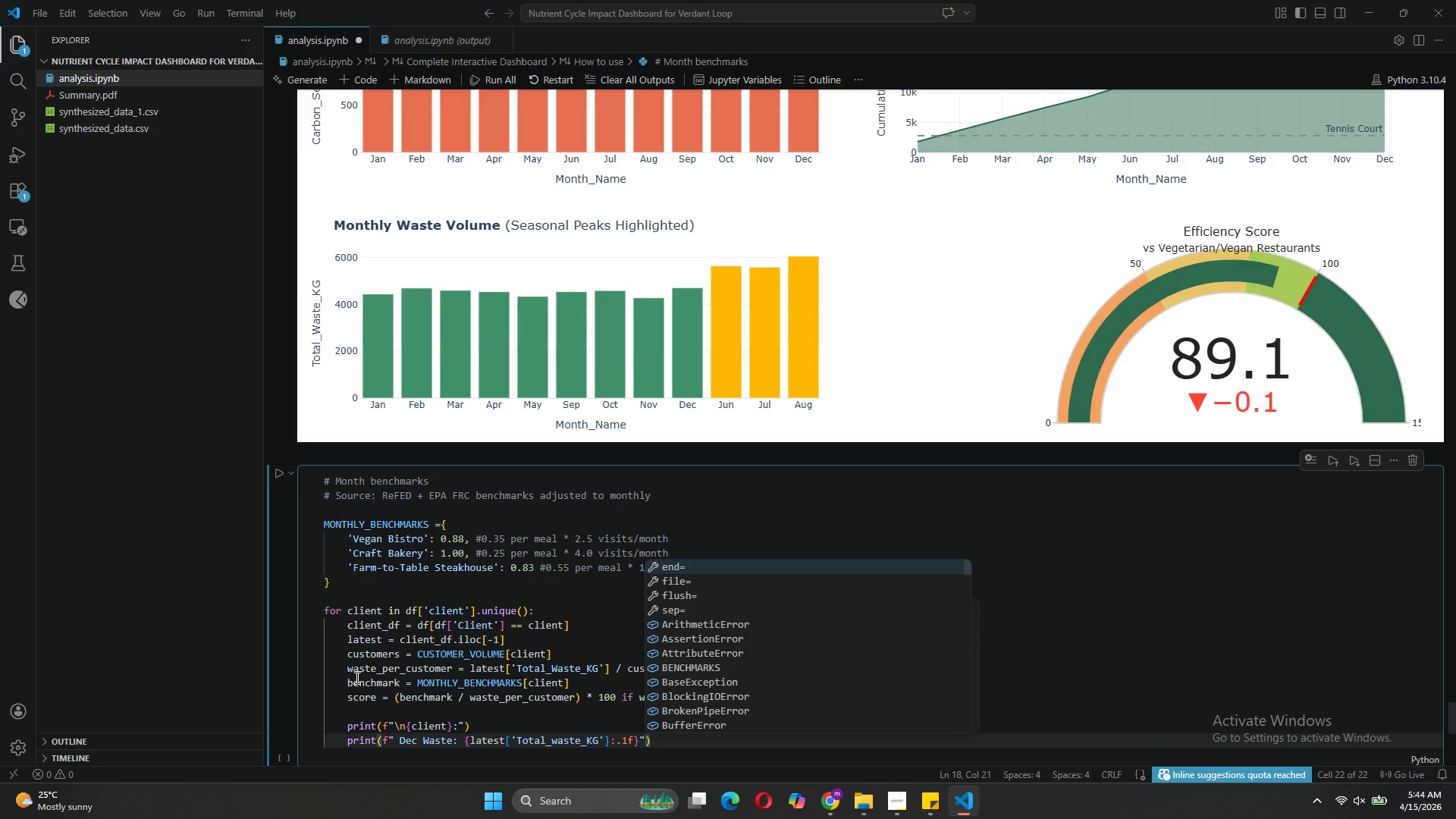 
key(ArrowLeft)
 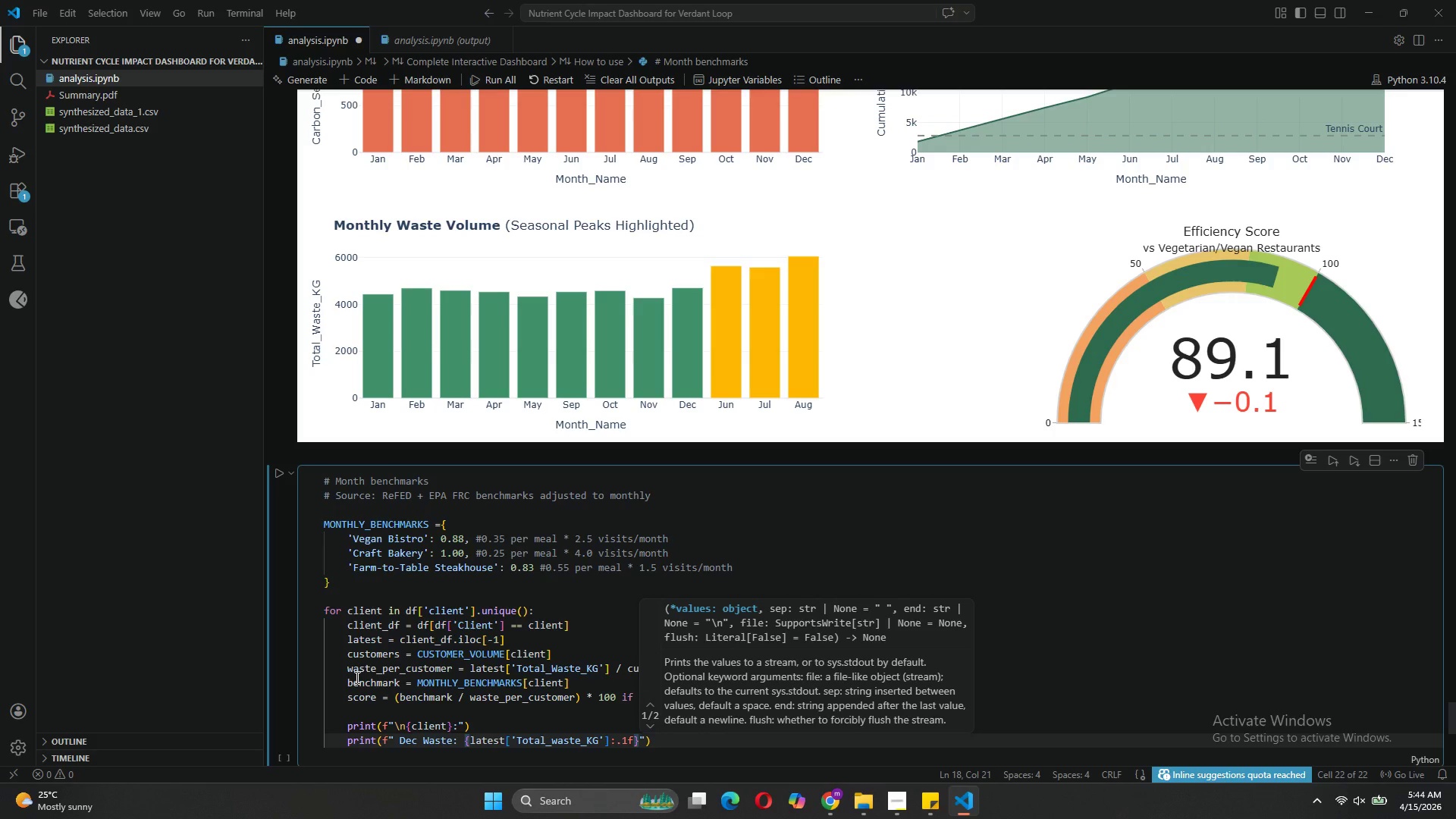 
type( kg)
 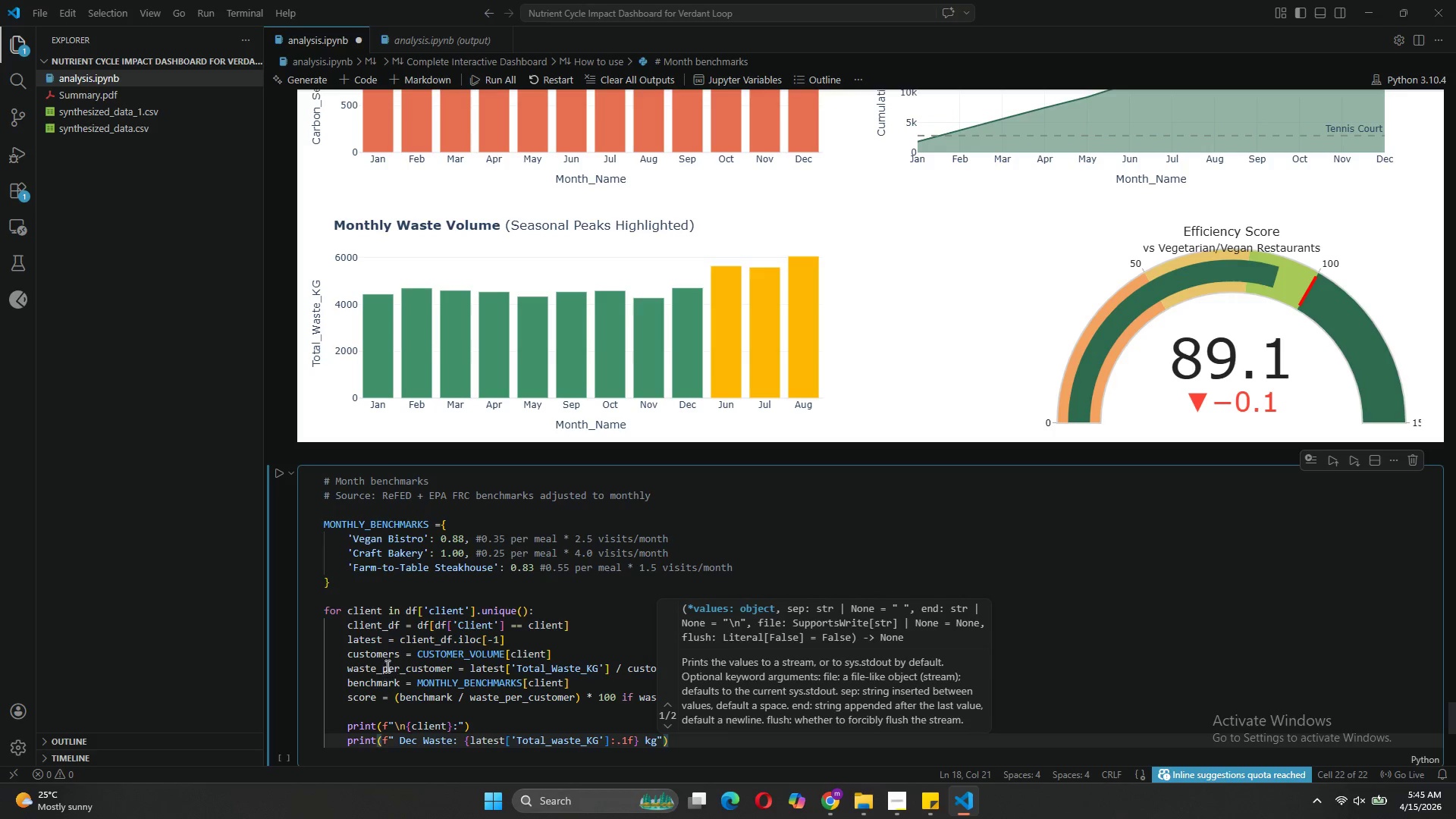 
wait(5.05)
 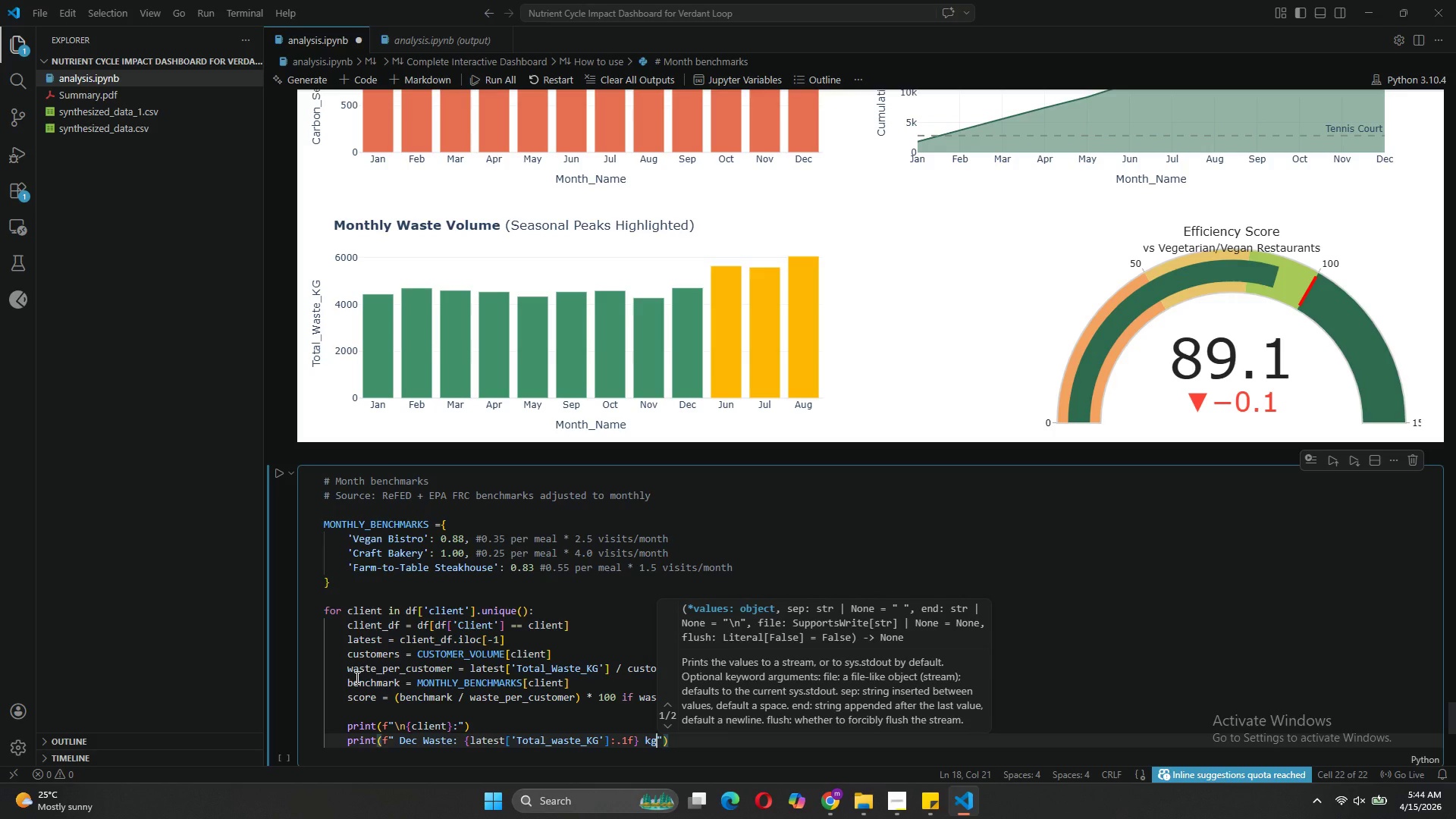 
left_click([670, 745])
 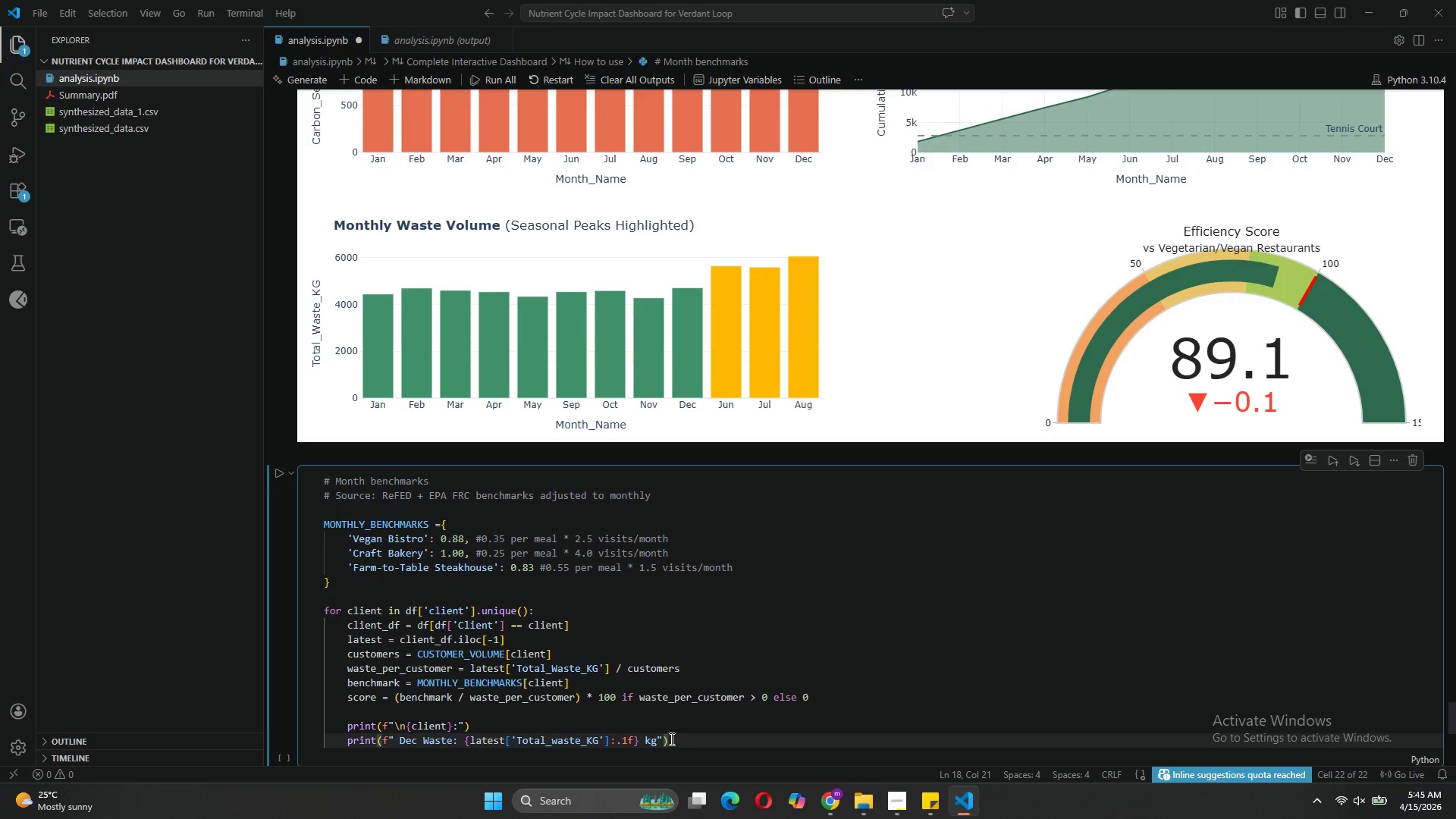 
left_click_drag(start_coordinate=[670, 739], to_coordinate=[350, 735])
 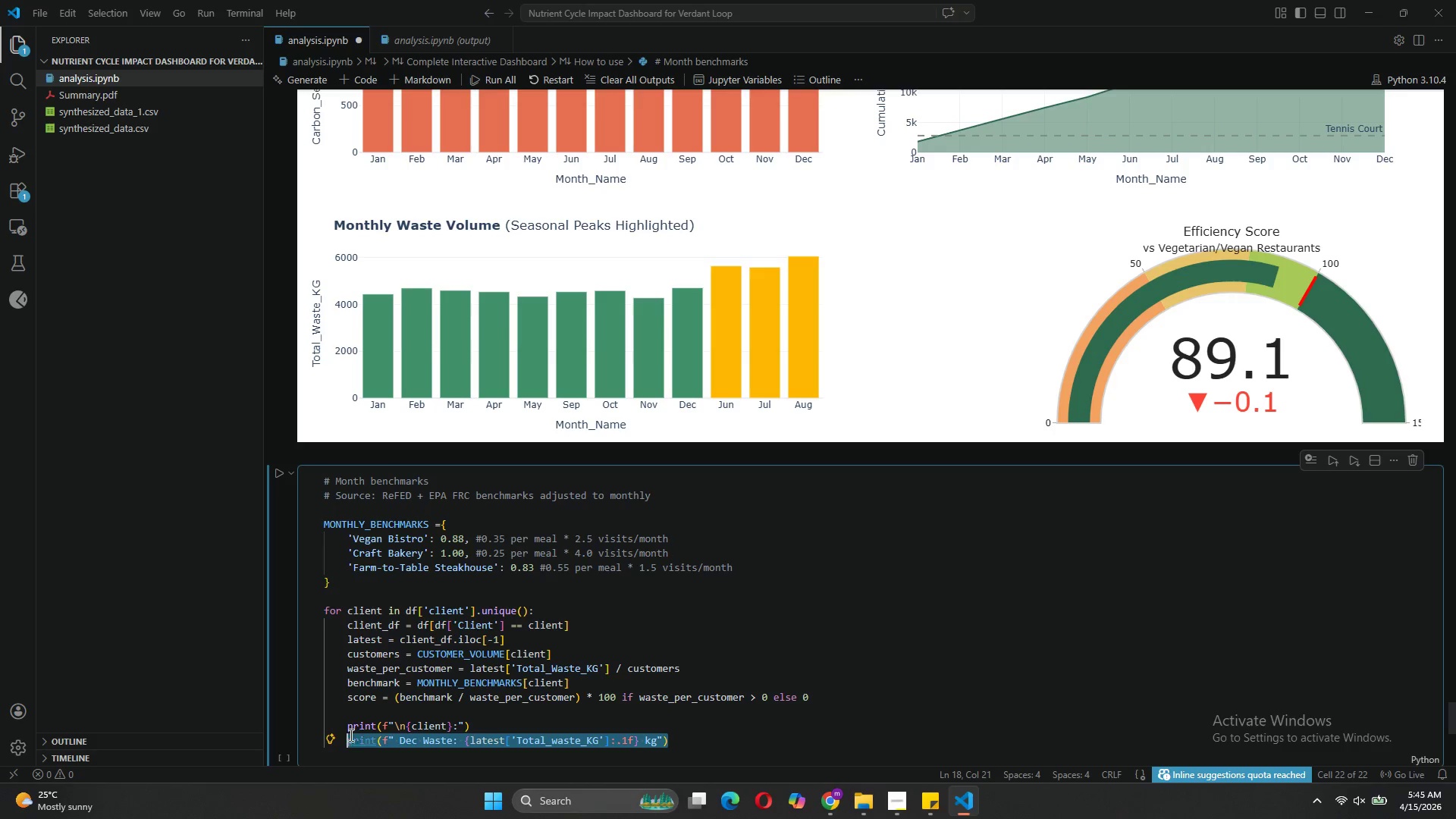 
key(Control+C)
 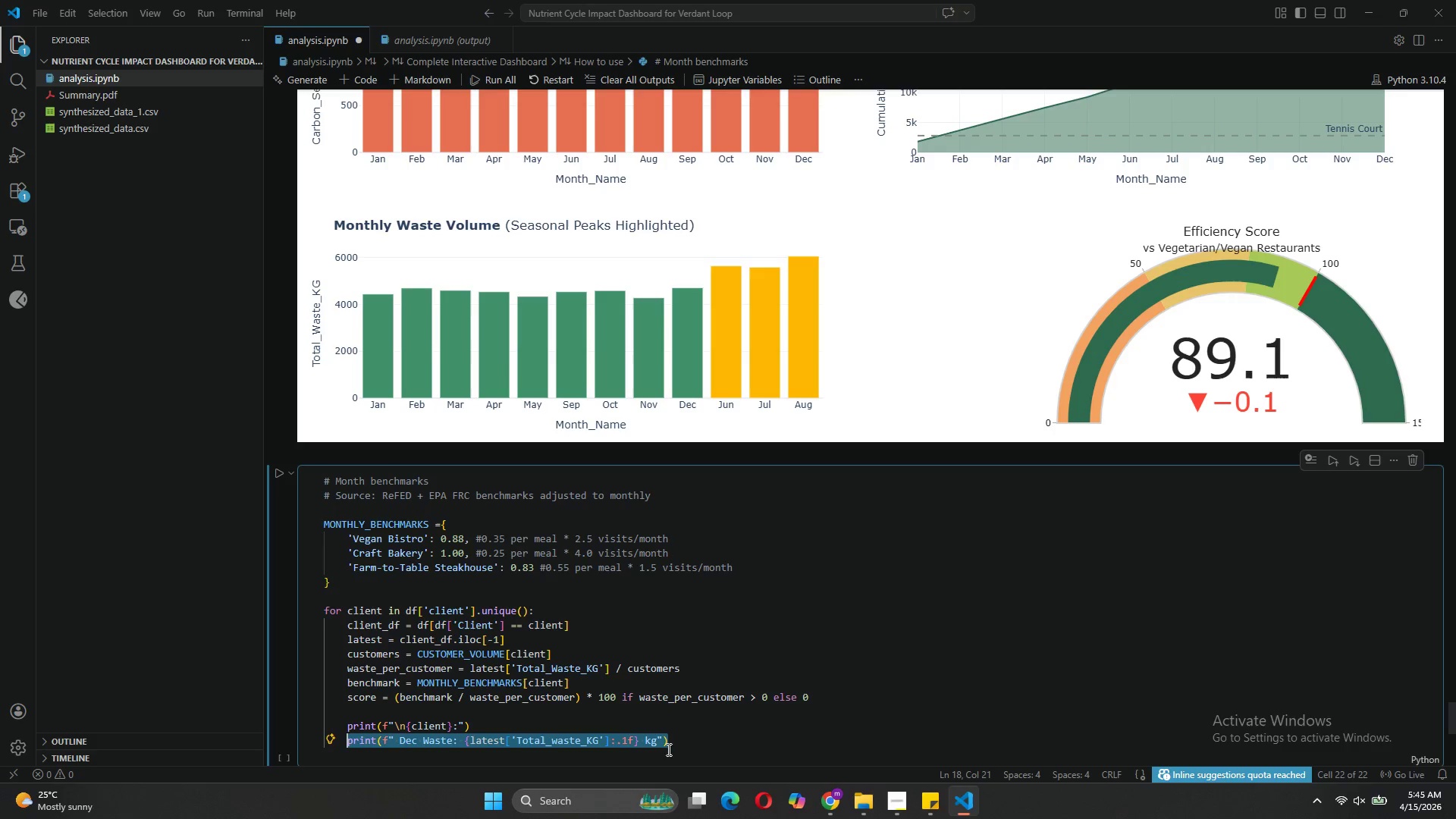 
left_click([681, 739])
 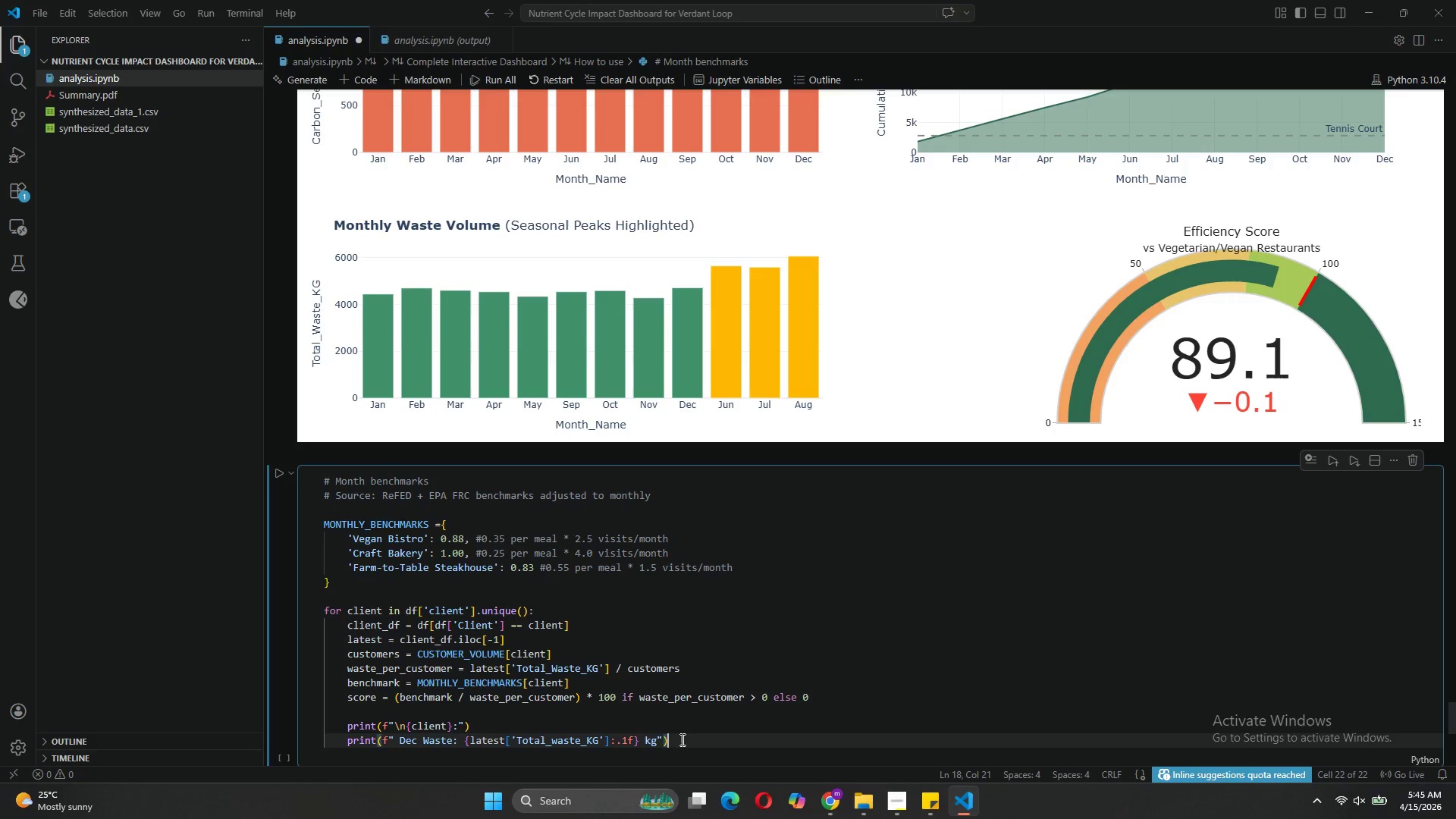 
key(Enter)
 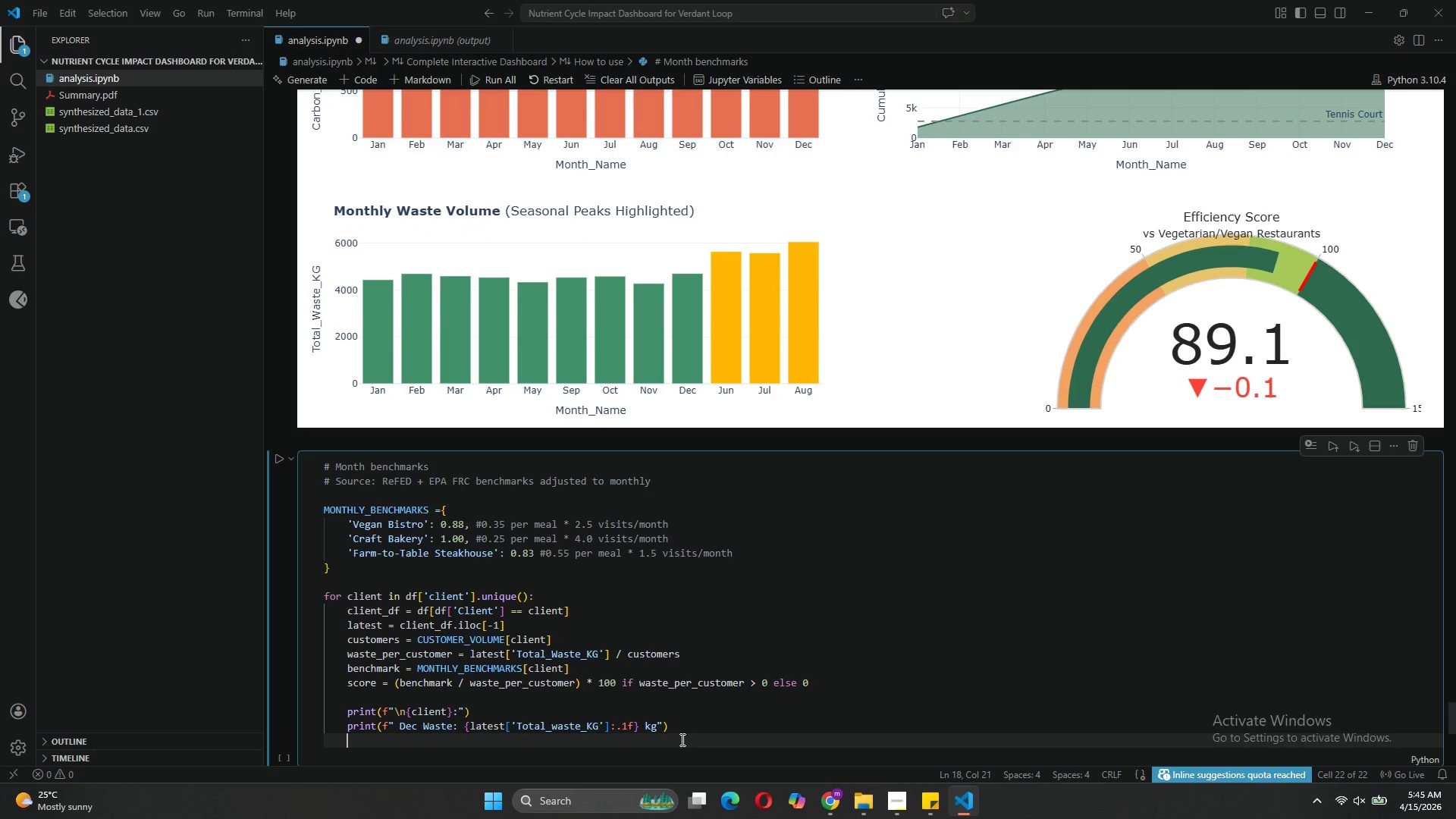 
key(Control+V)
 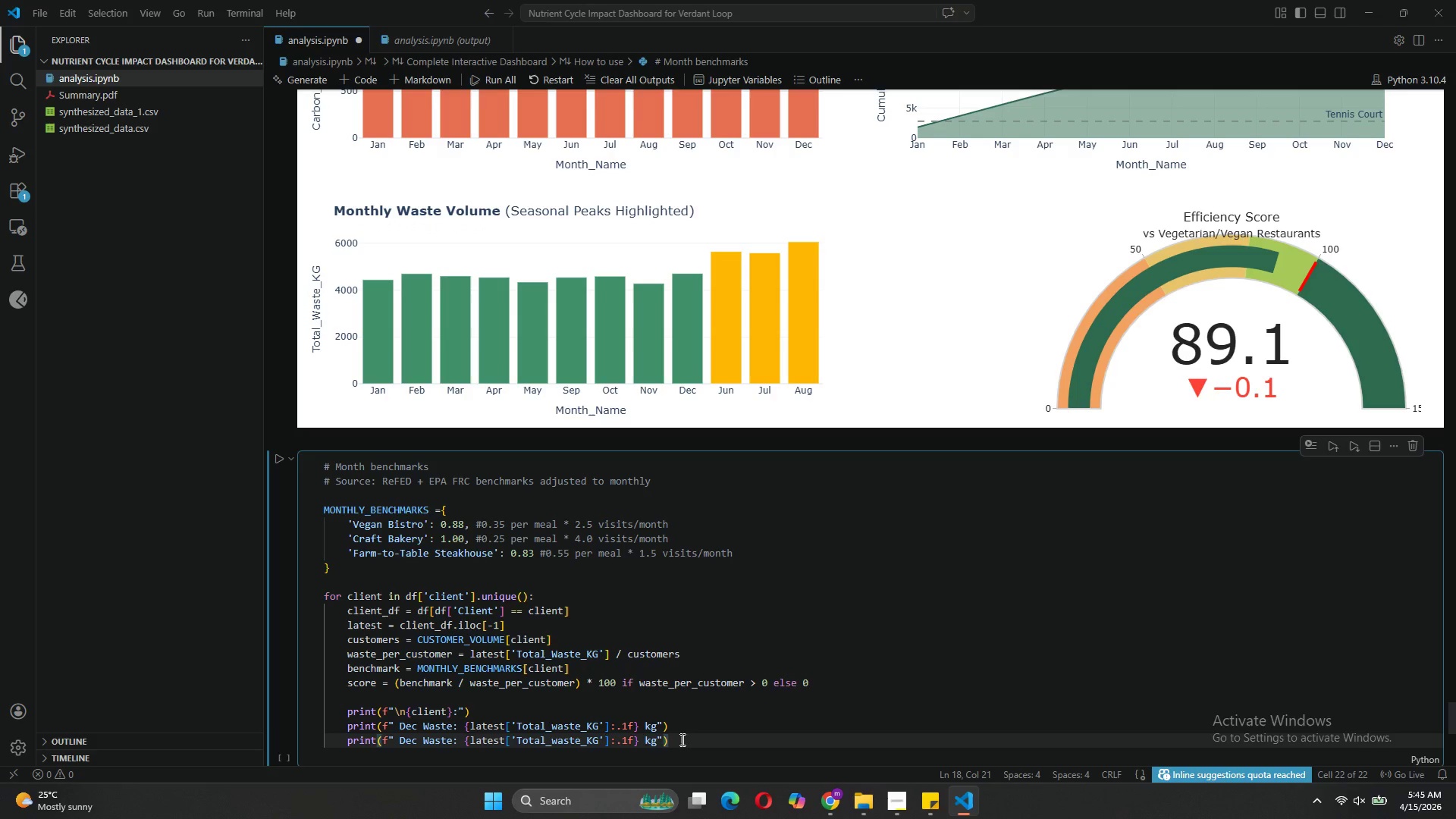 
key(Control+Z)
 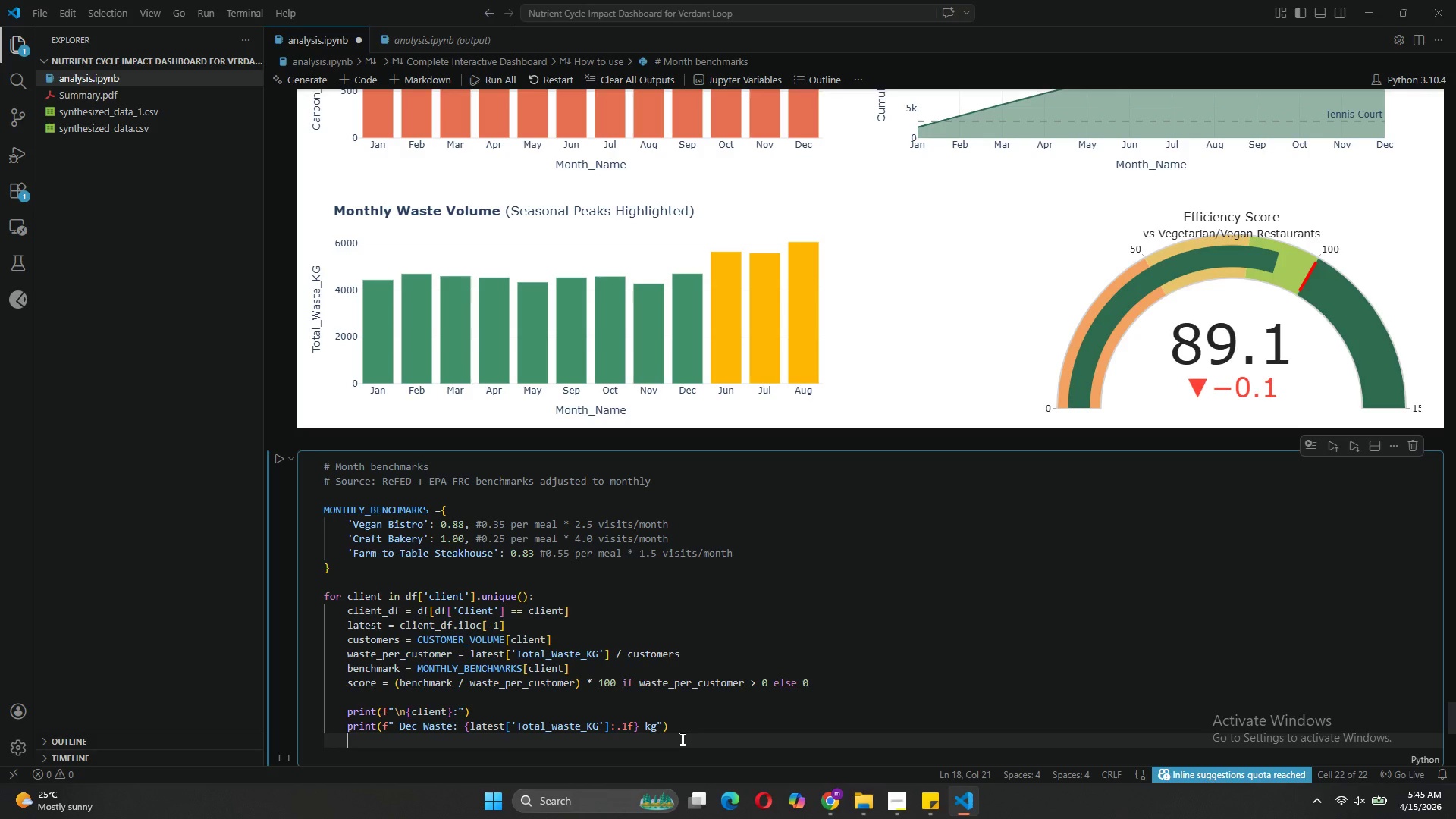 
type(print(f"Monthly CUSTOMERS)
key(Backspace)
key(Backspace)
key(Backspace)
key(Backspace)
key(Backspace)
key(Backspace)
key(Backspace)
key(Backspace)
type(ustomers (UPDATED)
 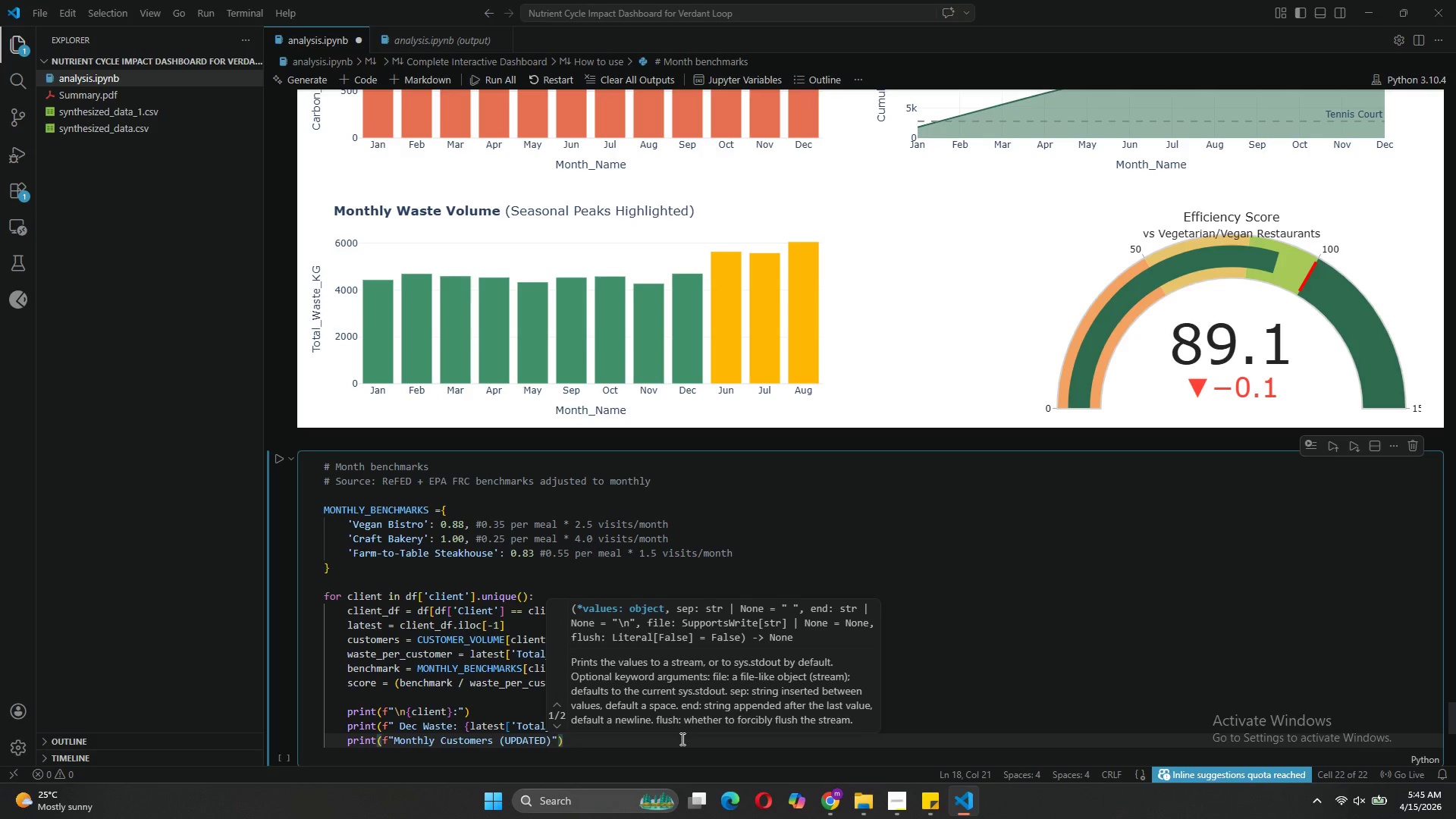 
key(ArrowRight)
 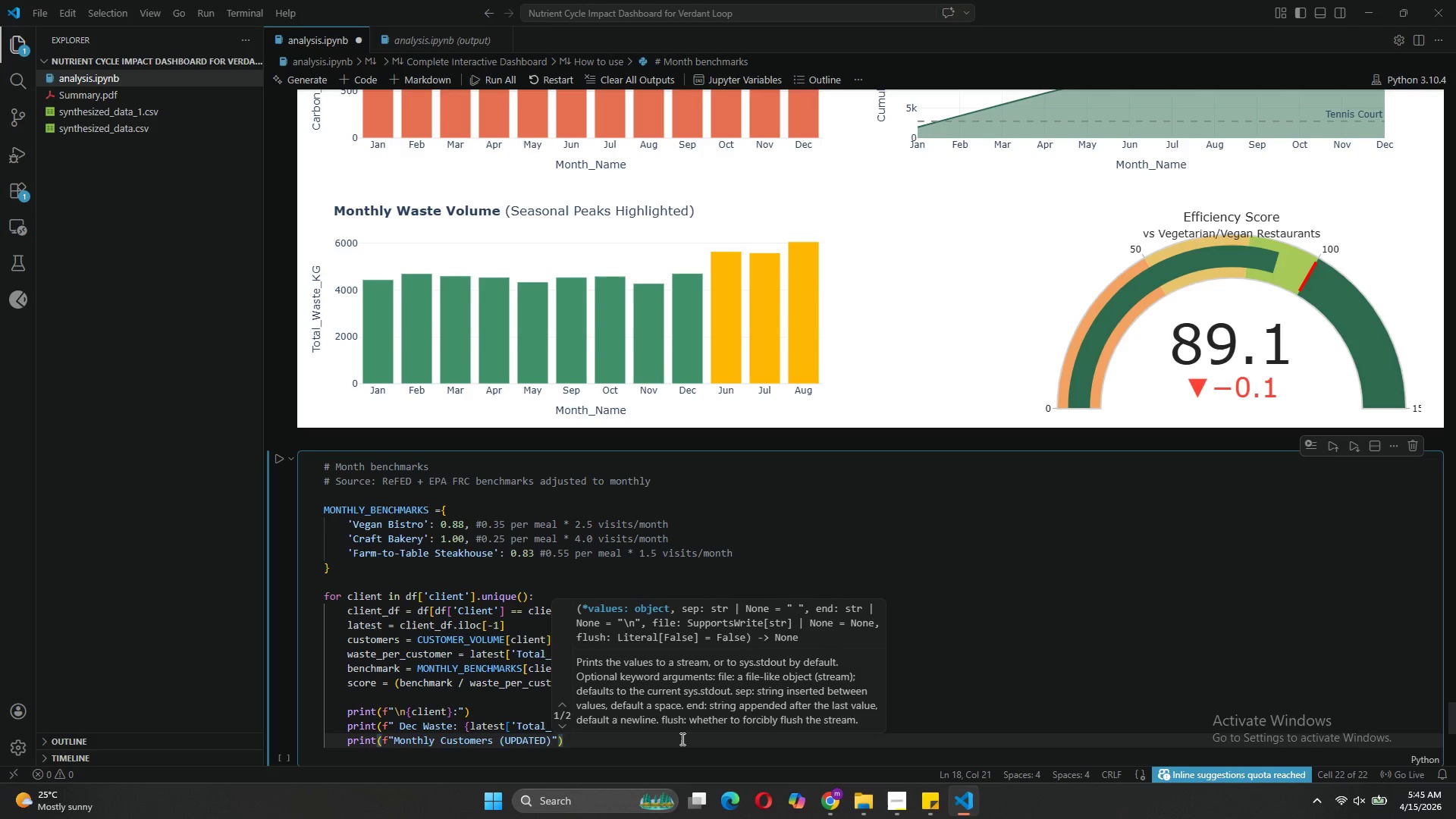 
type(: {customers)
 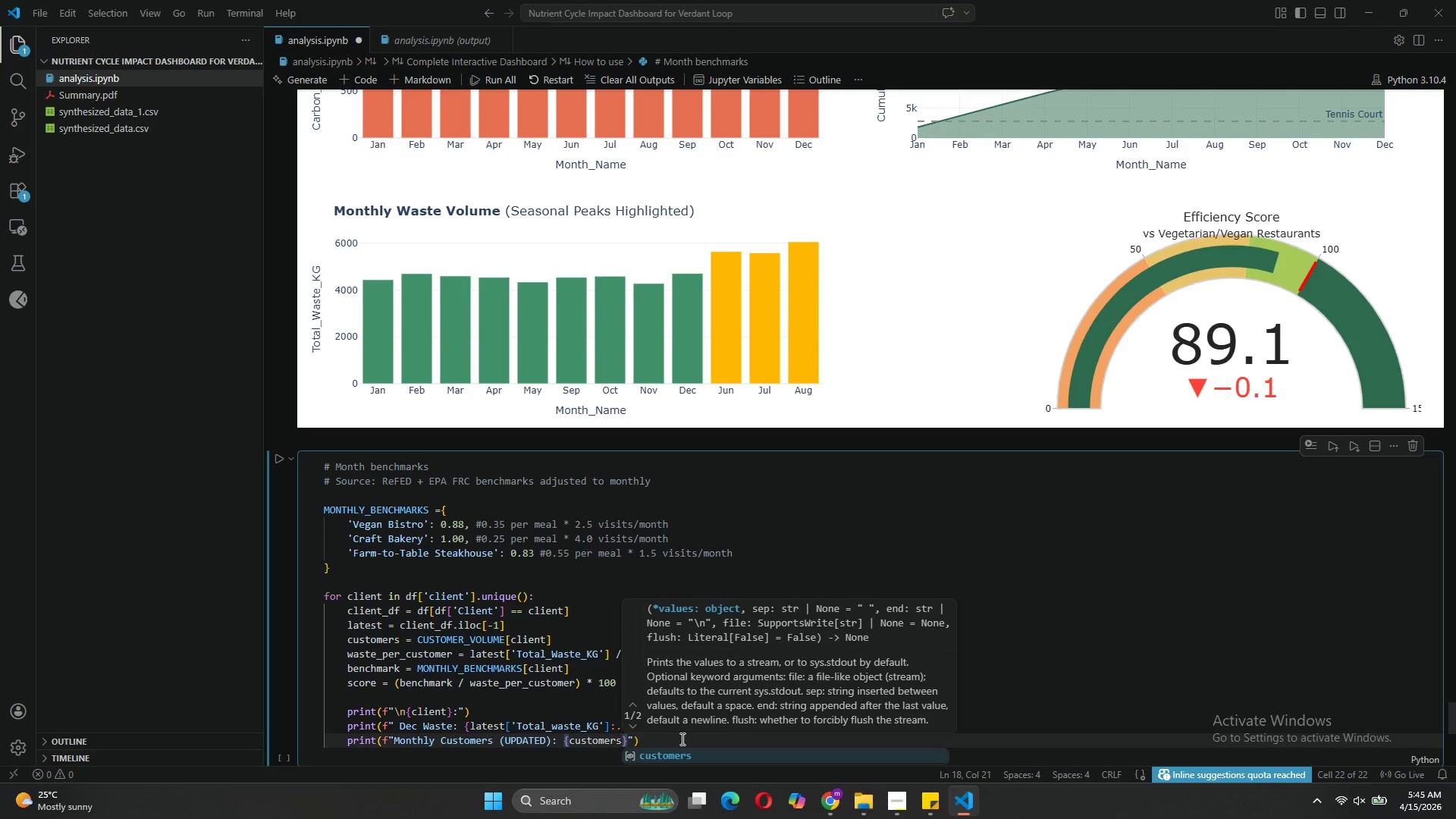 
key(ArrowRight)
 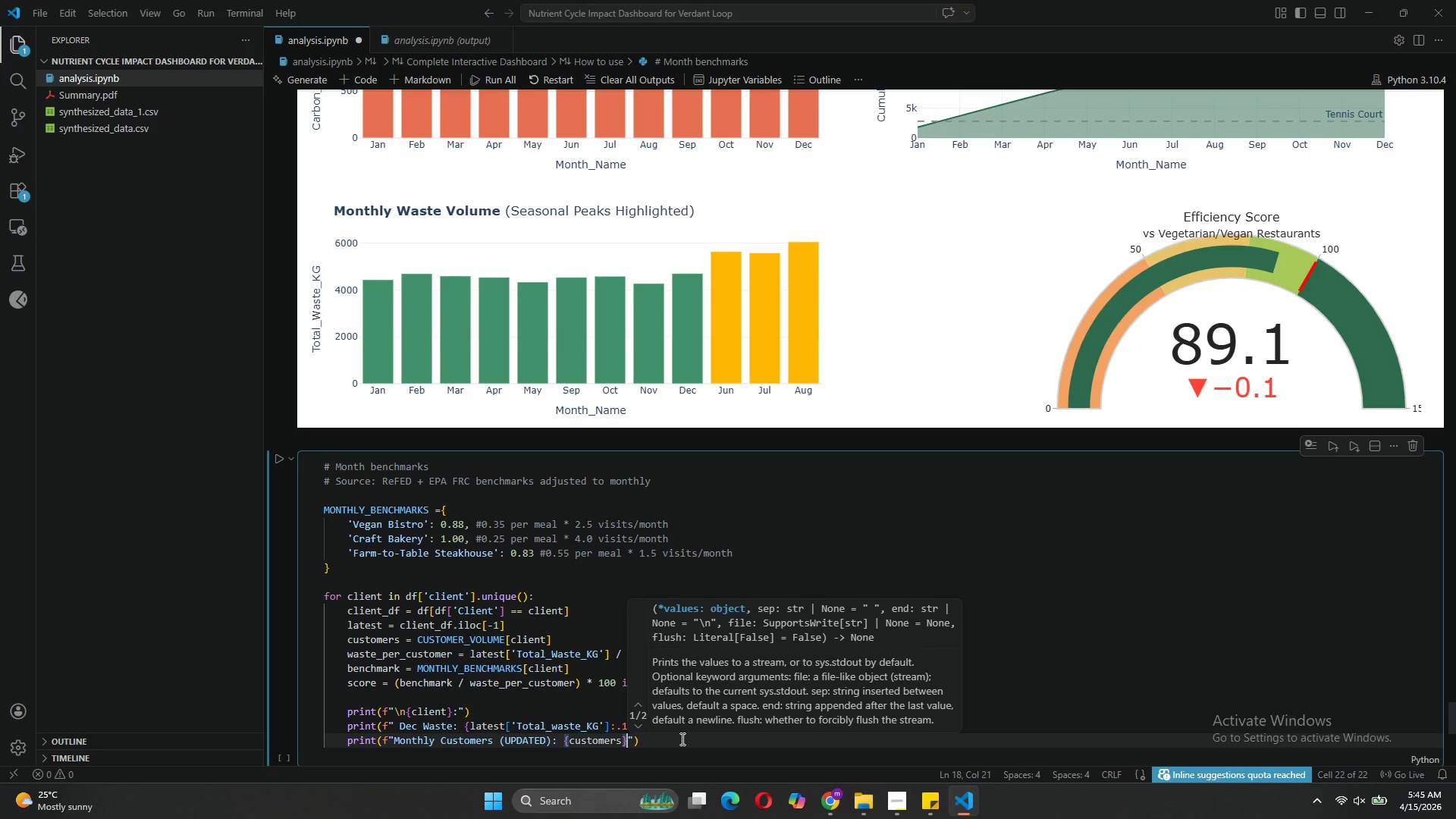 
key(ArrowRight)
 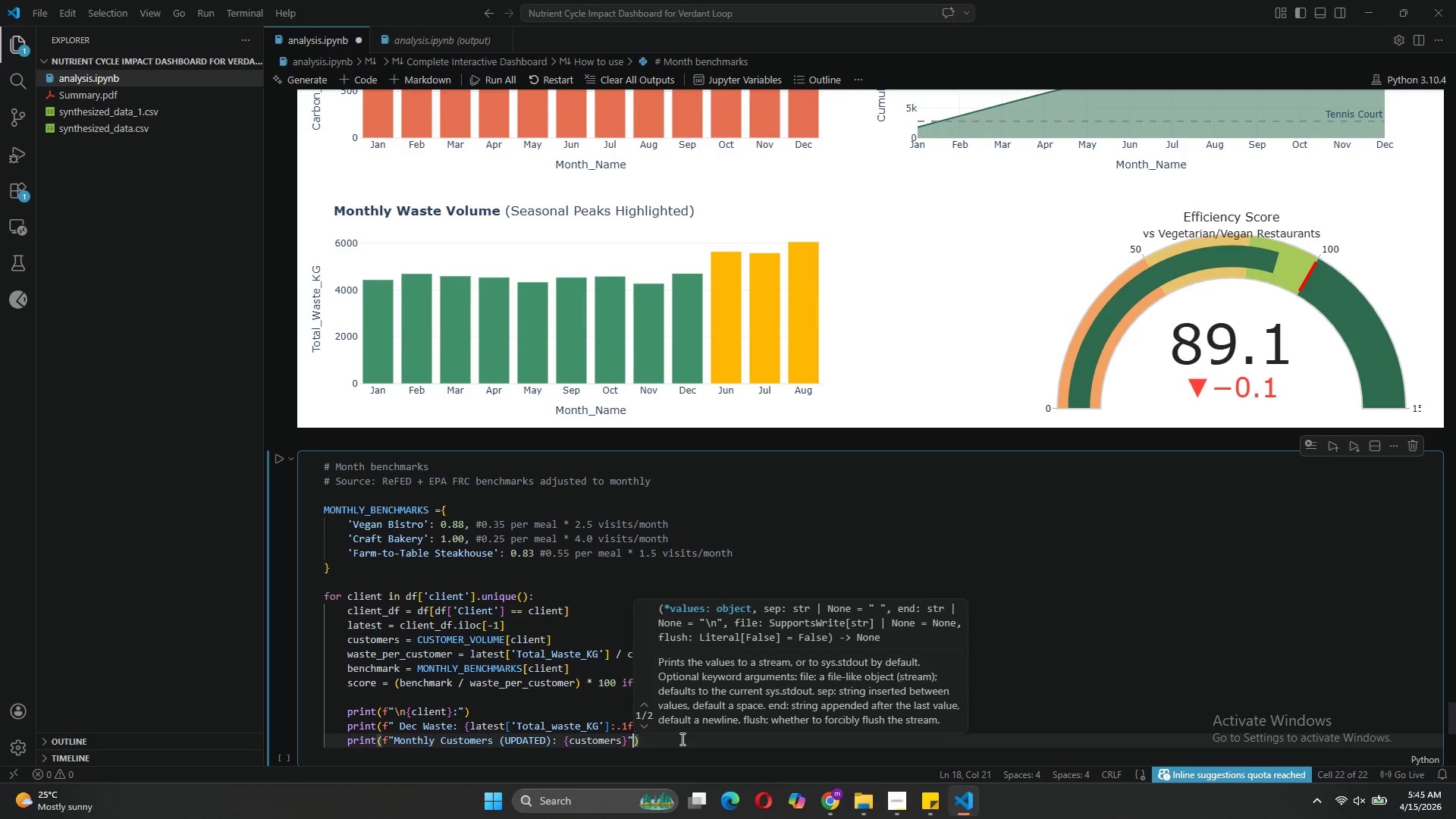 
key(ArrowRight)
 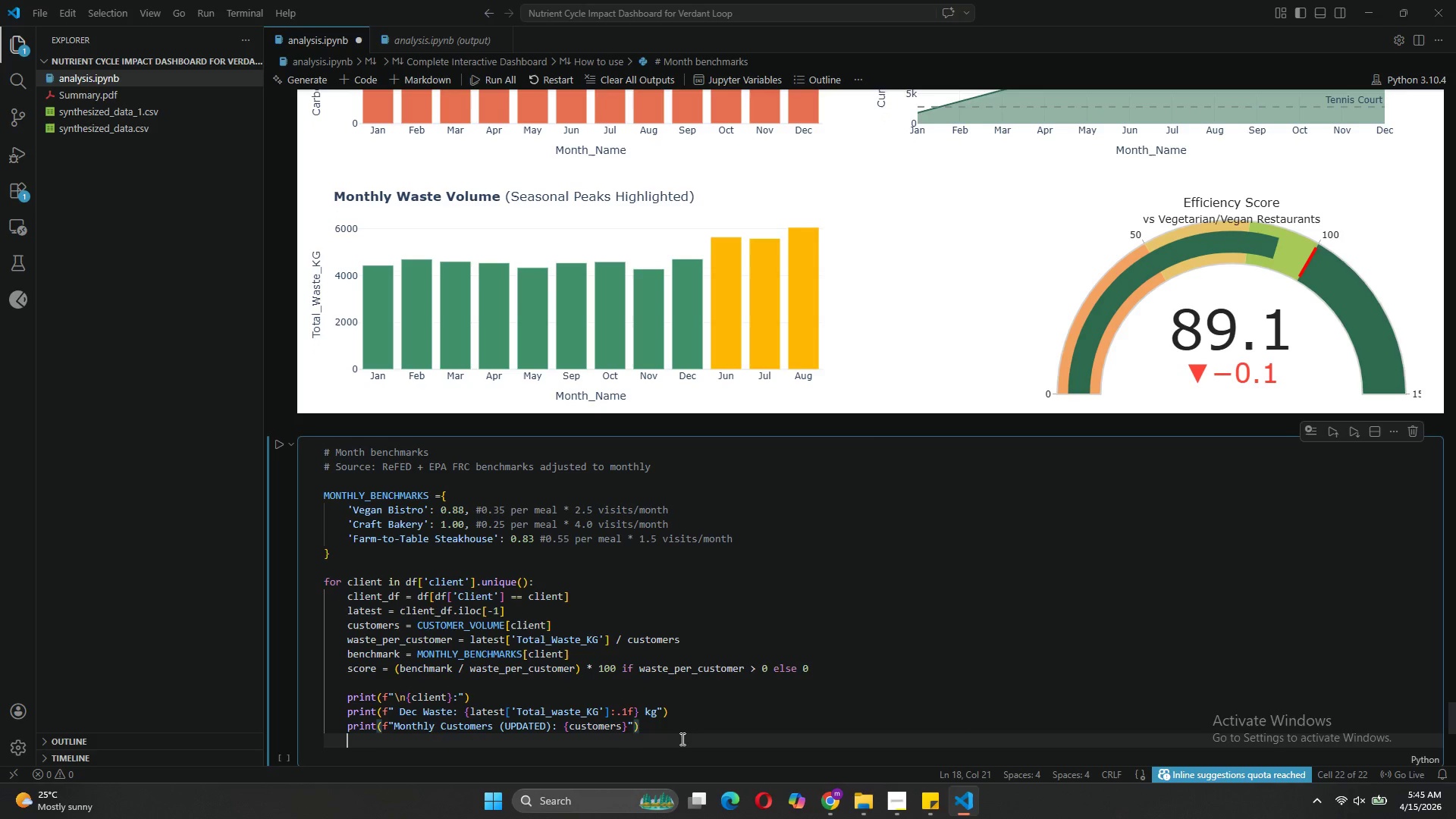 
key(Enter)
 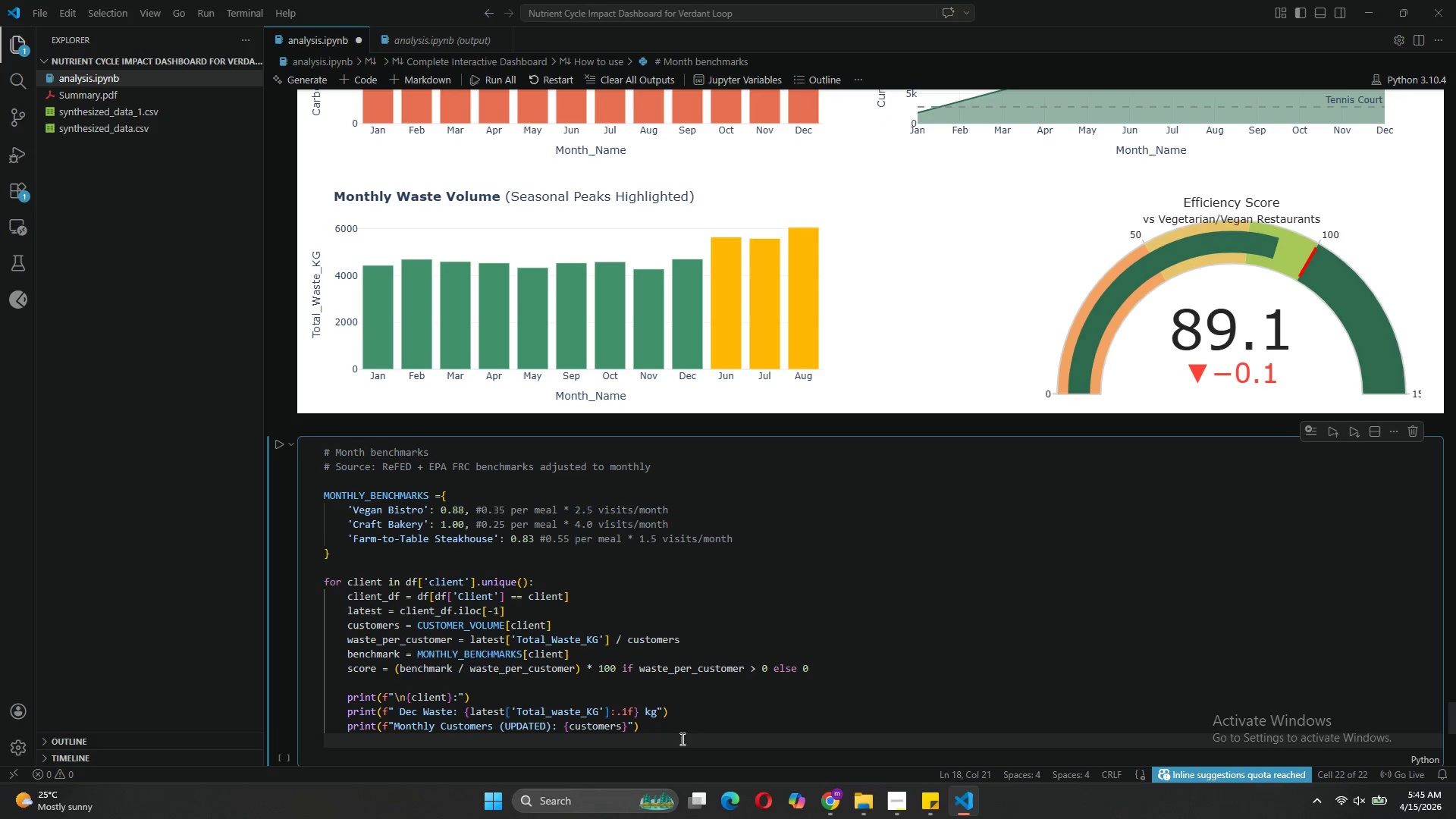 
type(print(f")
 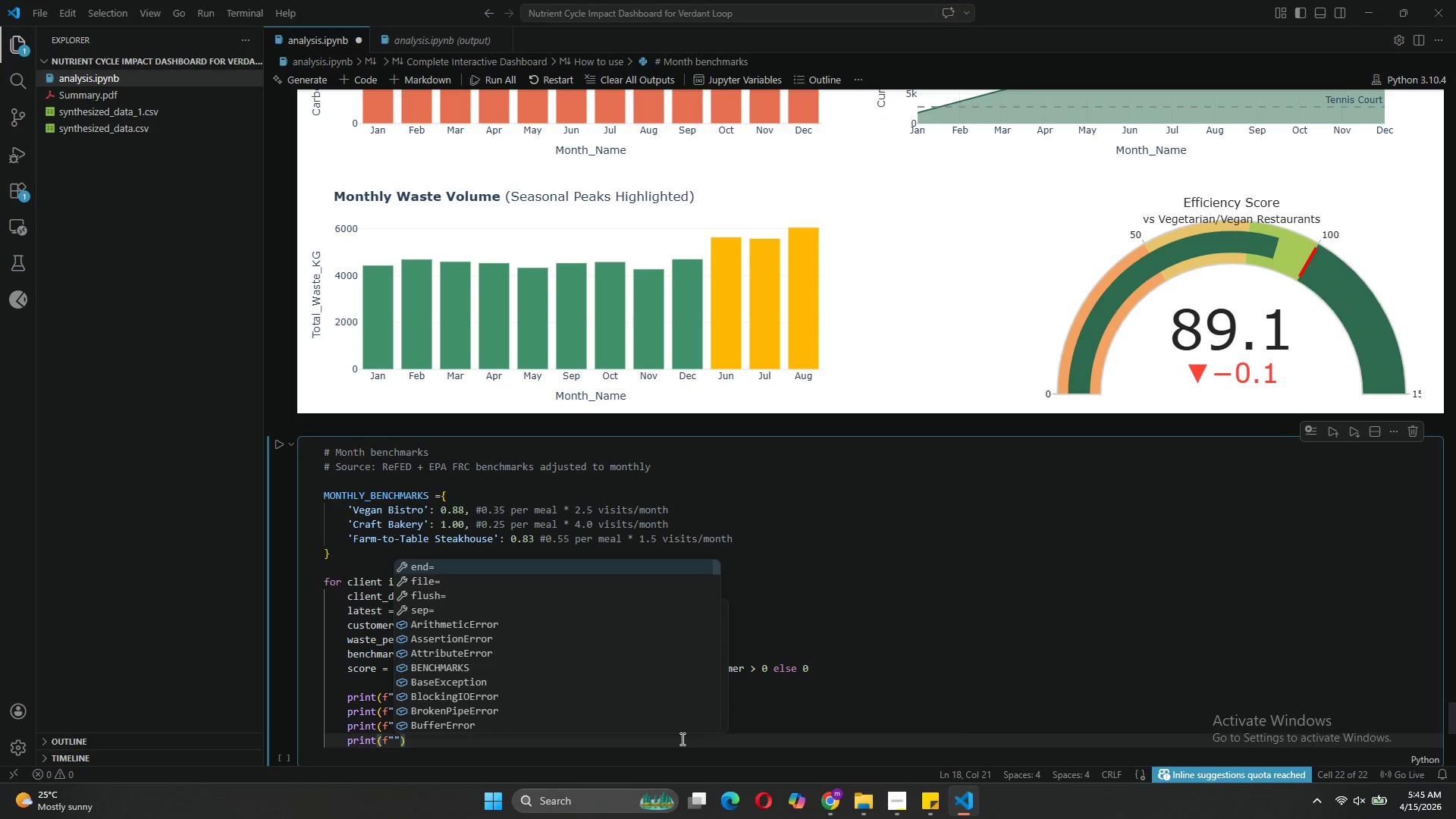 
type(In)
key(Backspace)
key(Backspace)
type(Waste per customer: {waste )
key(Backspace)
type(+)
key(Backspace)
type(_per)
key(Tab)
type(:.2f)
 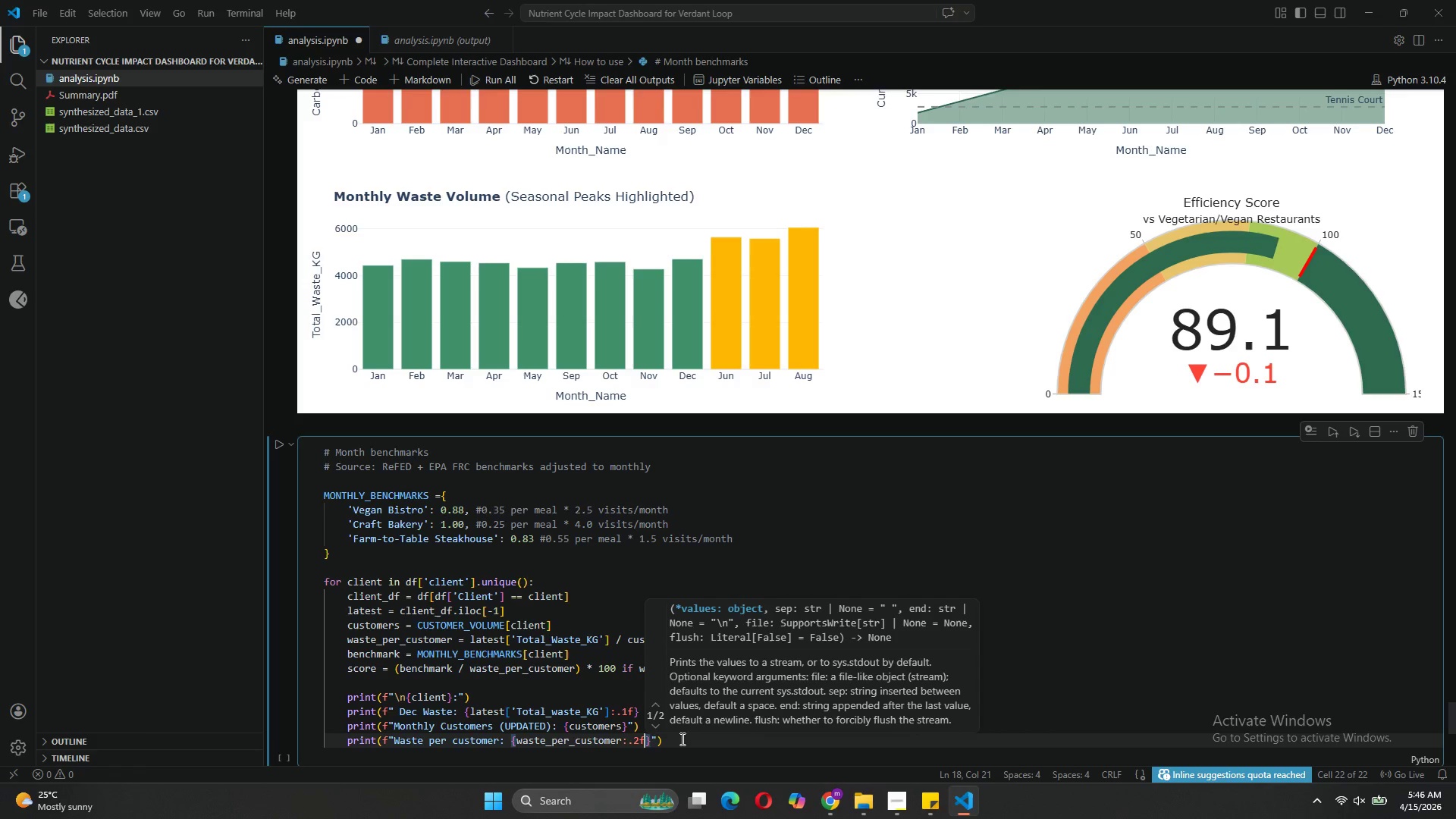 
key(ArrowRight)
 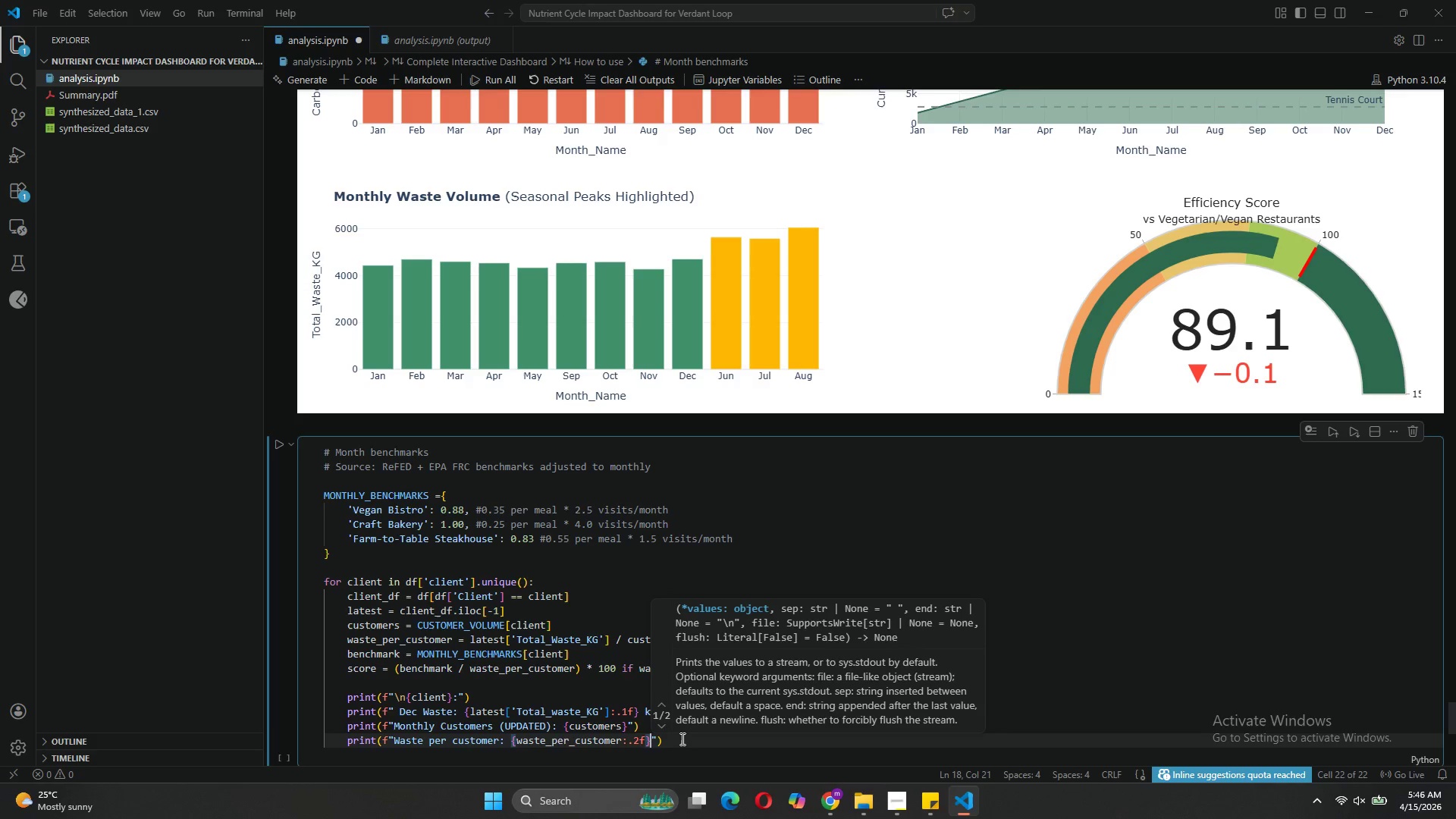 
type( kg)
 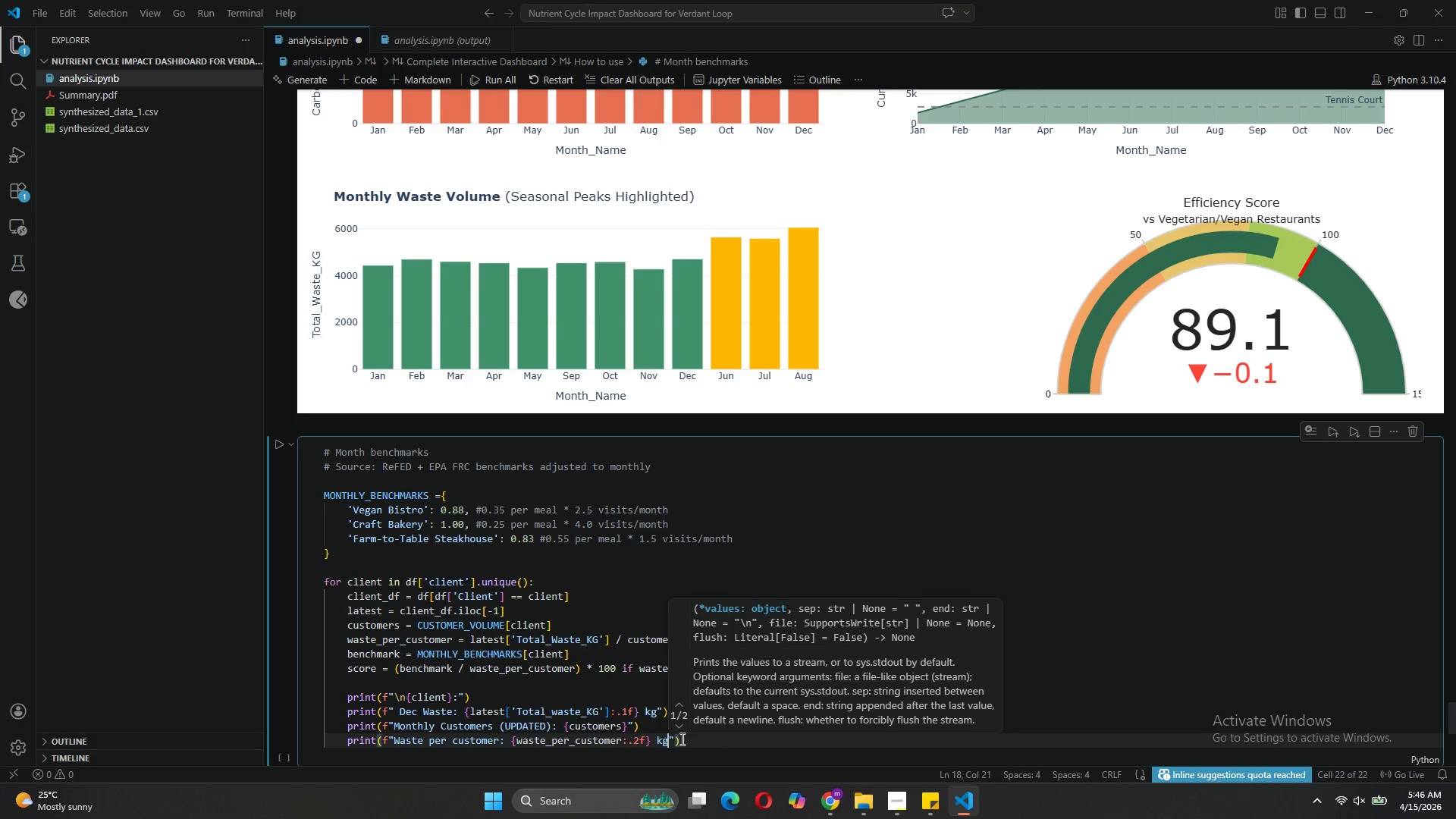 
key(ArrowRight)
 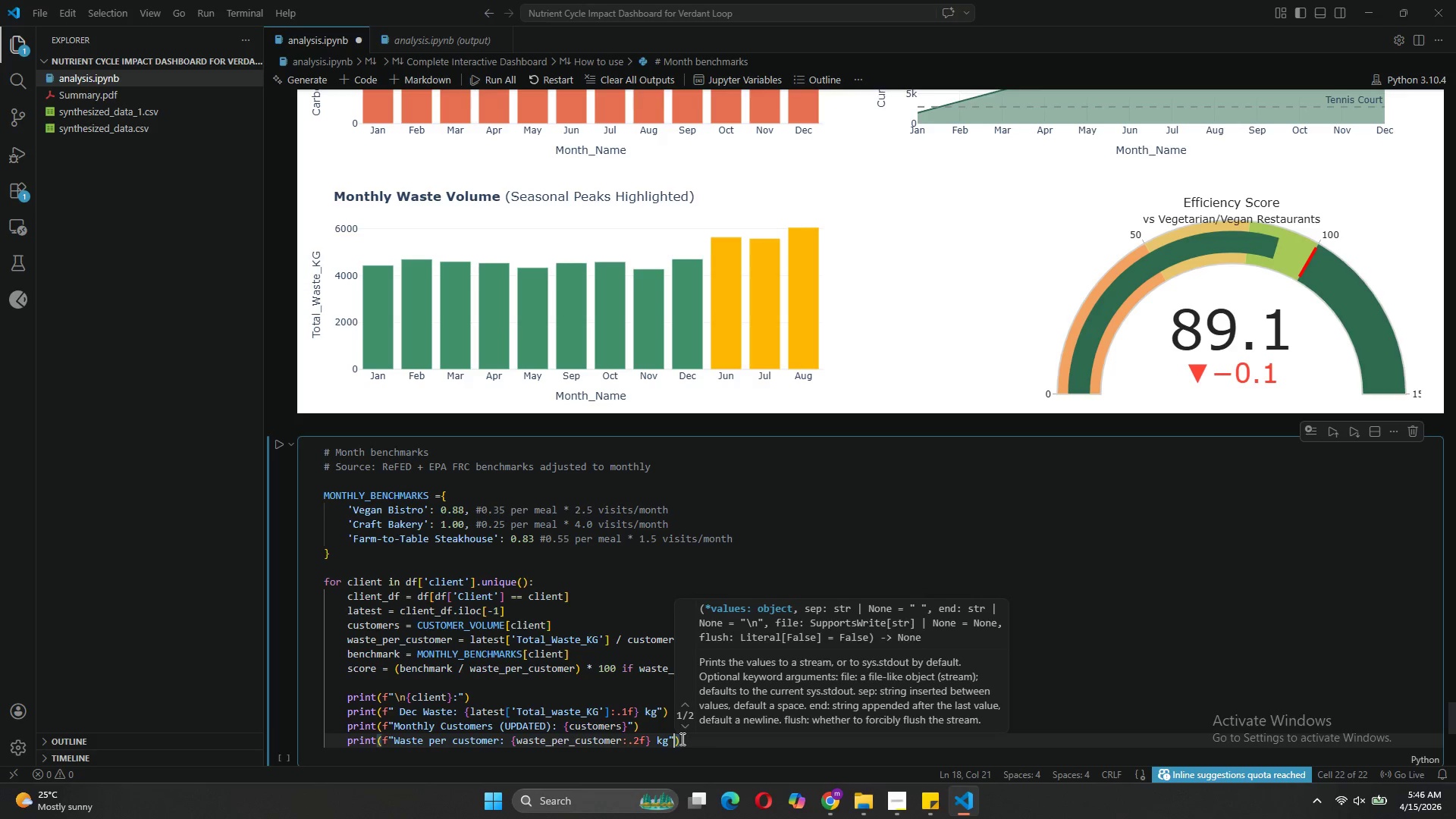 
key(ArrowRight)
 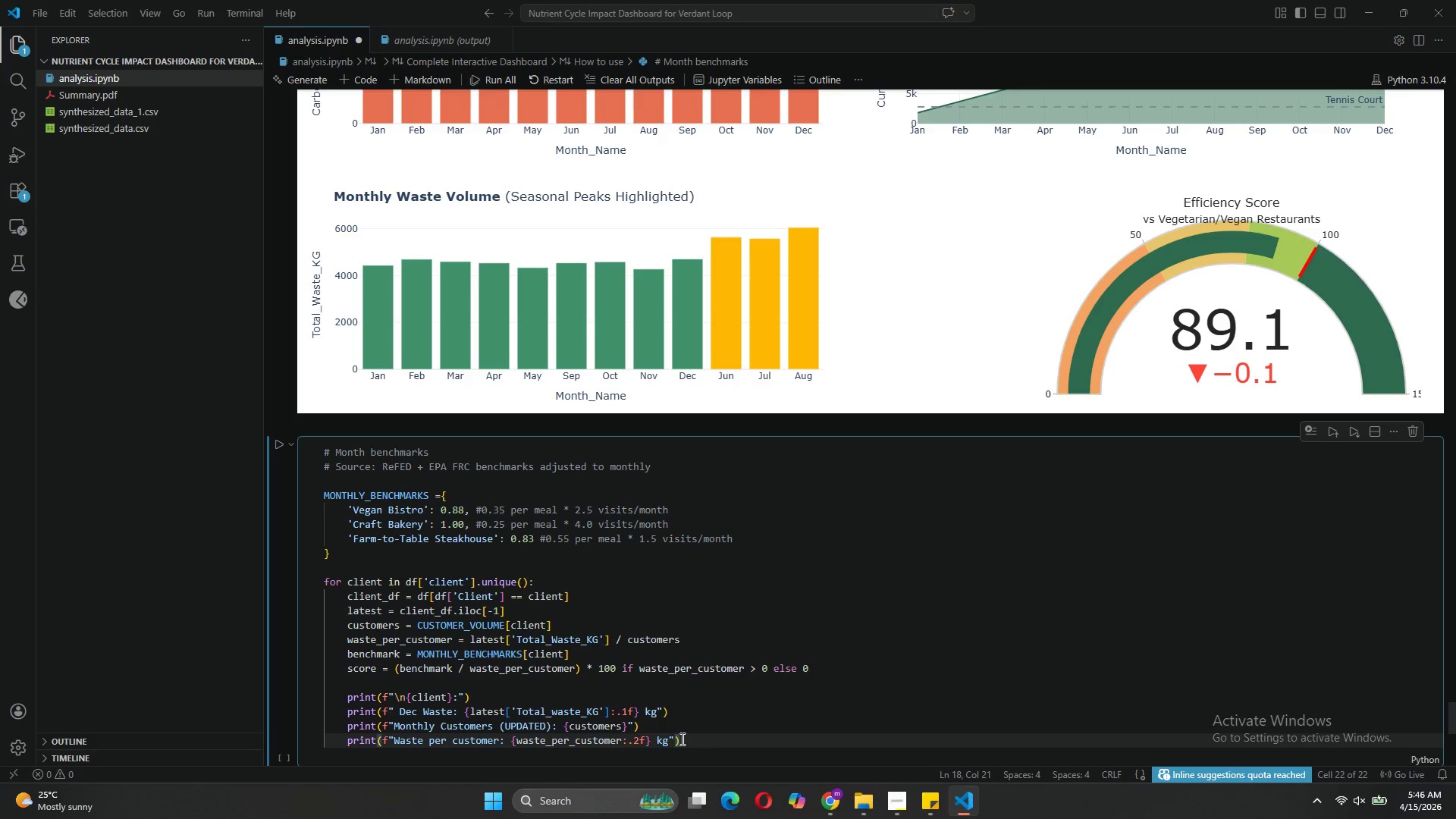 
key(Enter)
 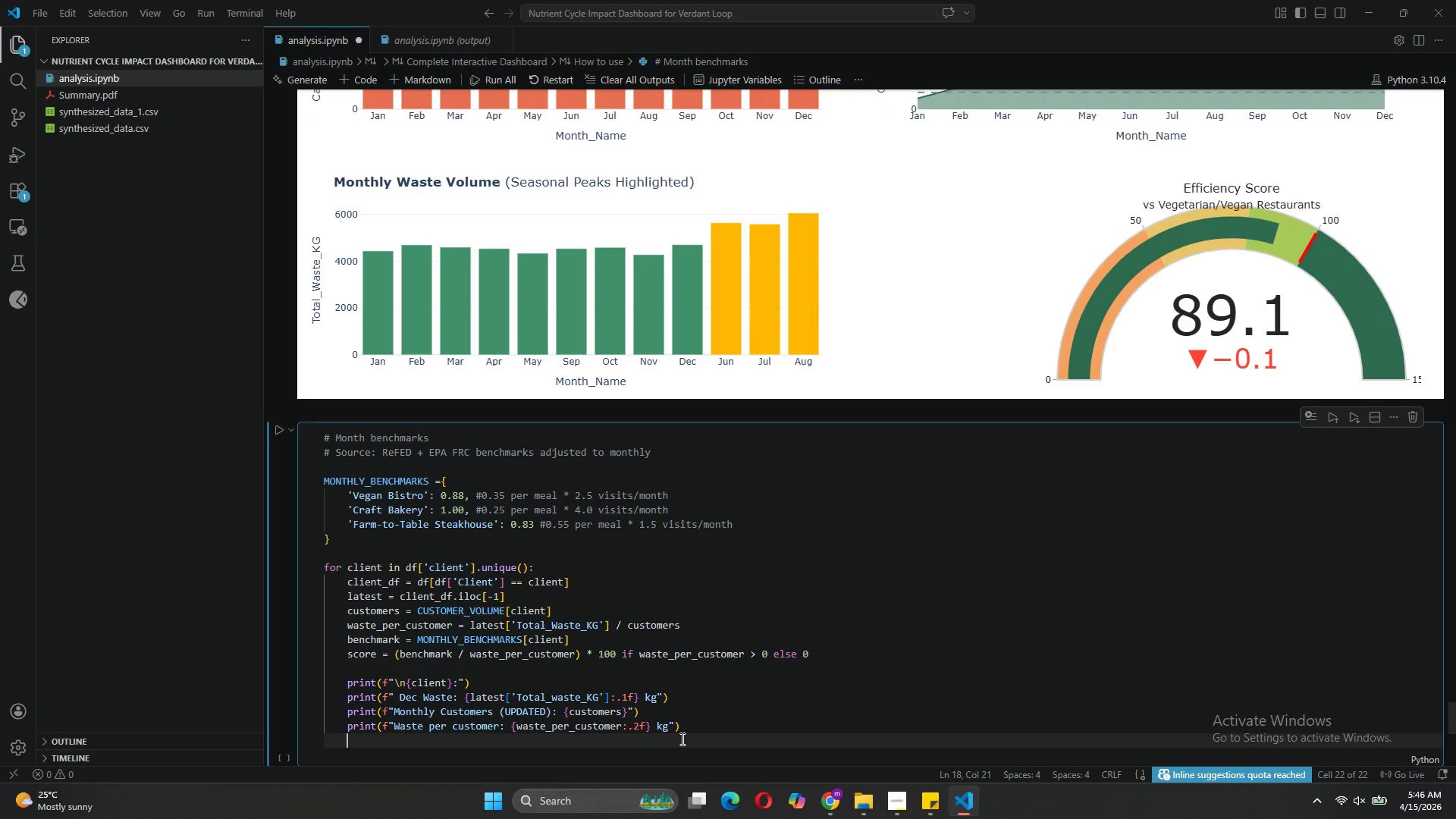 
type([)
key(Backspace)
type(print(f"Industry avg (per month)
 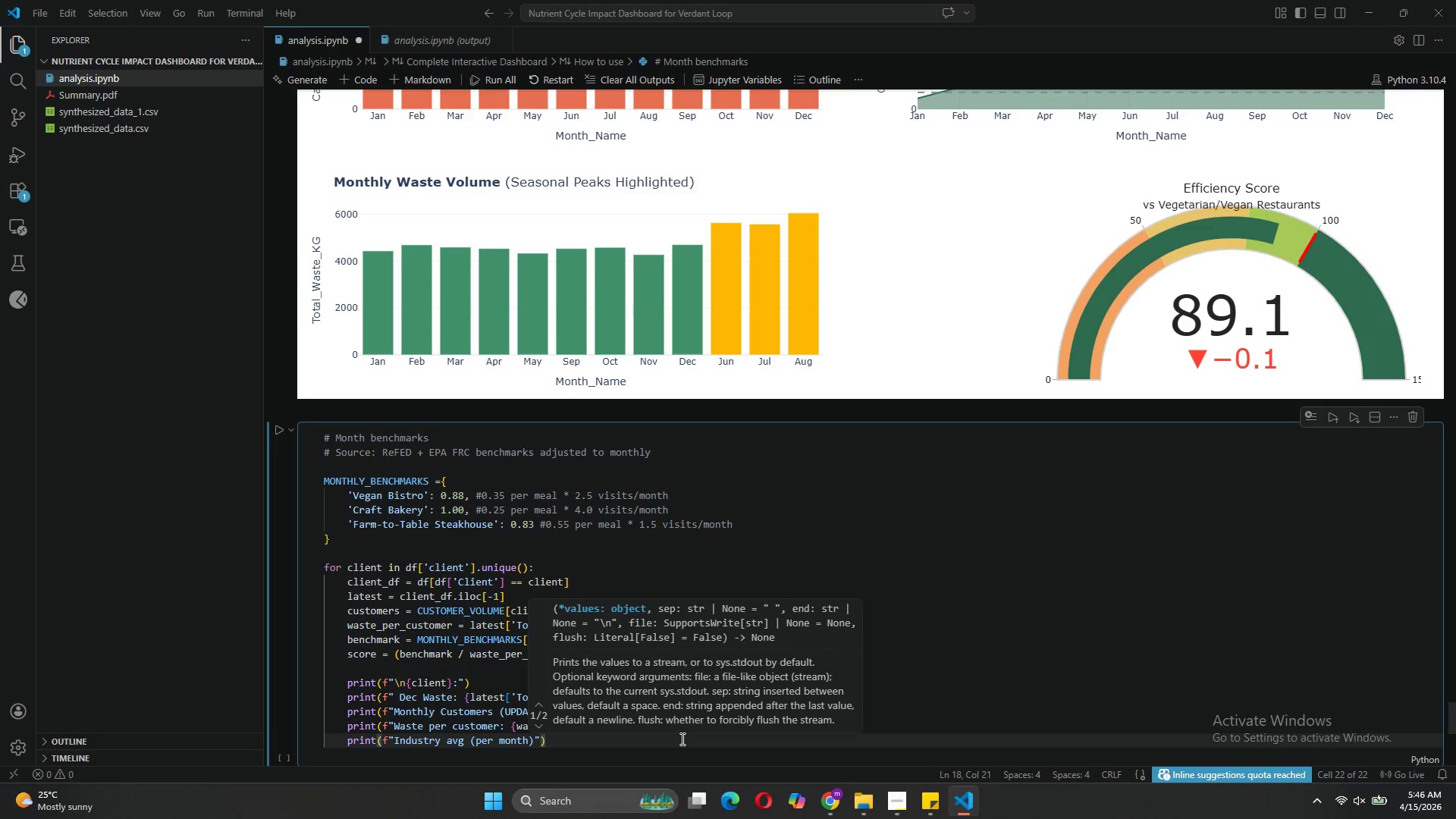 
key(ArrowRight)
 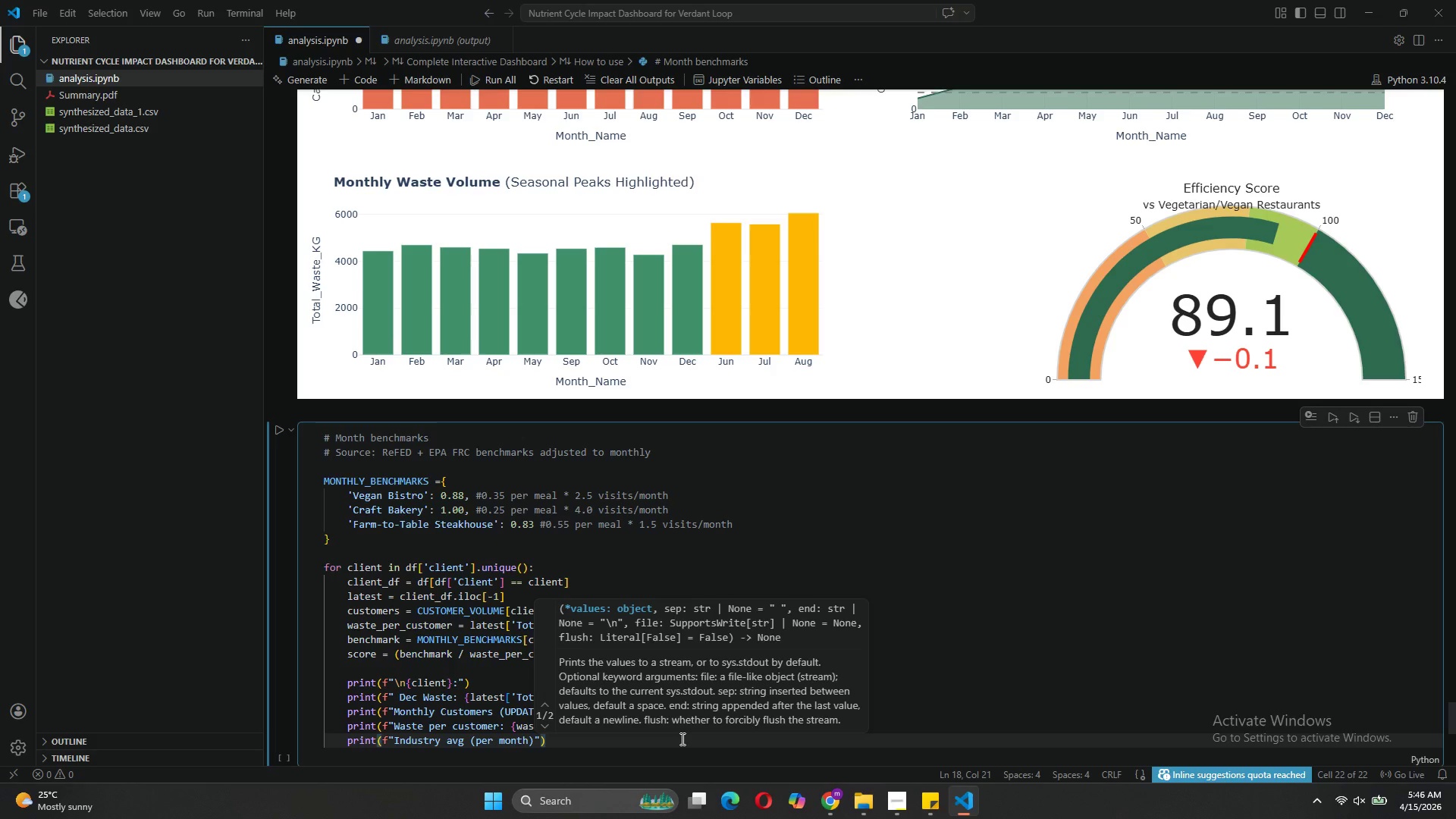 
type(: {benchmark)
 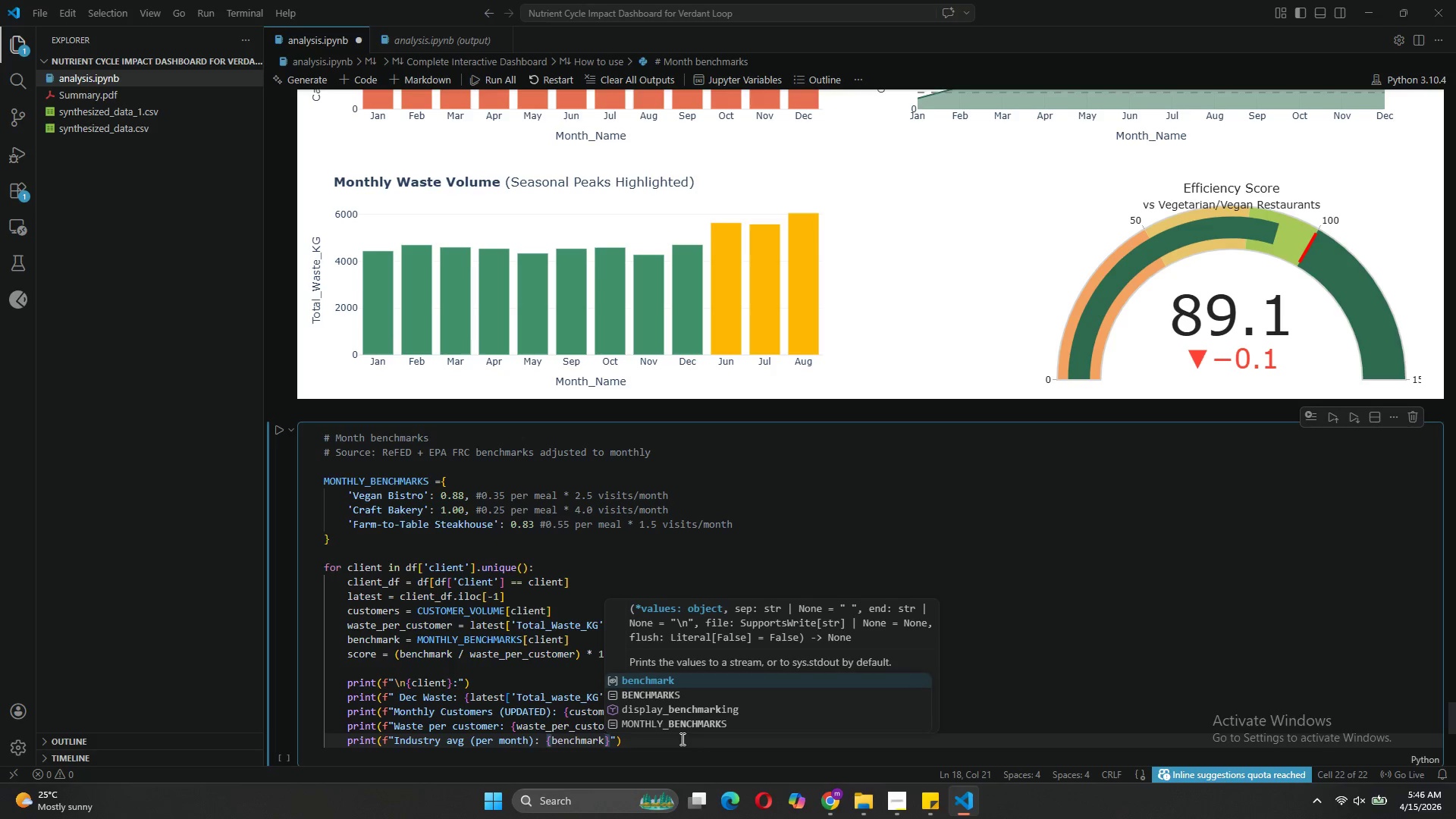 
key(ArrowRight)
 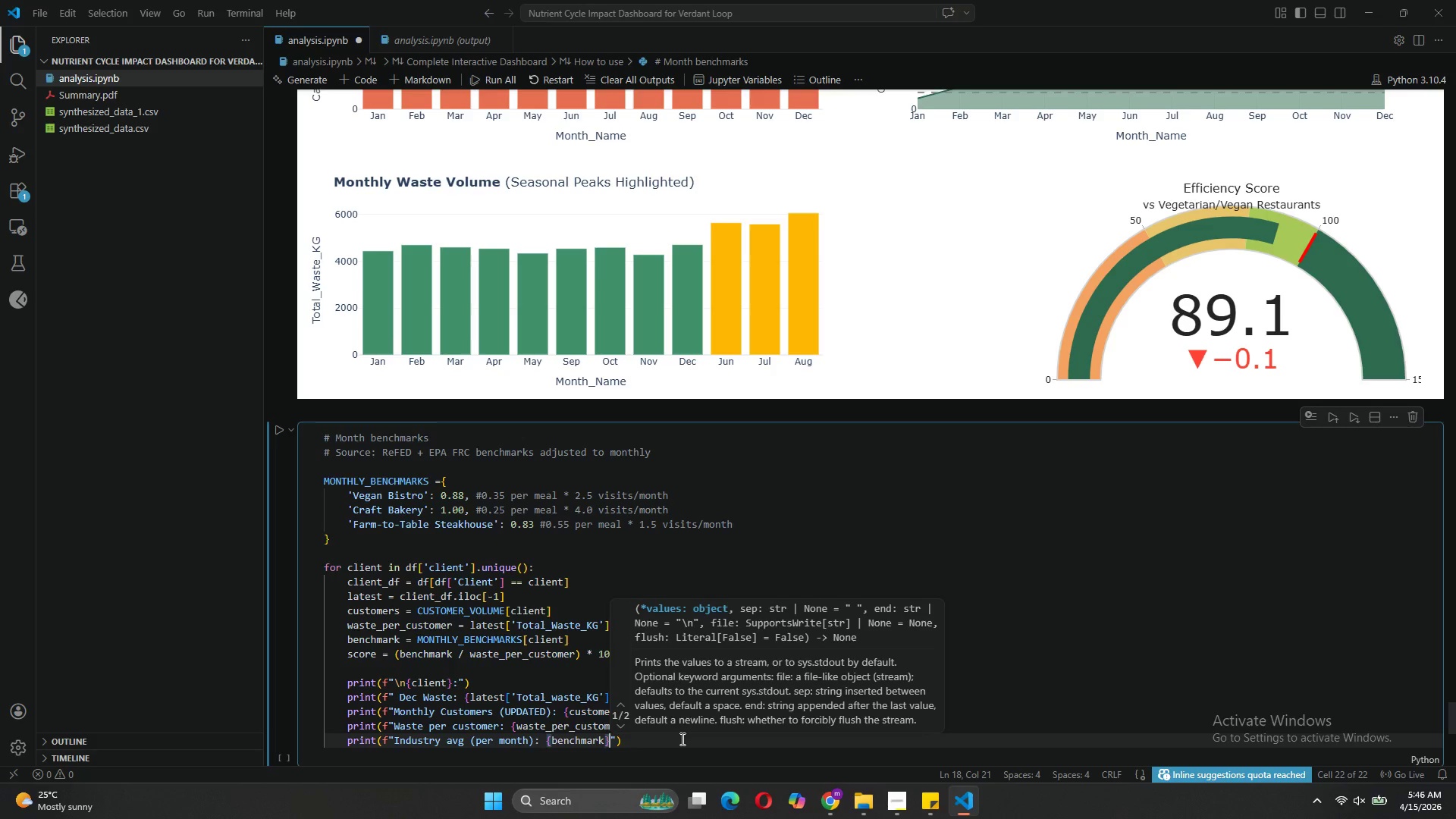 
type( kg)
 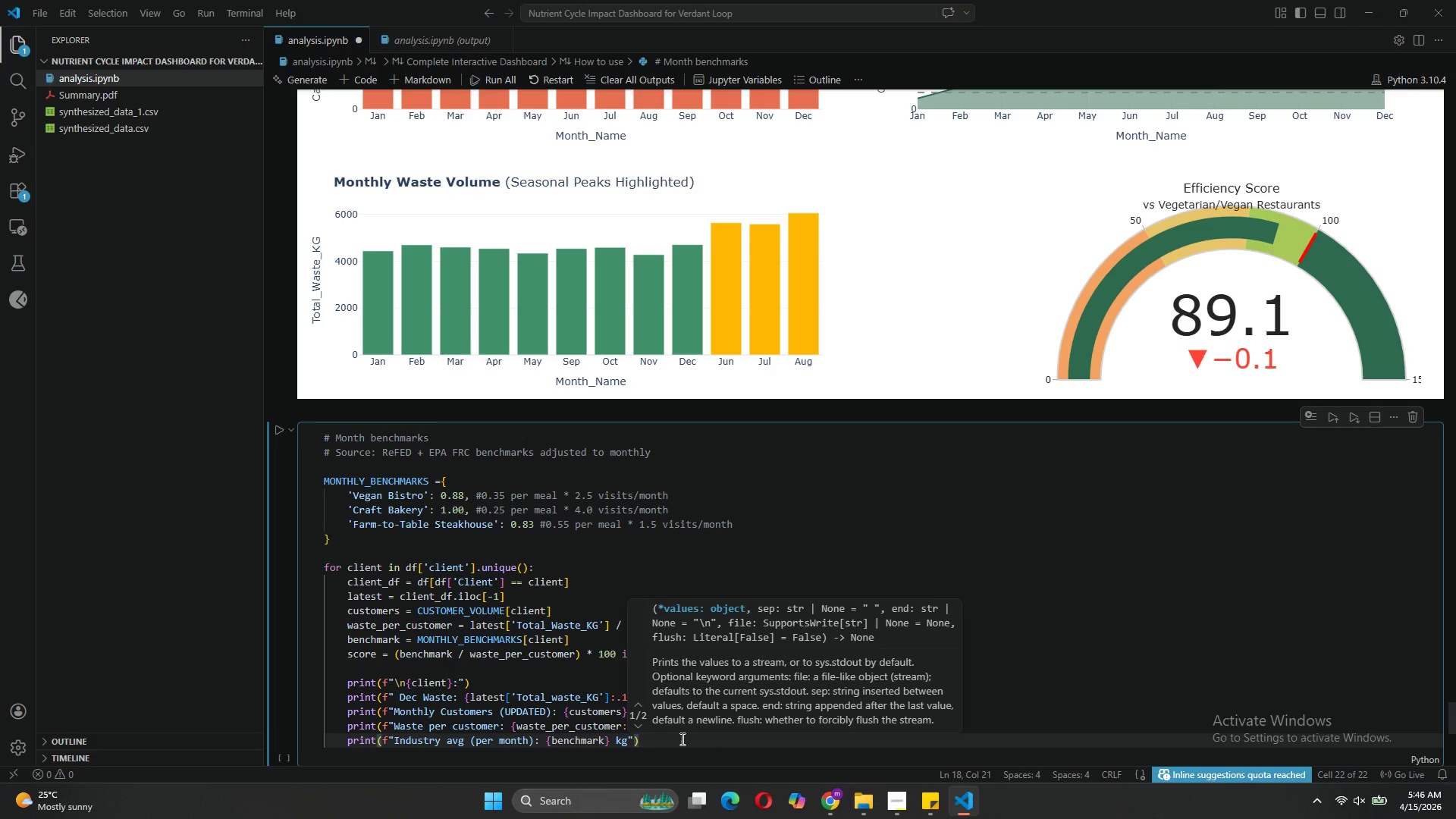 
key(ArrowRight)
 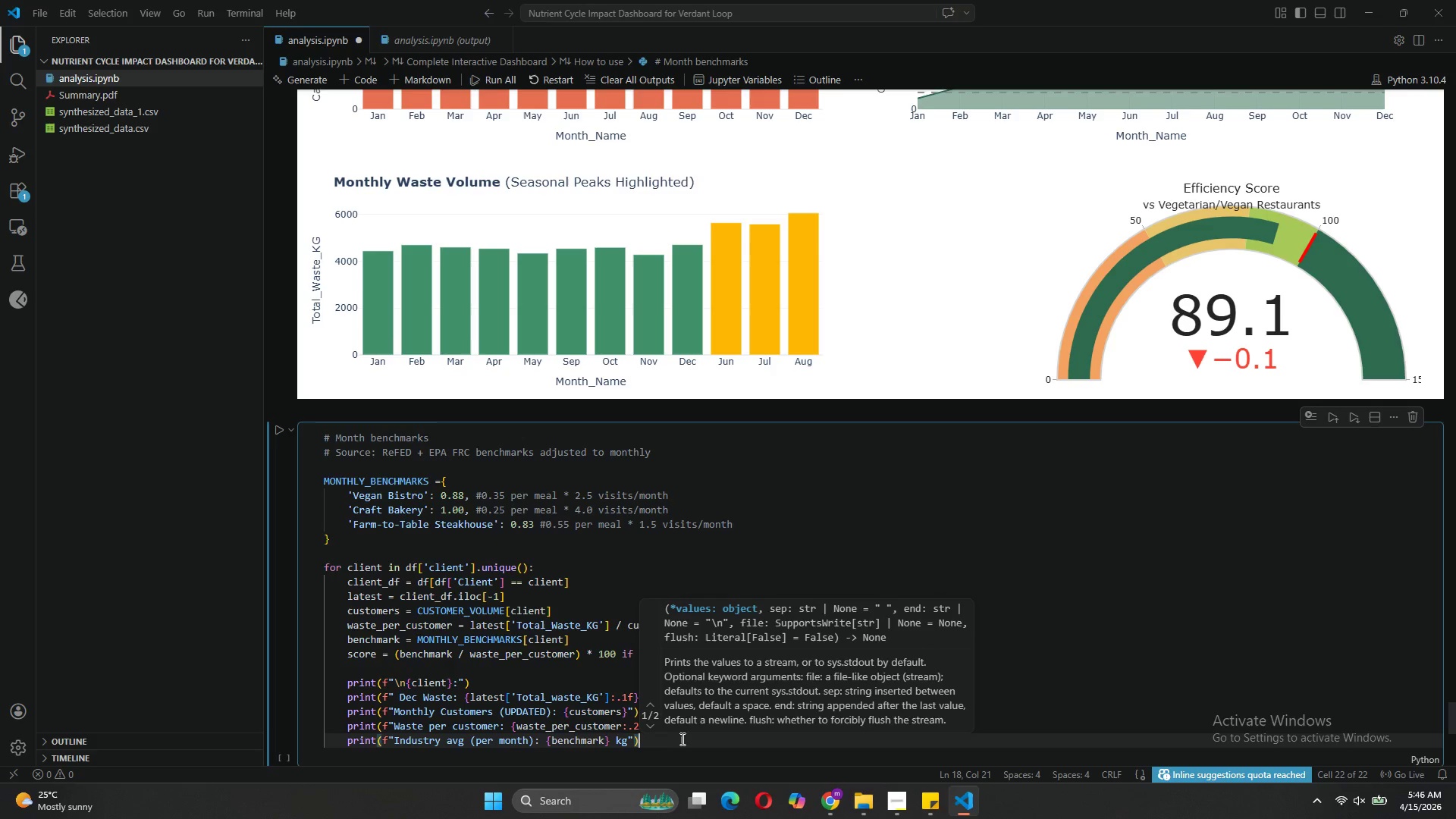 
key(ArrowRight)
 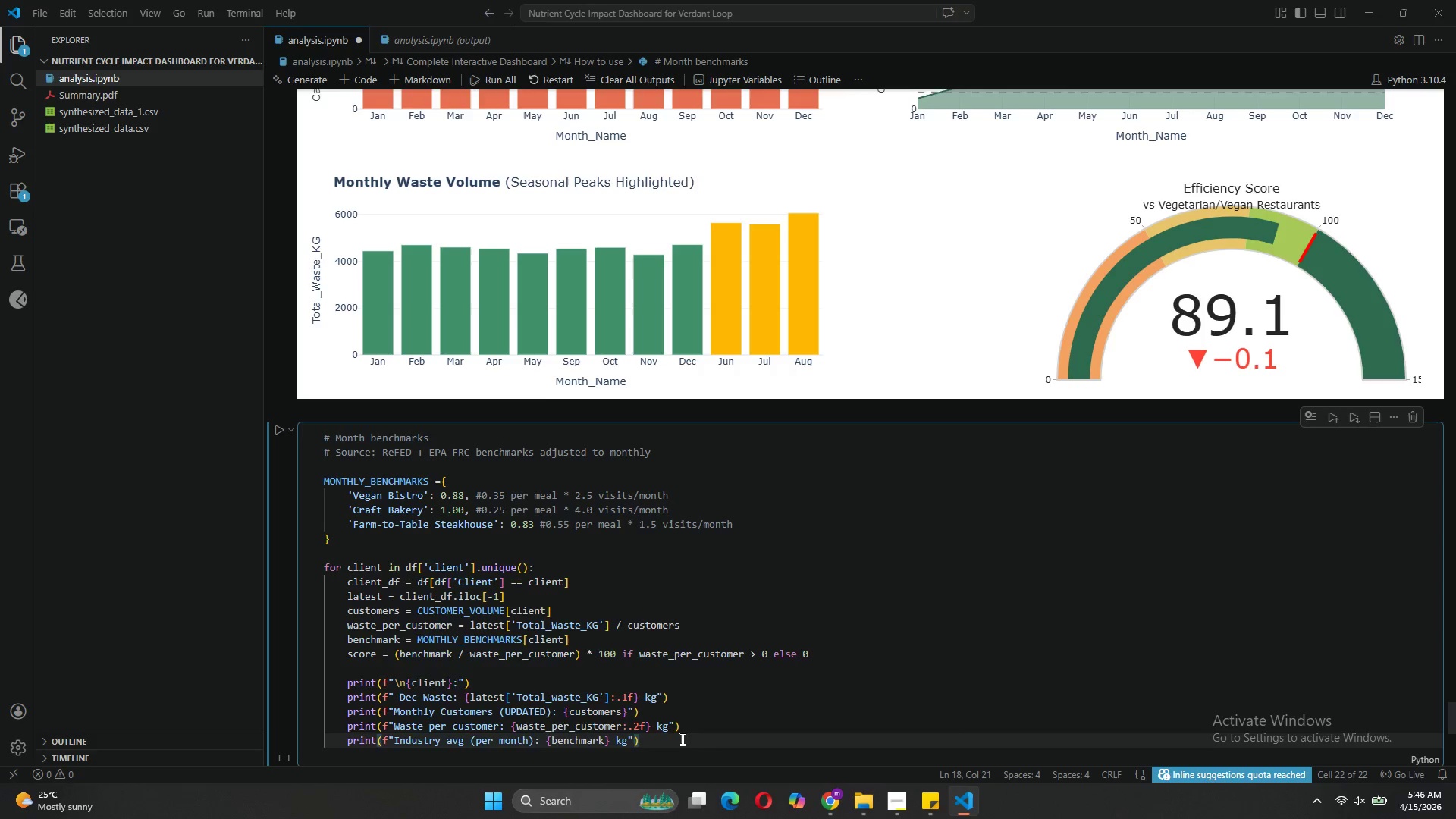 
key(Enter)
 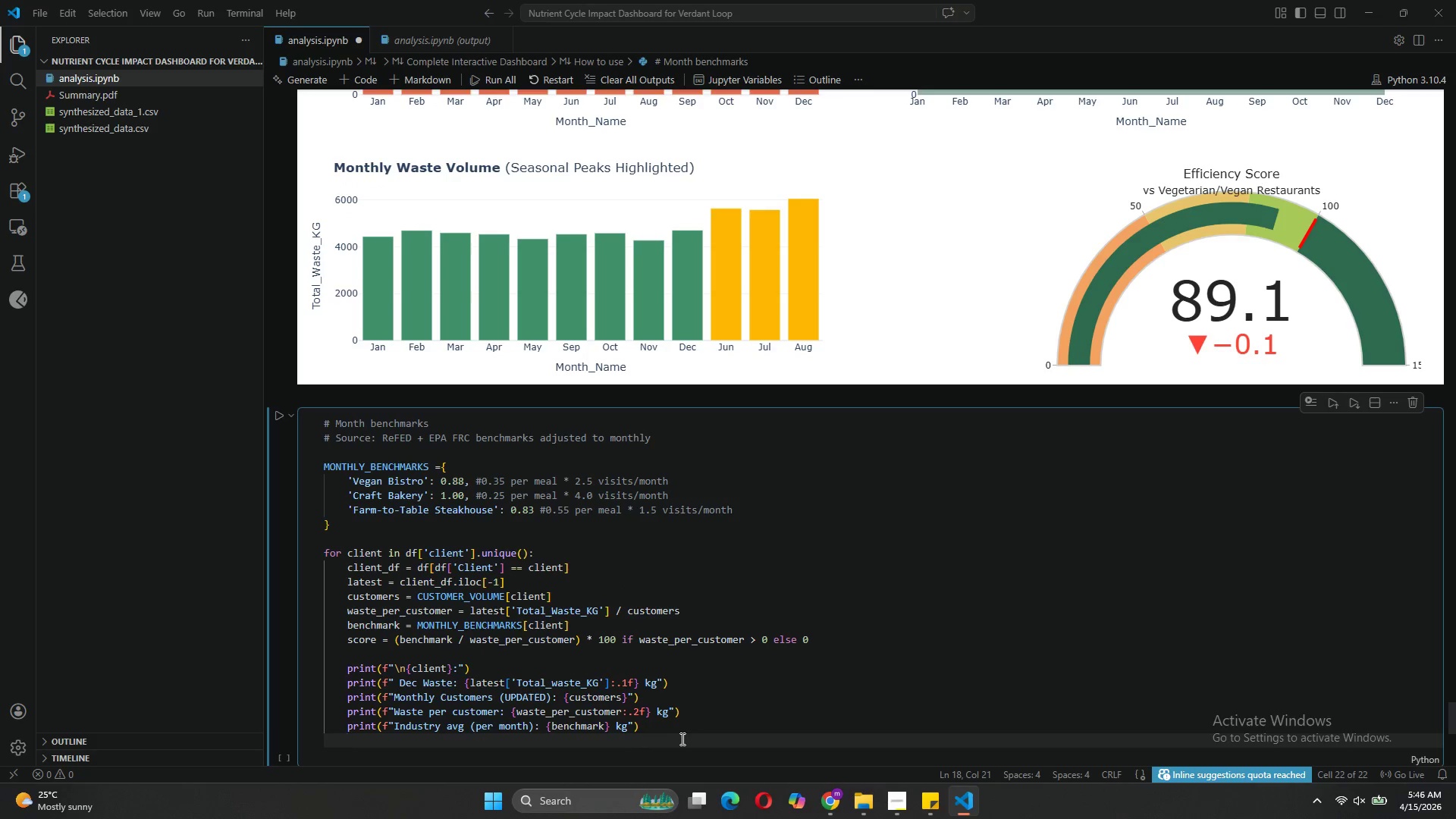 
type(print(f" Efficiency score: {score:.1f)
 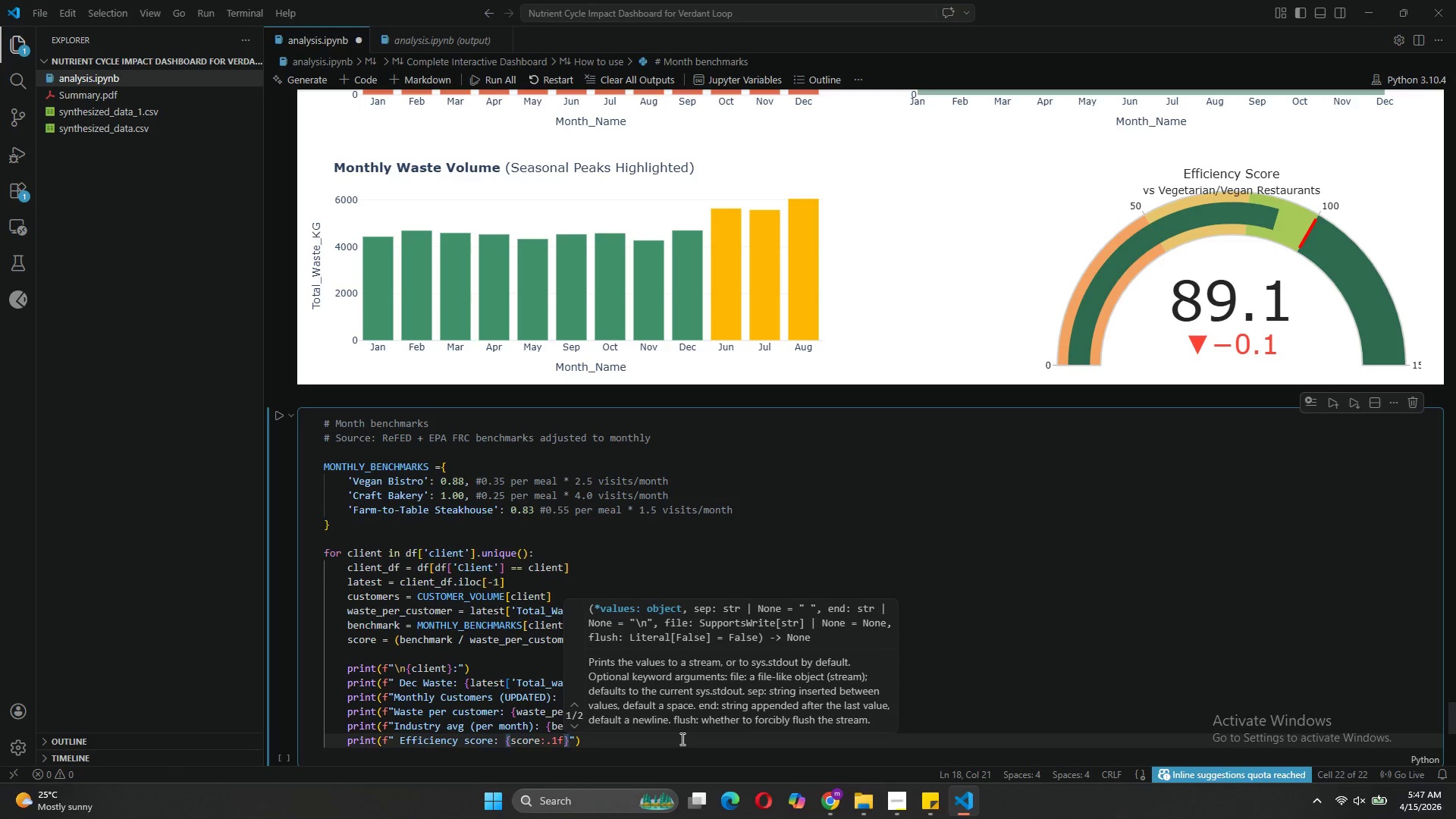 
key(ArrowRight)
 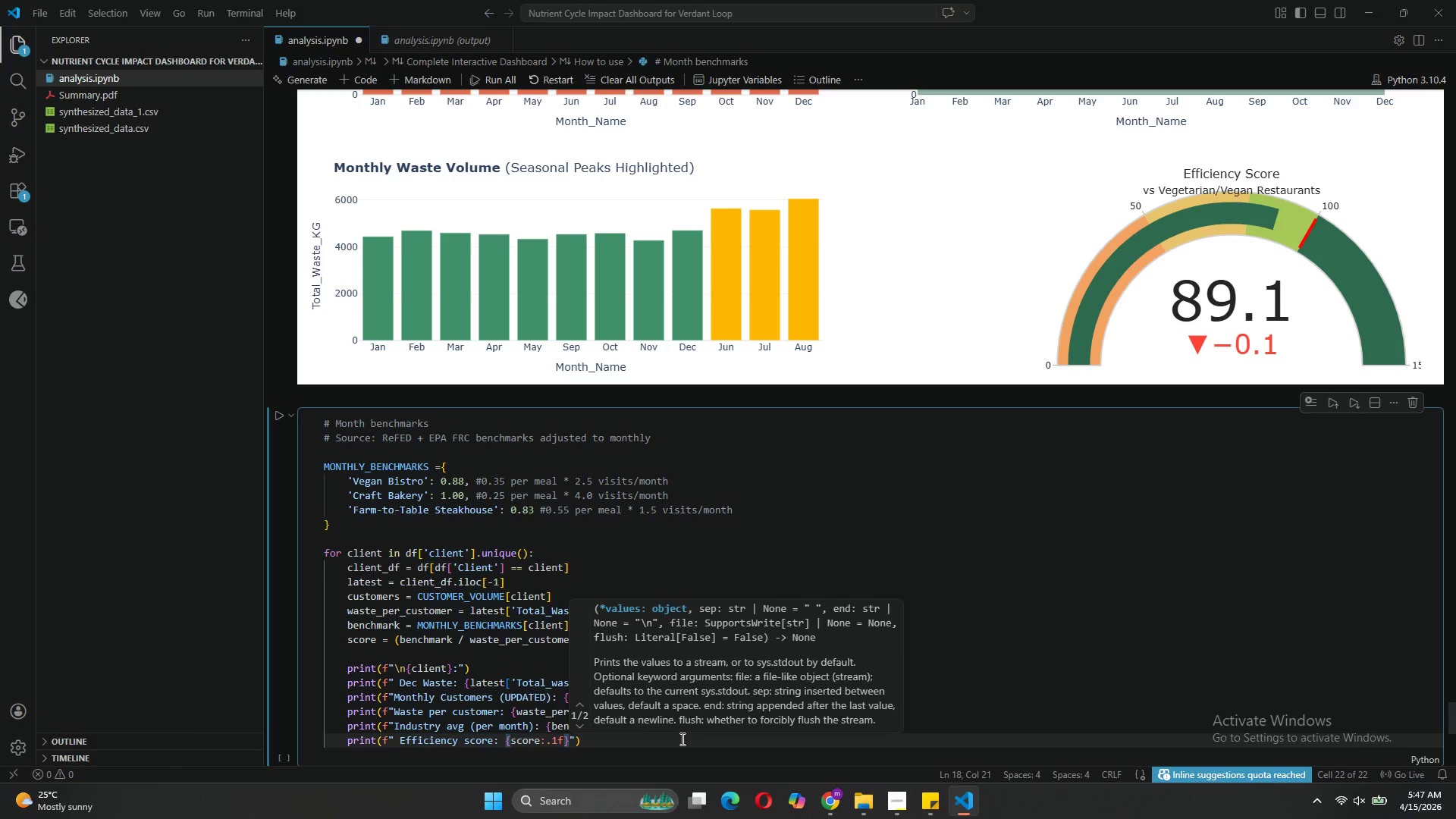 
key(Shift+5)
 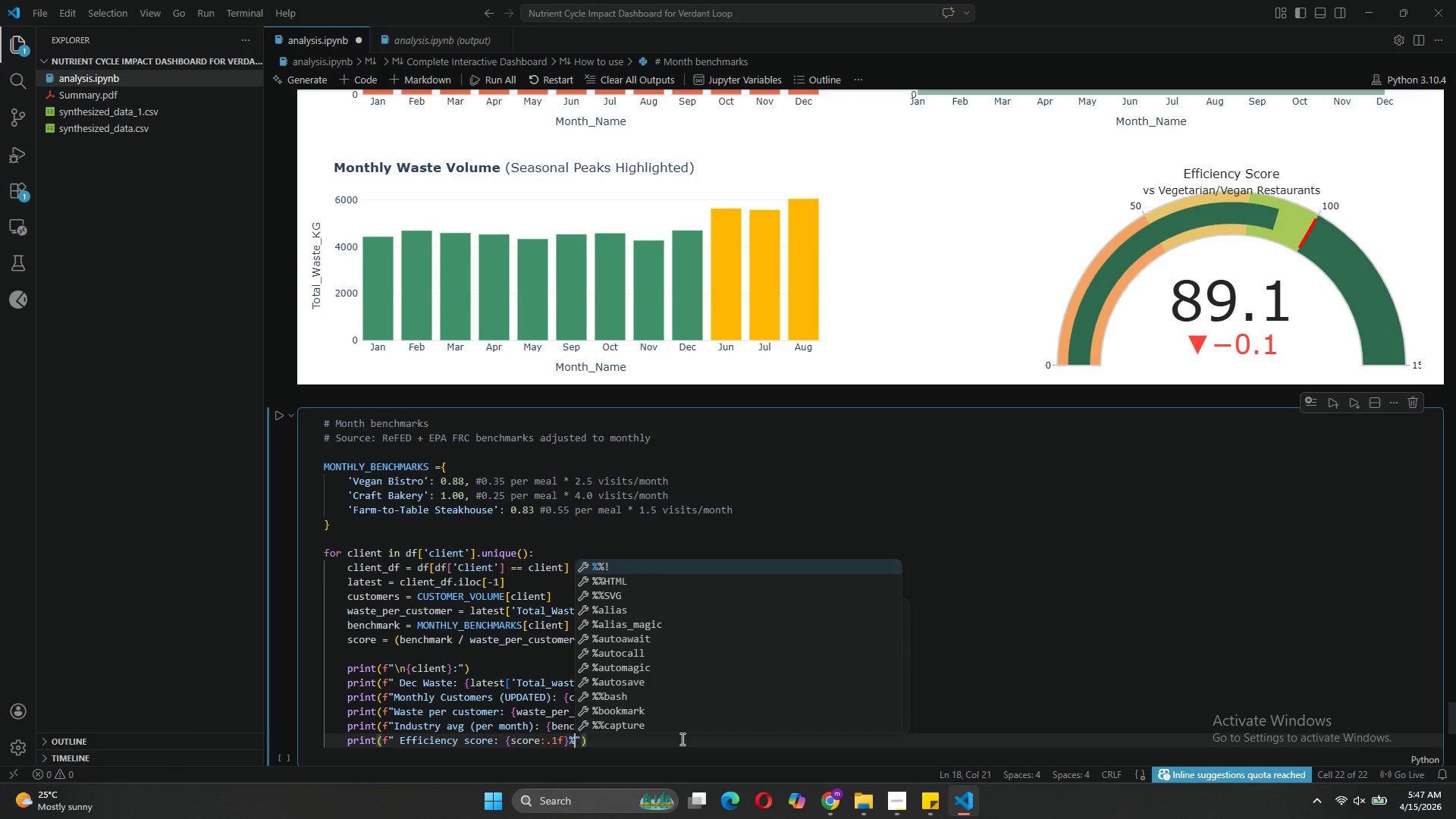 
key(ArrowRight)
 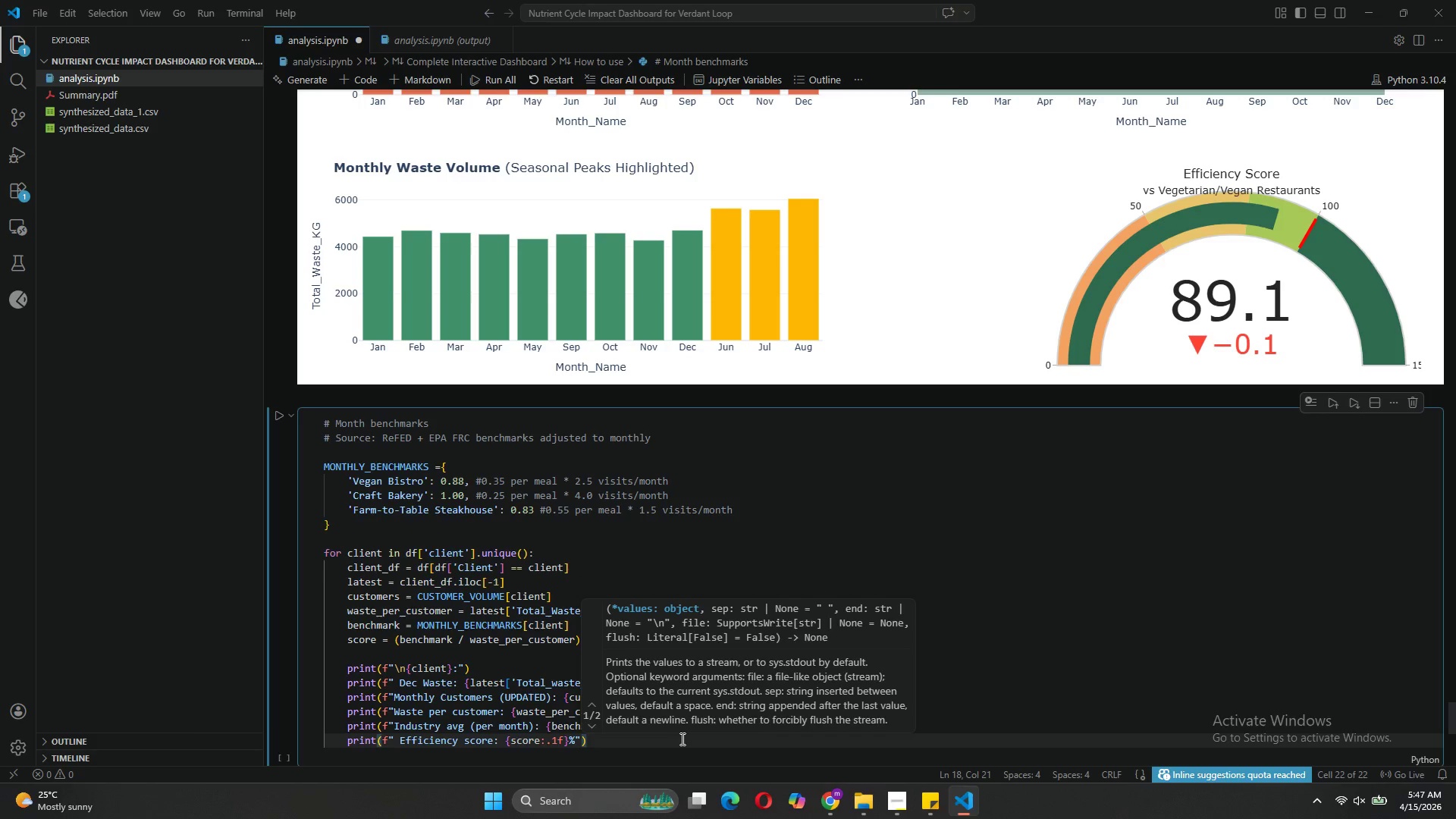 
key(ArrowRight)
 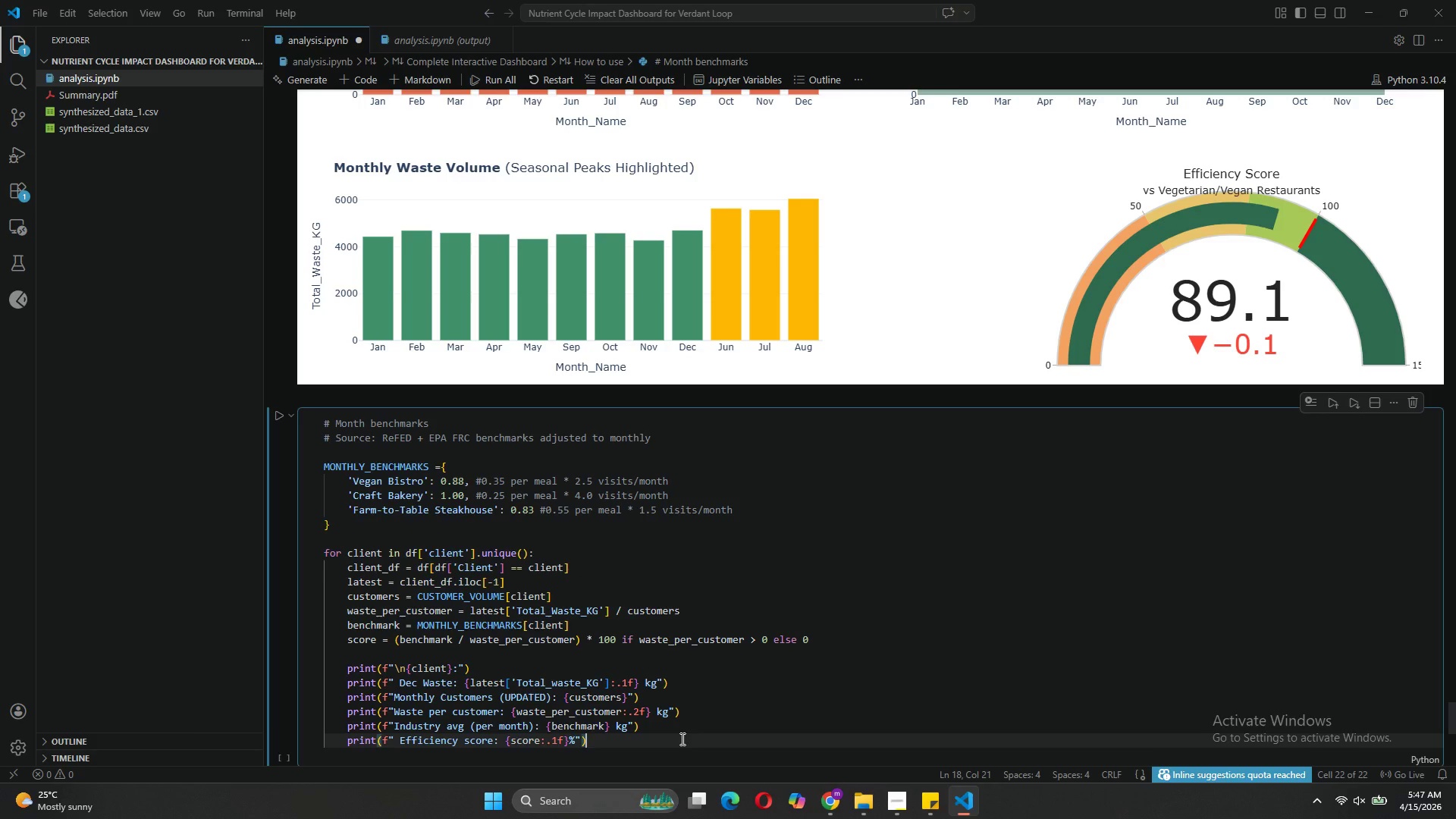 
key(Enter)
 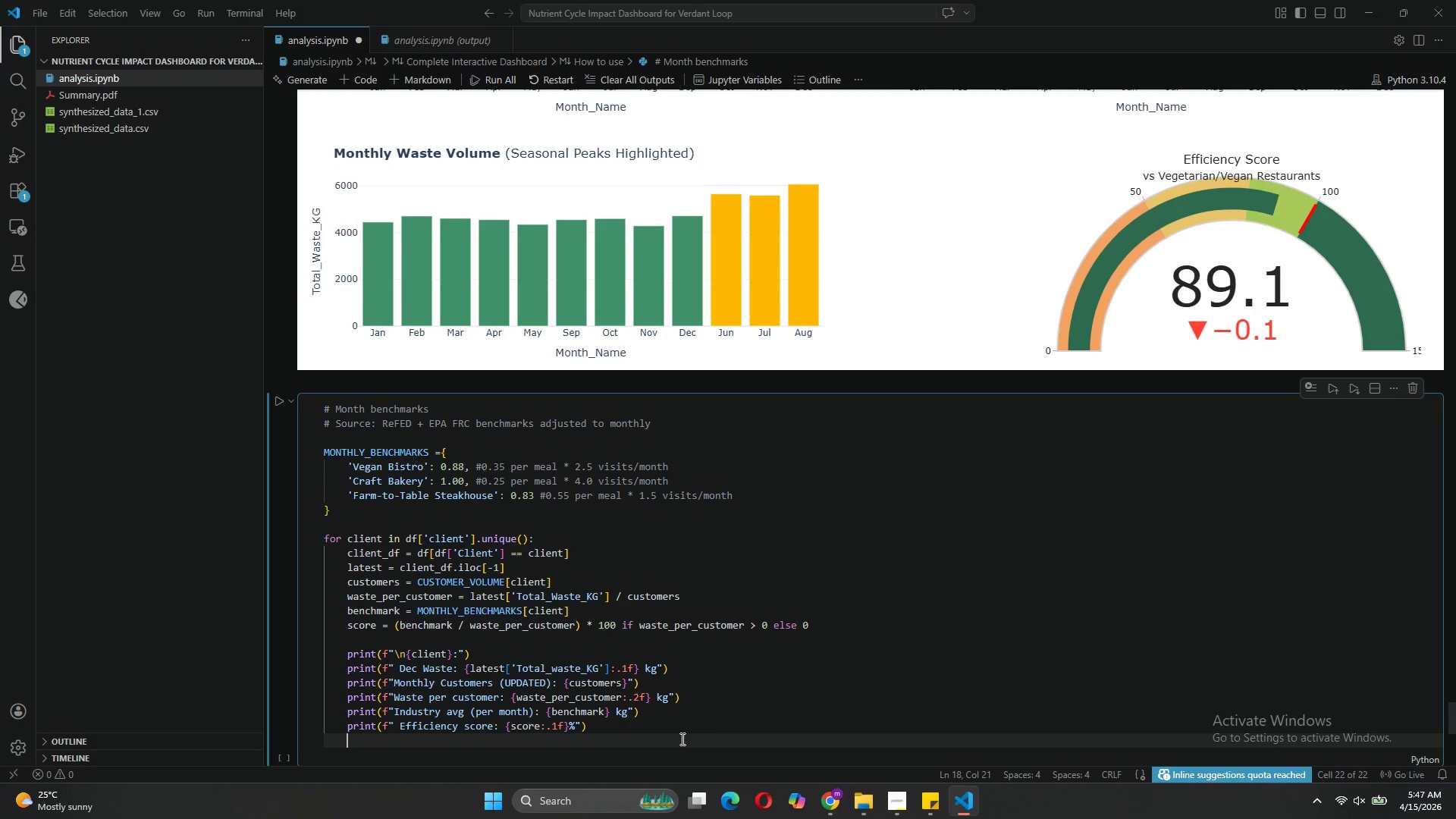 
key(Enter)
 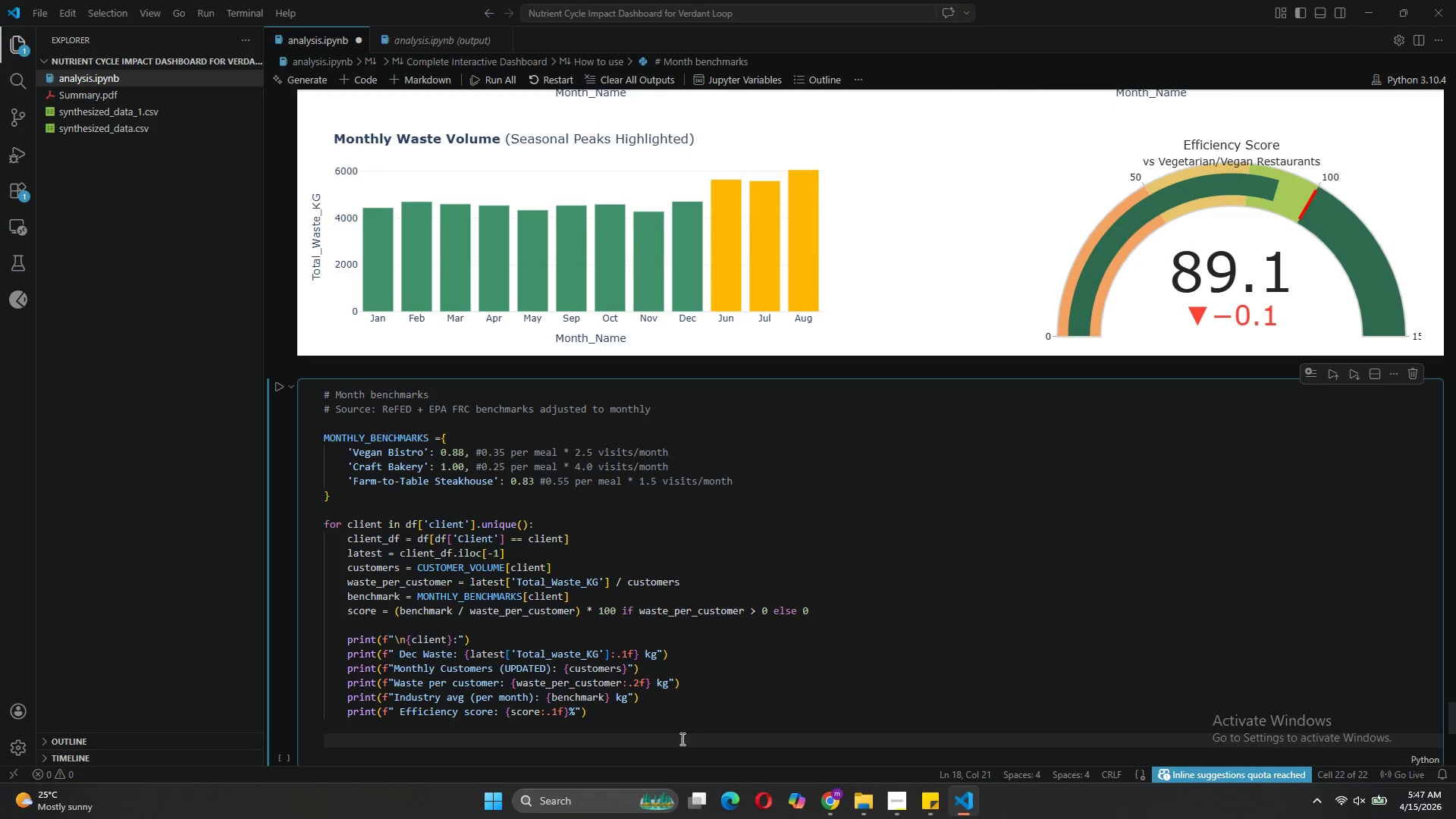 
type(if waste_)
key(Tab)
type( <= benchmark:)
 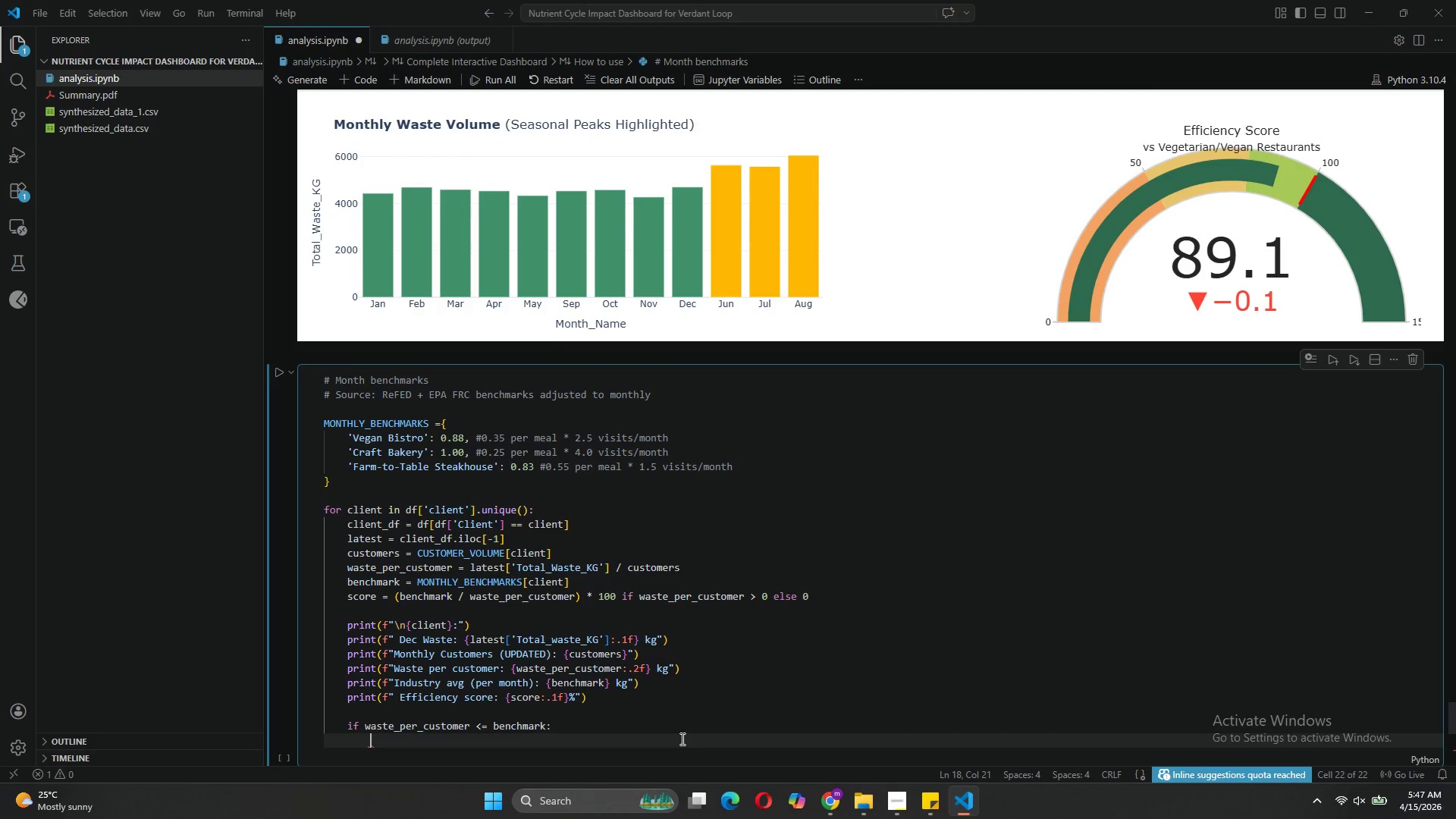 
 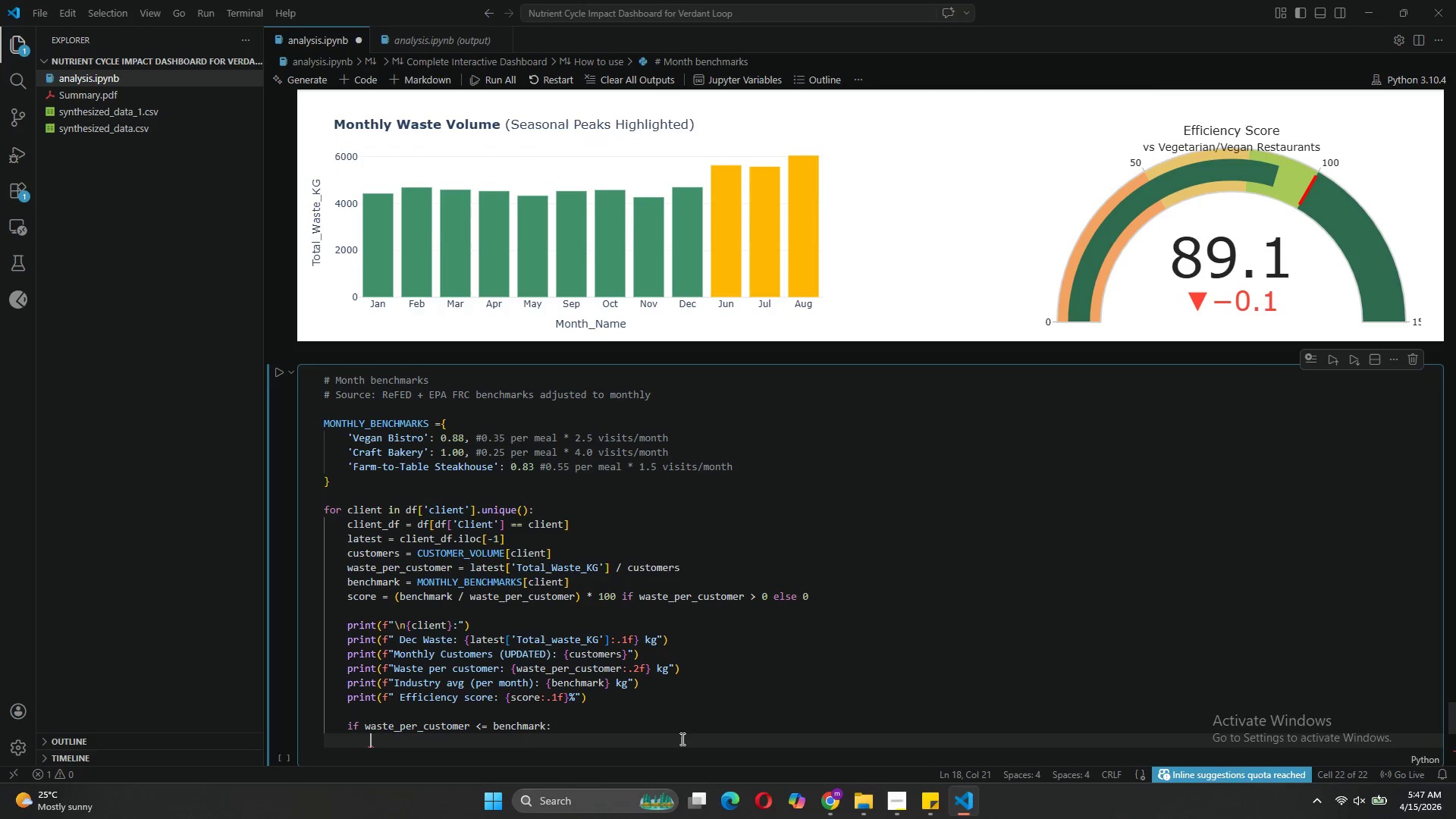 
key(Enter)
 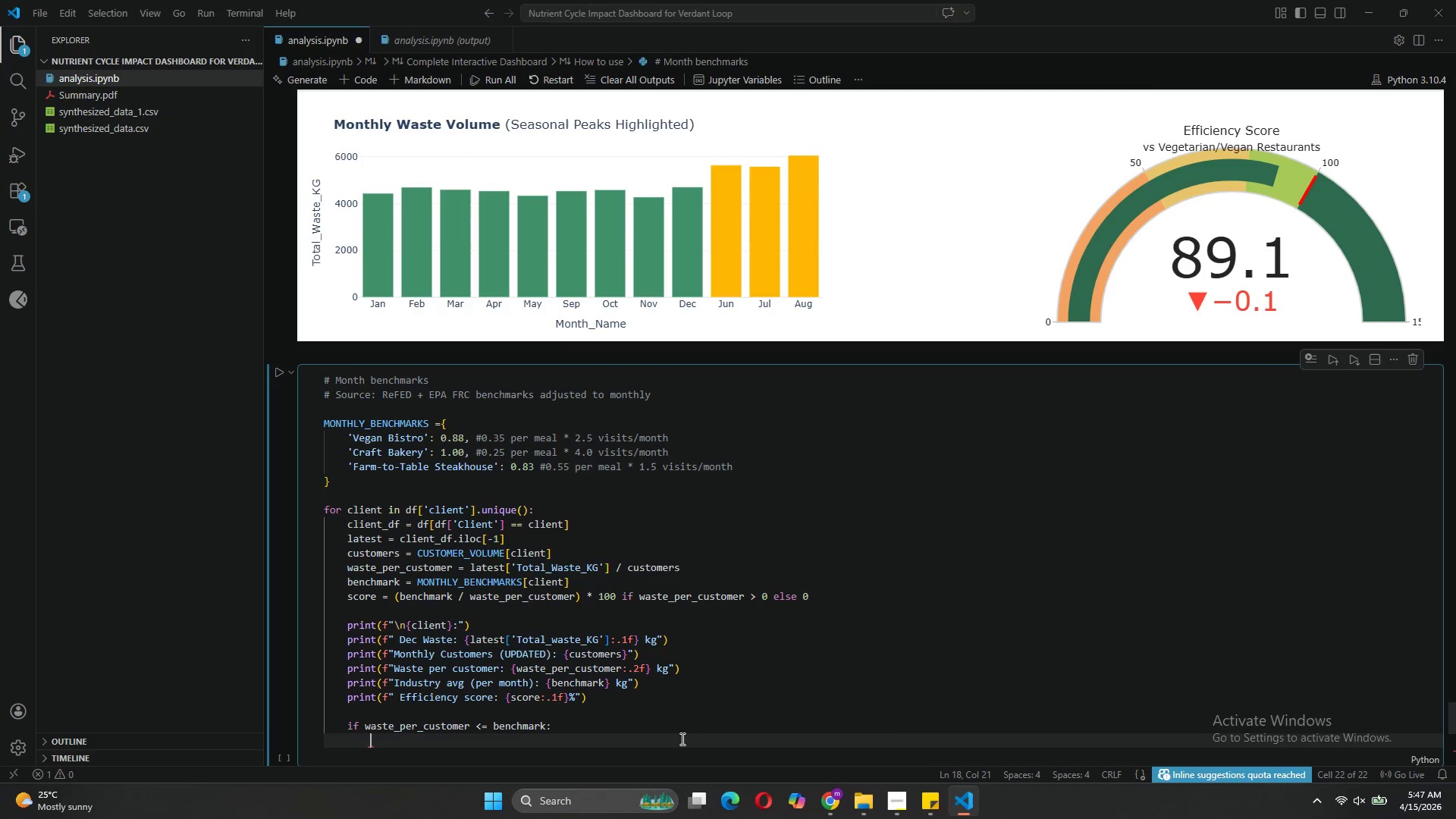 
type(print(f" Performance: Above average)
 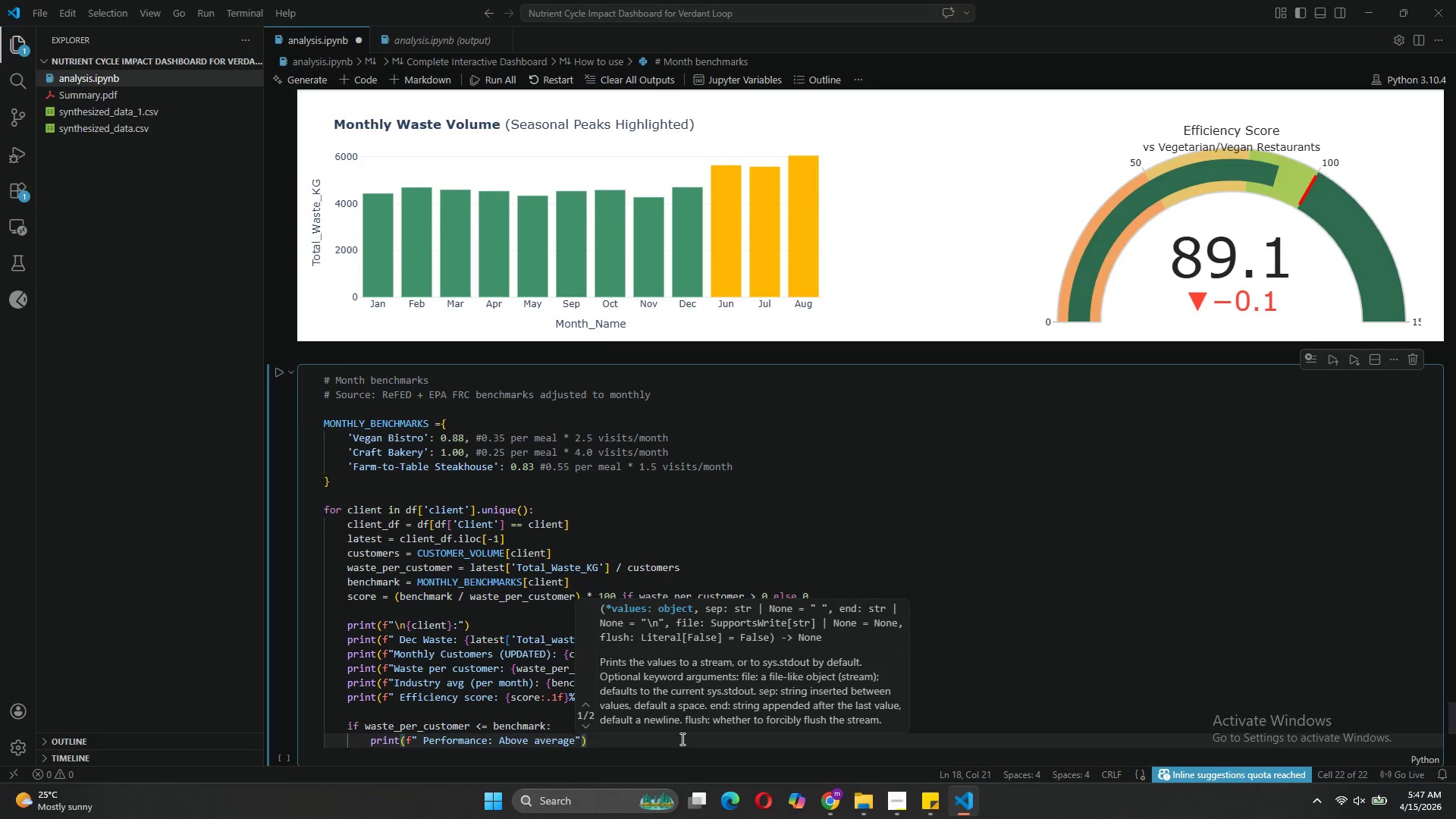 
key(ArrowRight)
 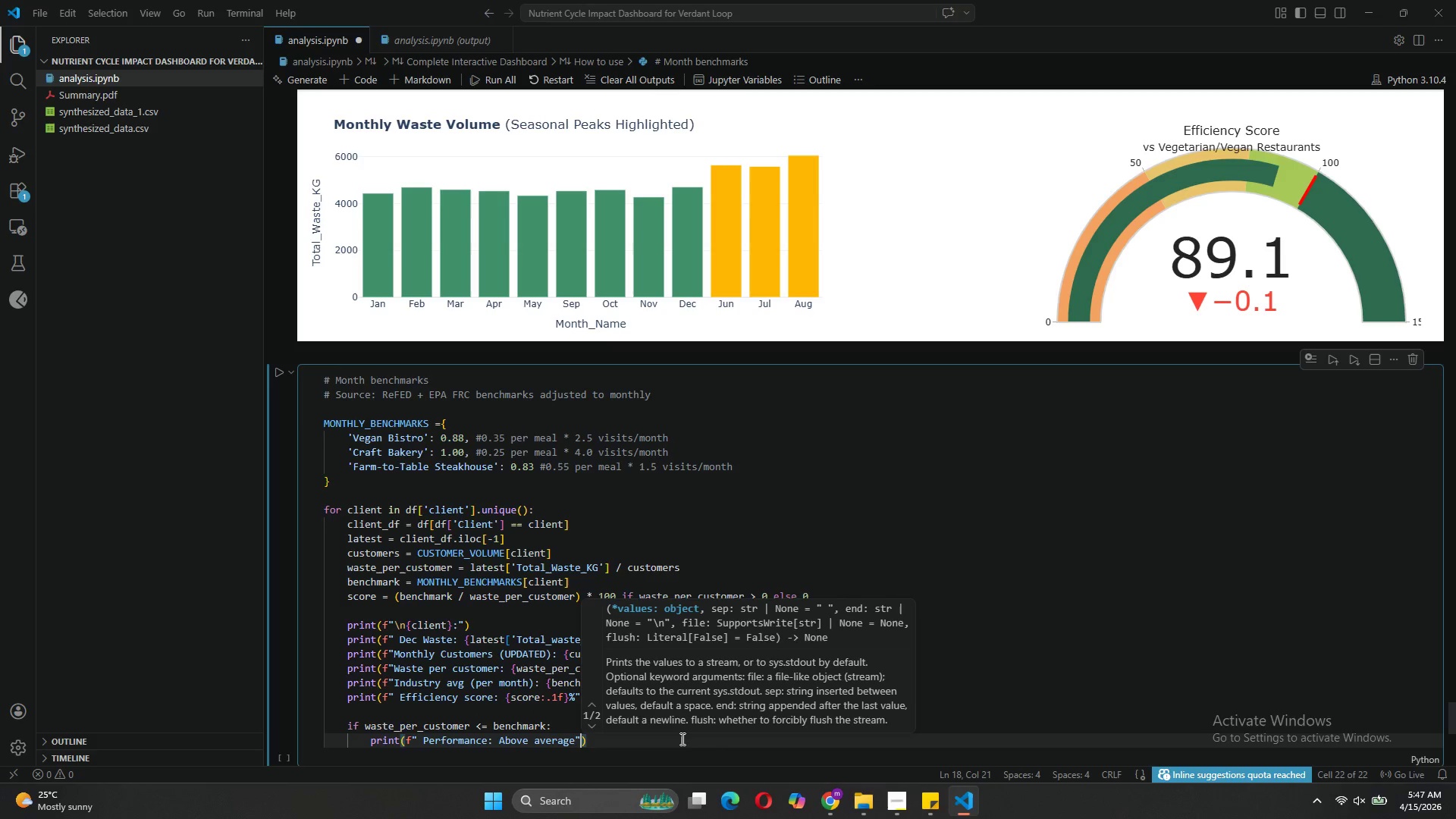 
key(ArrowRight)
 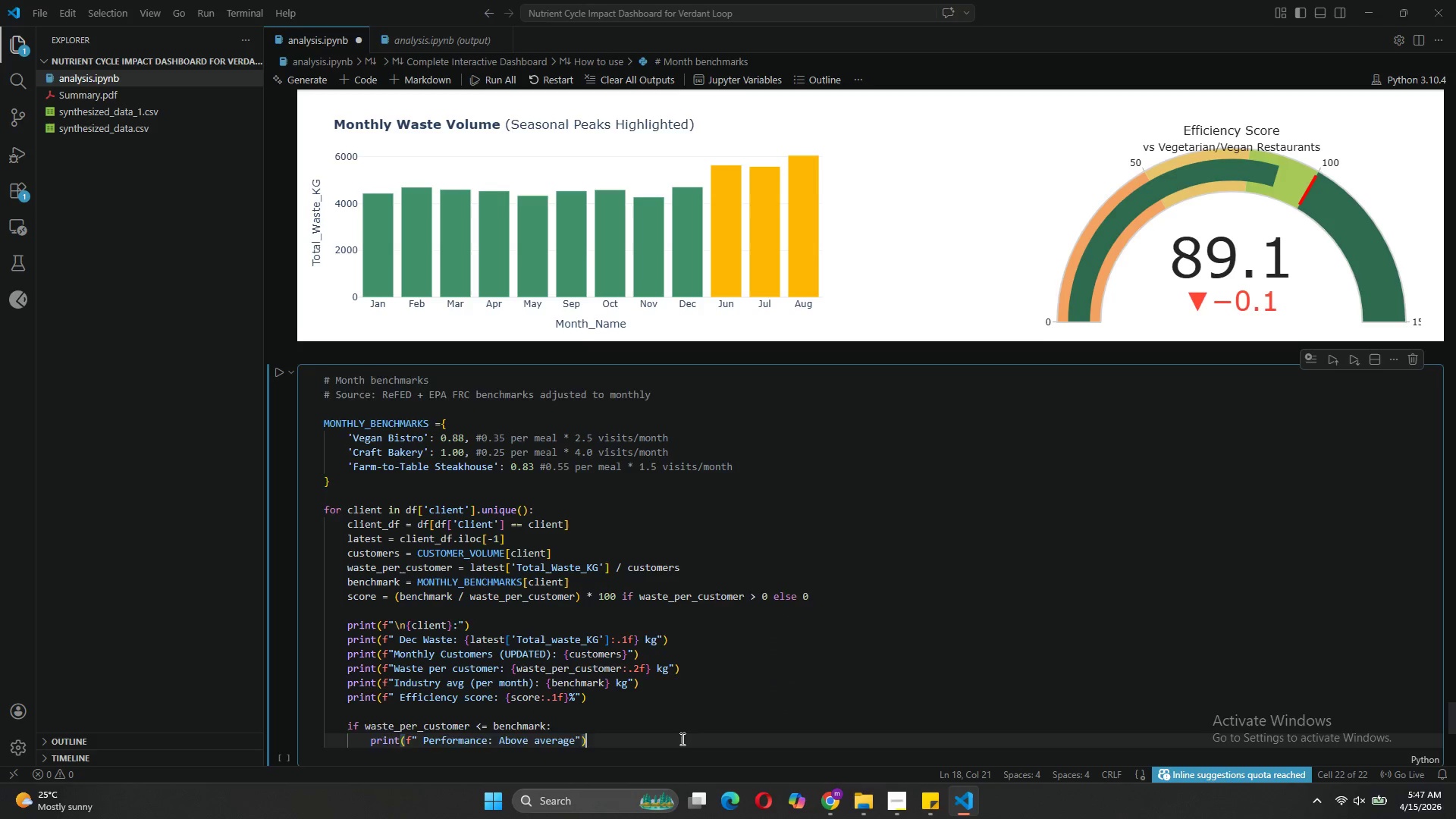 
key(Enter)
 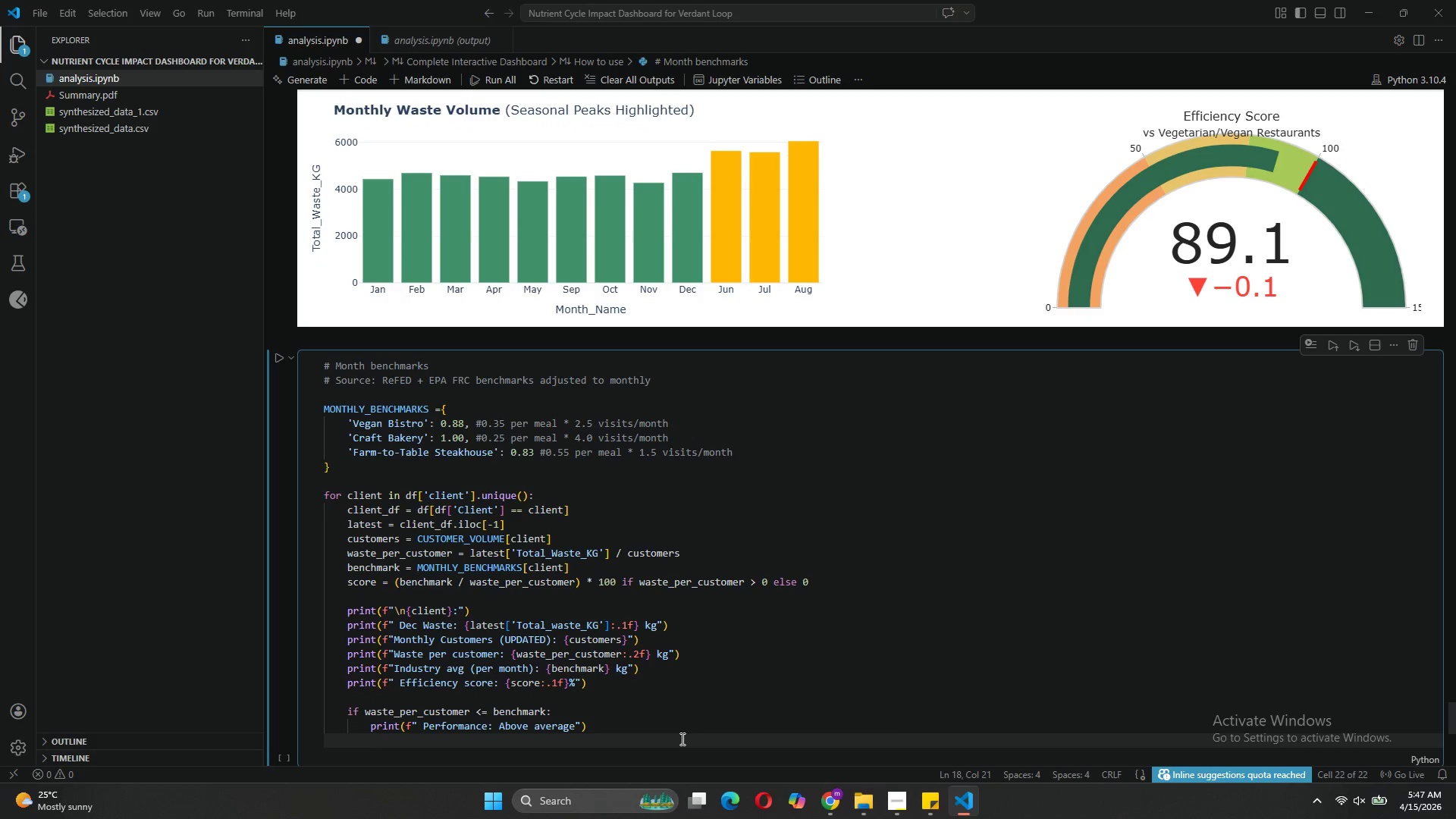 
key(Backspace)
type(w)
key(Backspace)
type(else:)
 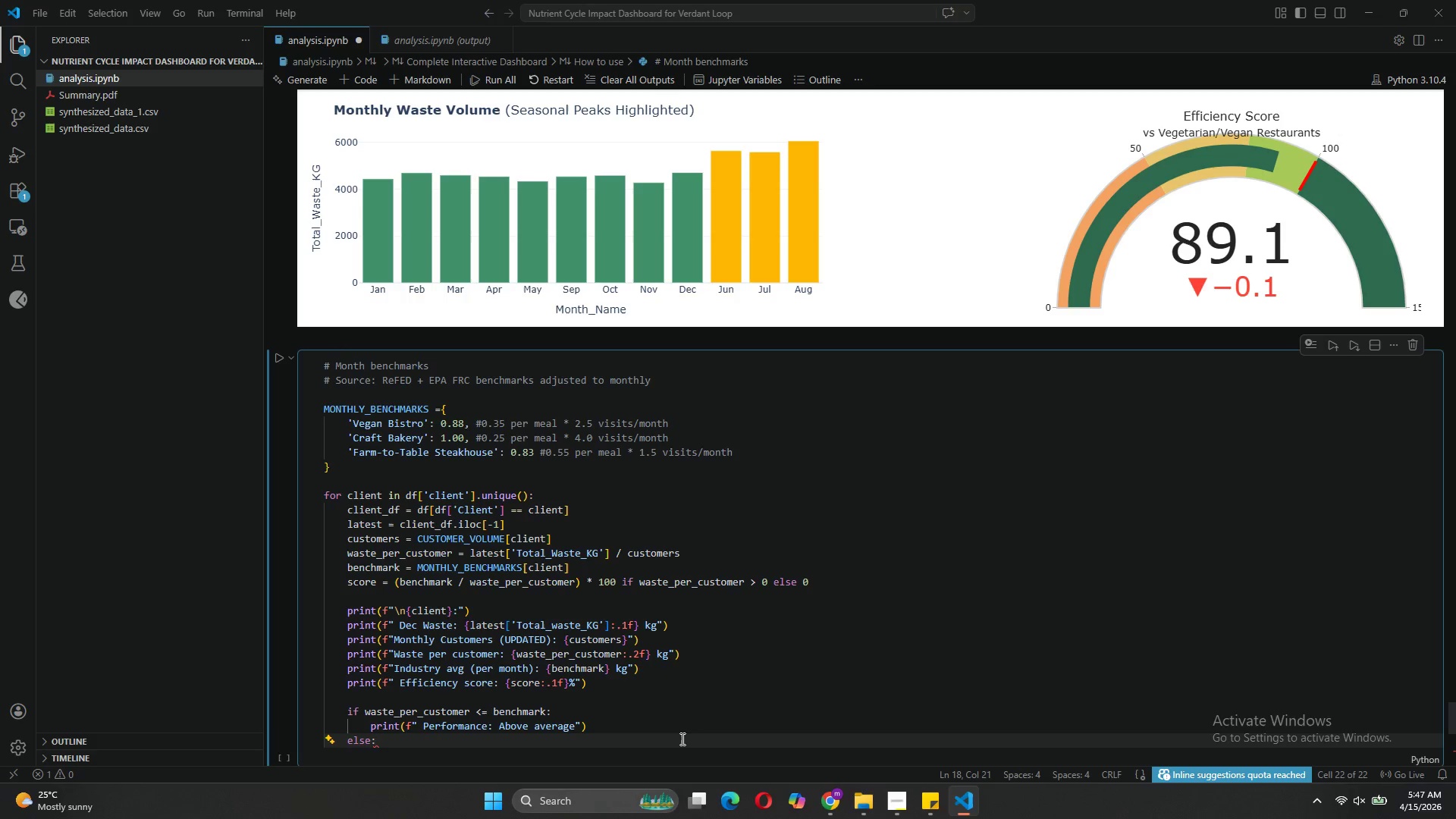 
key(Enter)
 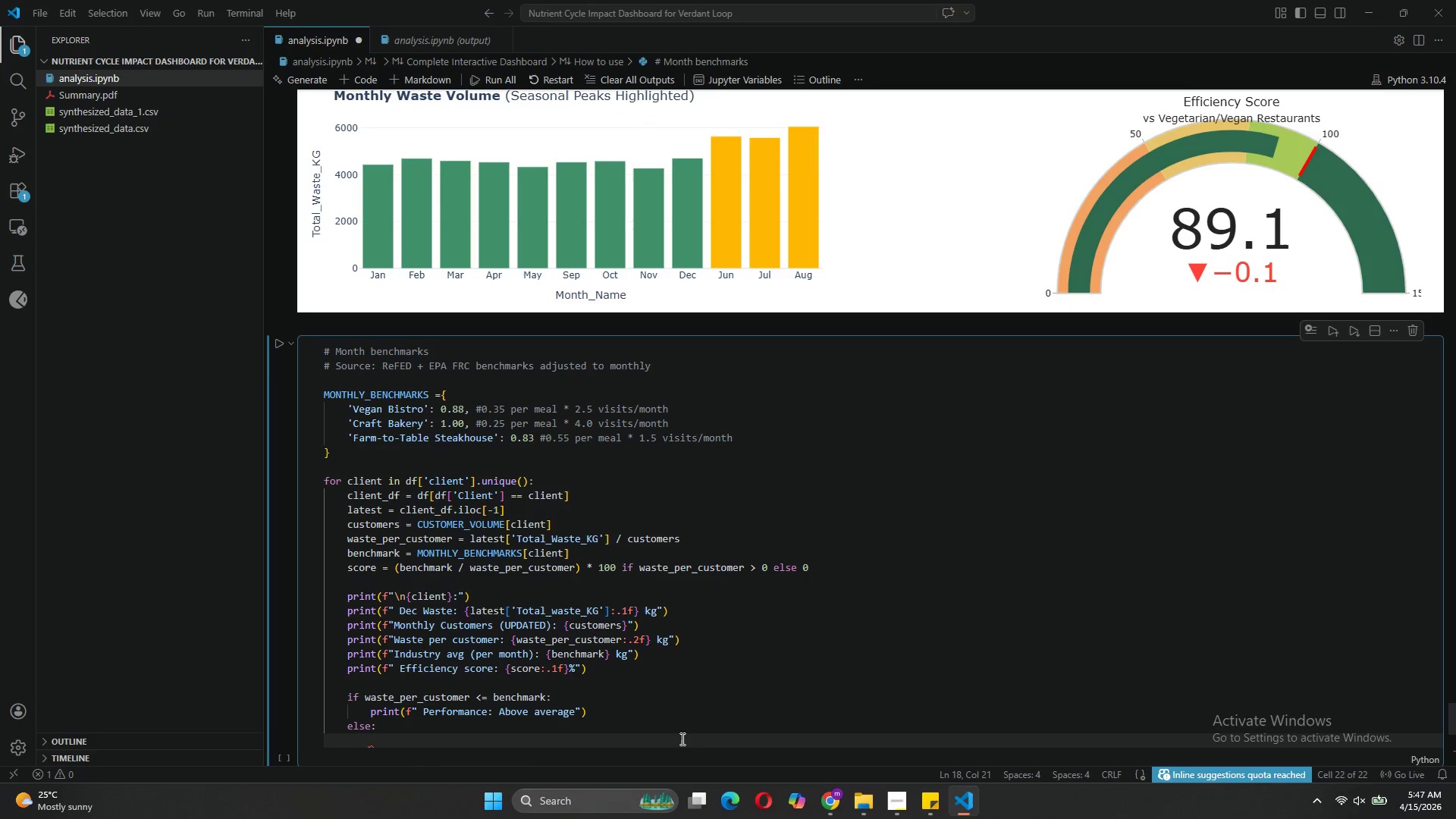 
type(print(f" Perforamnce: Below average)
 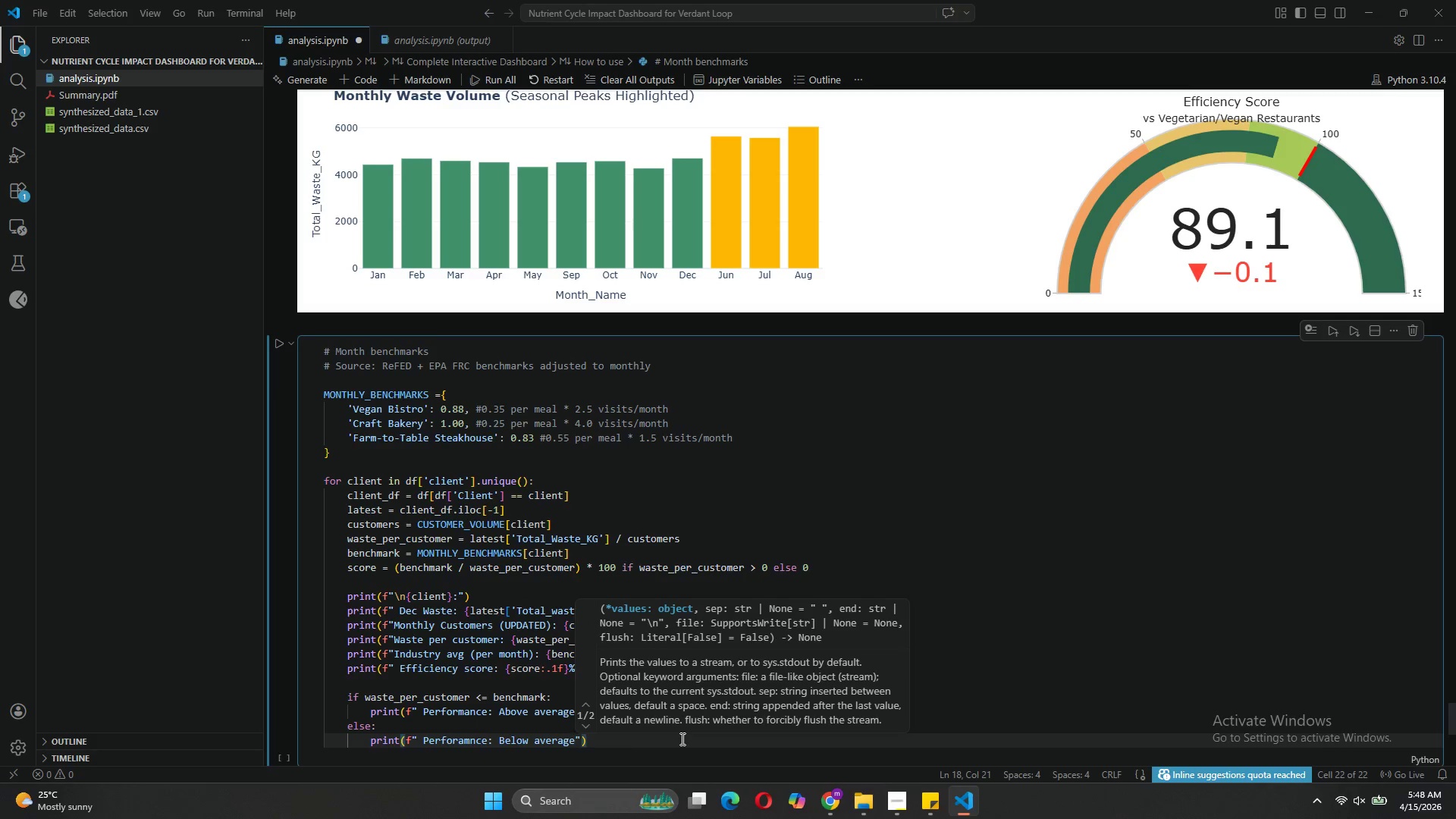 
wait(7.78)
 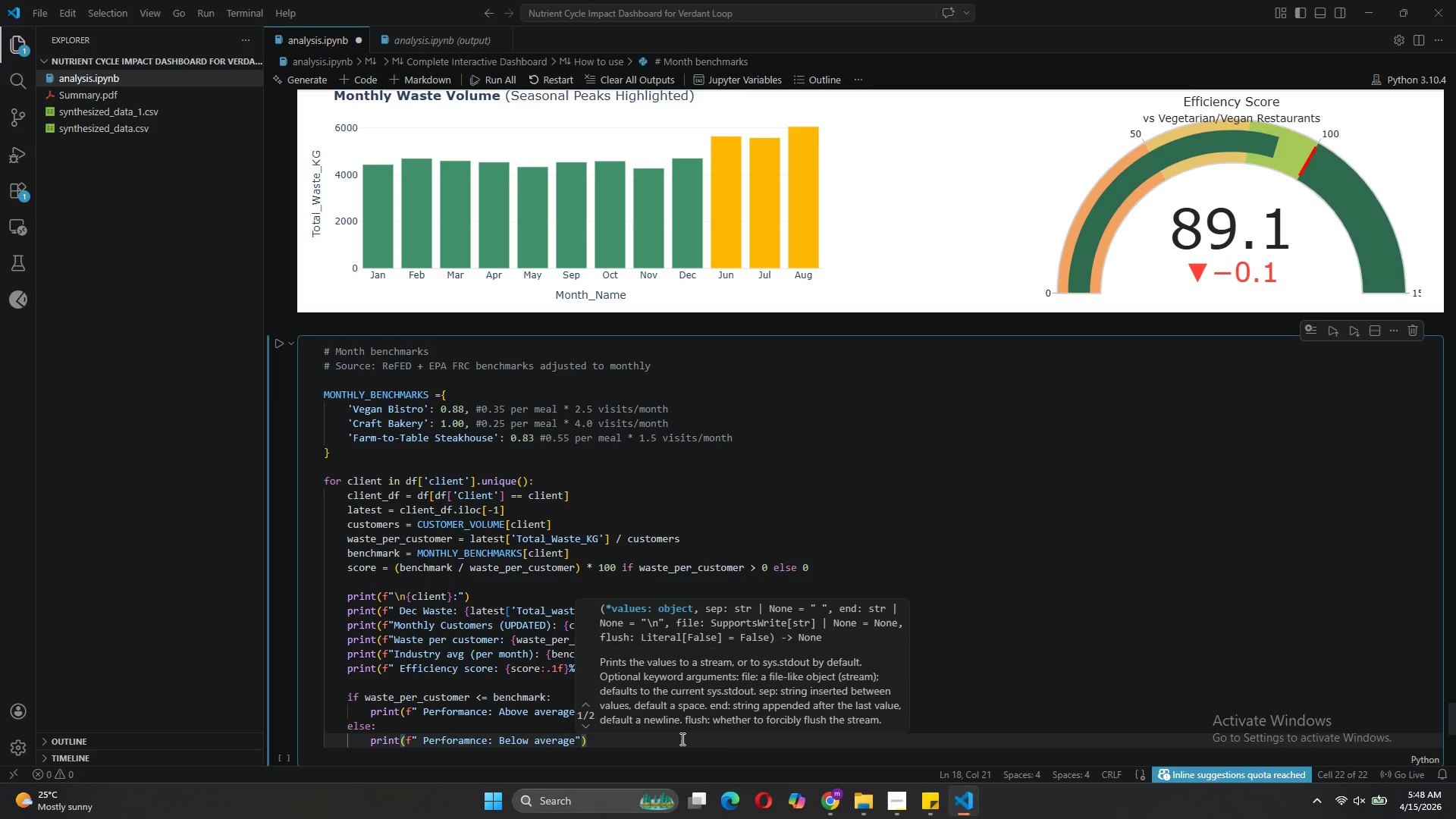 
scroll: coordinate [456, 525], scroll_direction: down, amount: 1.0
 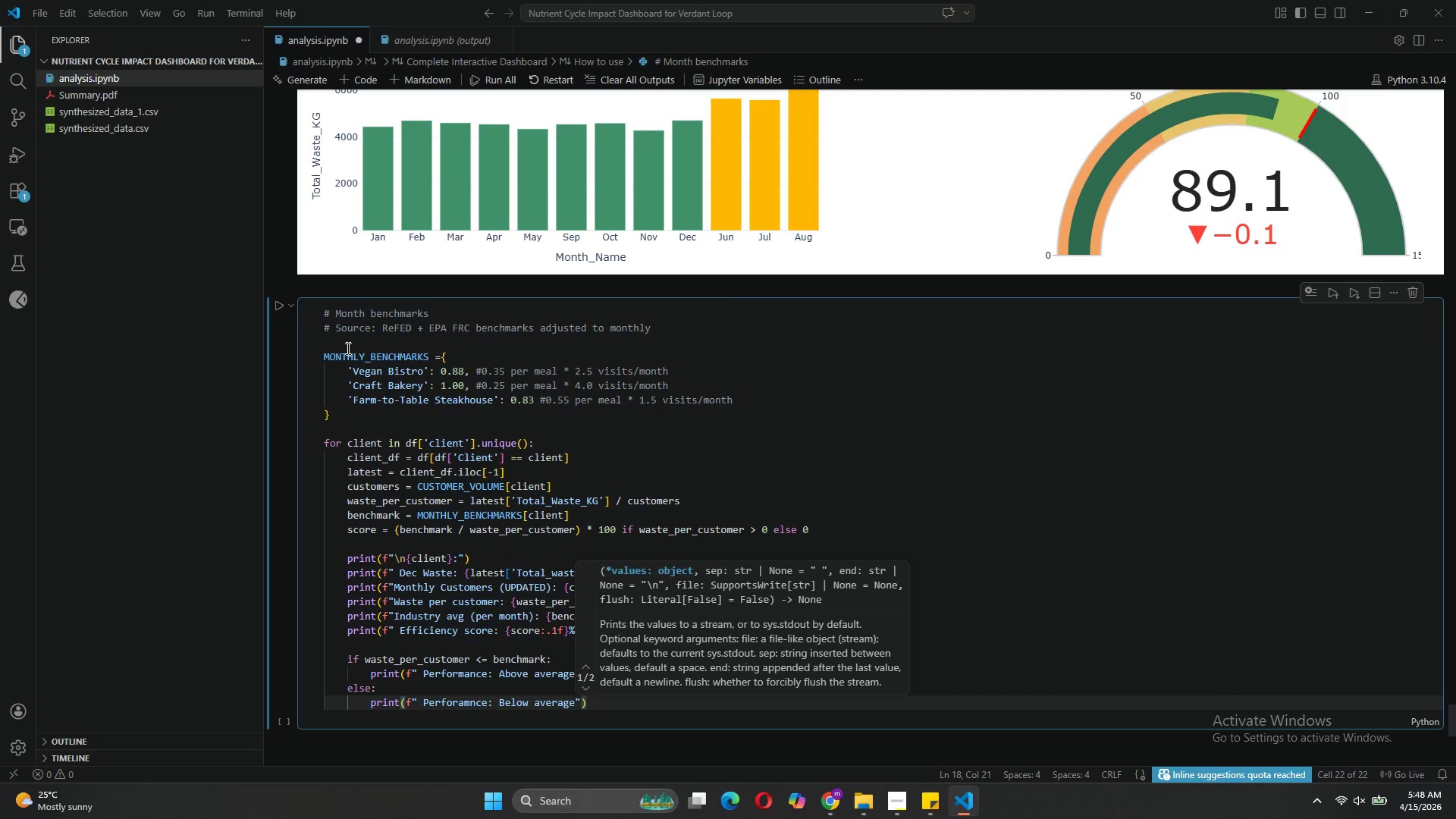 
mouse_move([278, 315])
 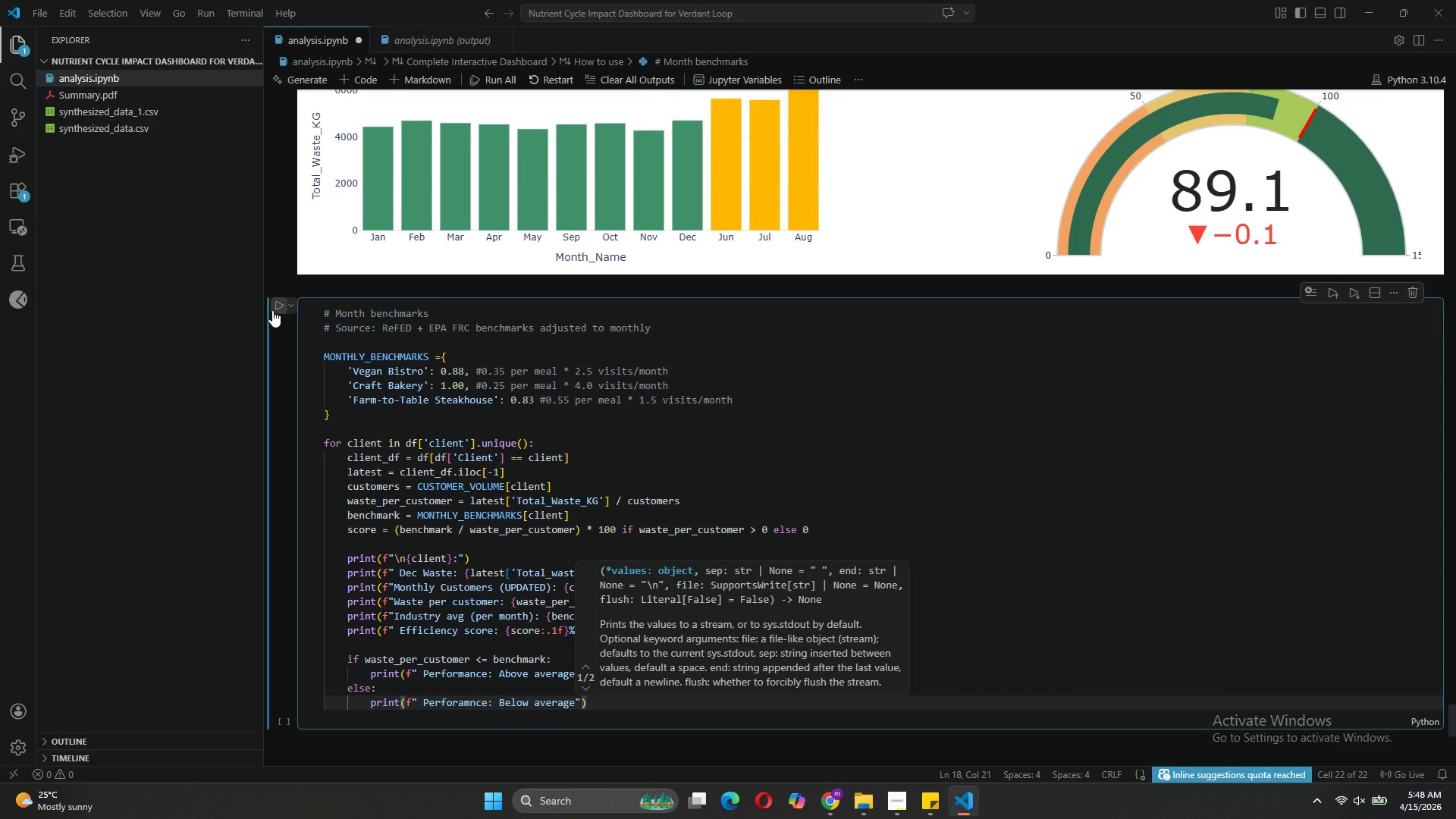 
left_click([272, 310])
 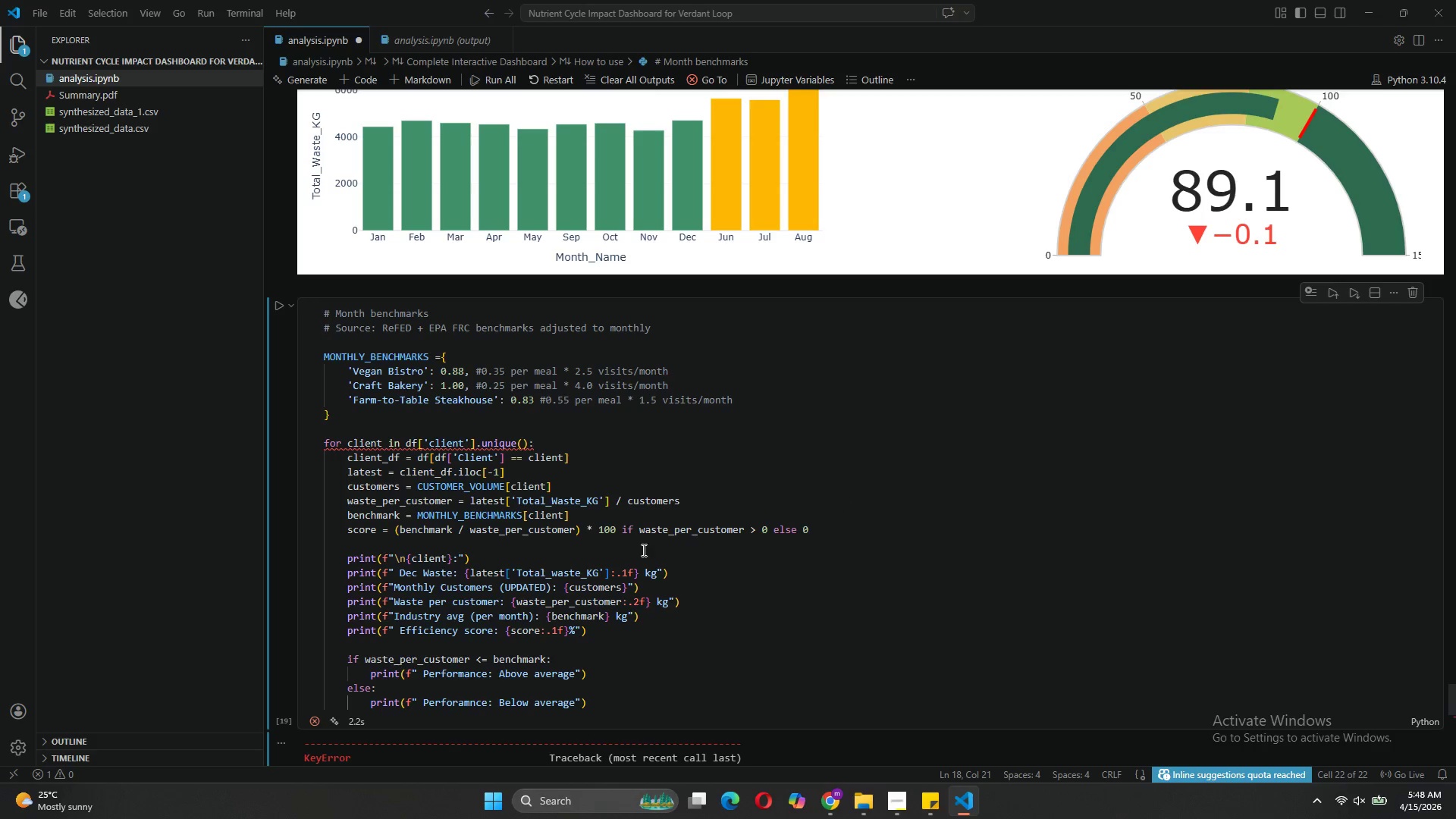 
wait(9.22)
 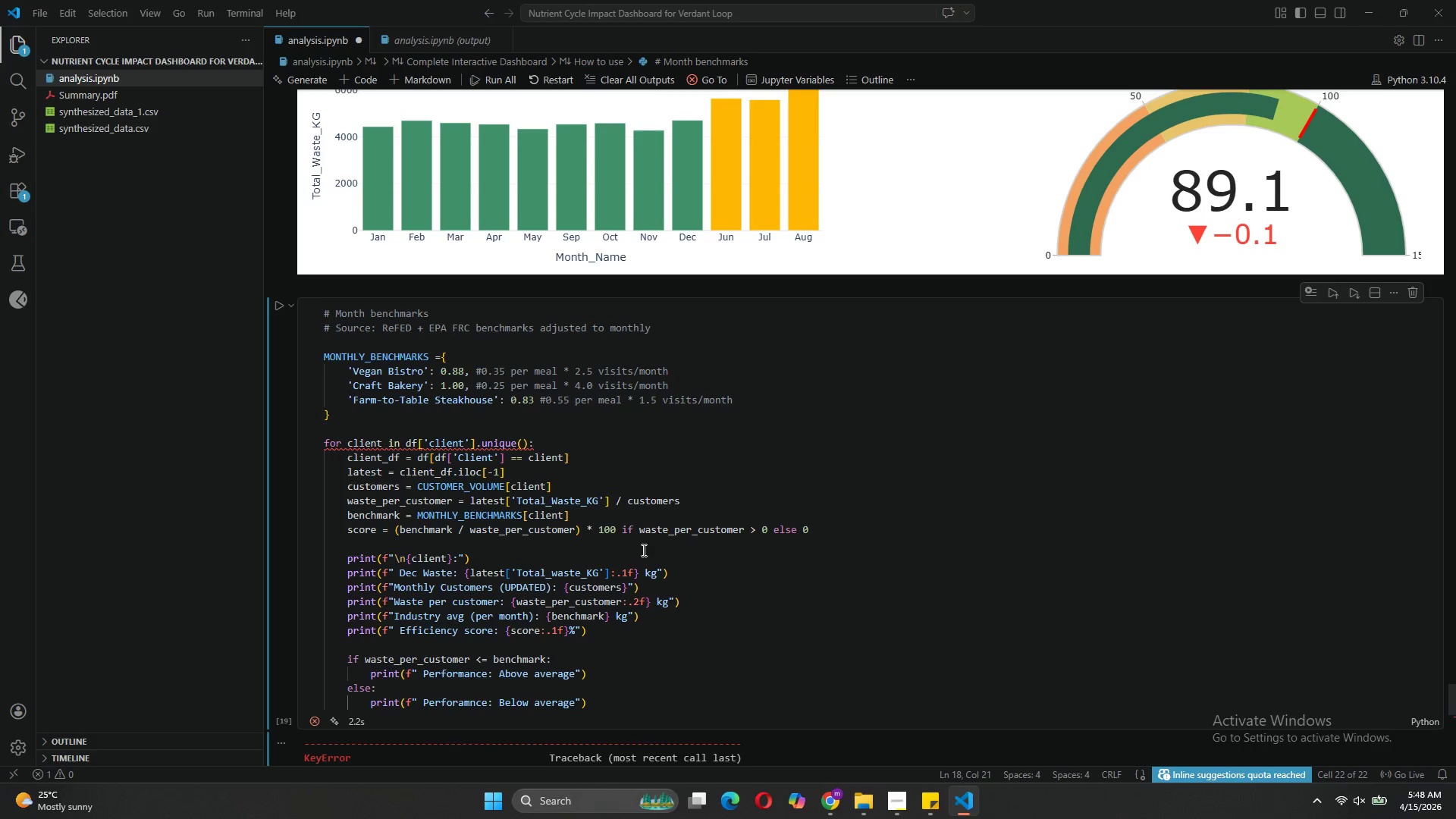 
scroll: coordinate [613, 588], scroll_direction: down, amount: 13.0
 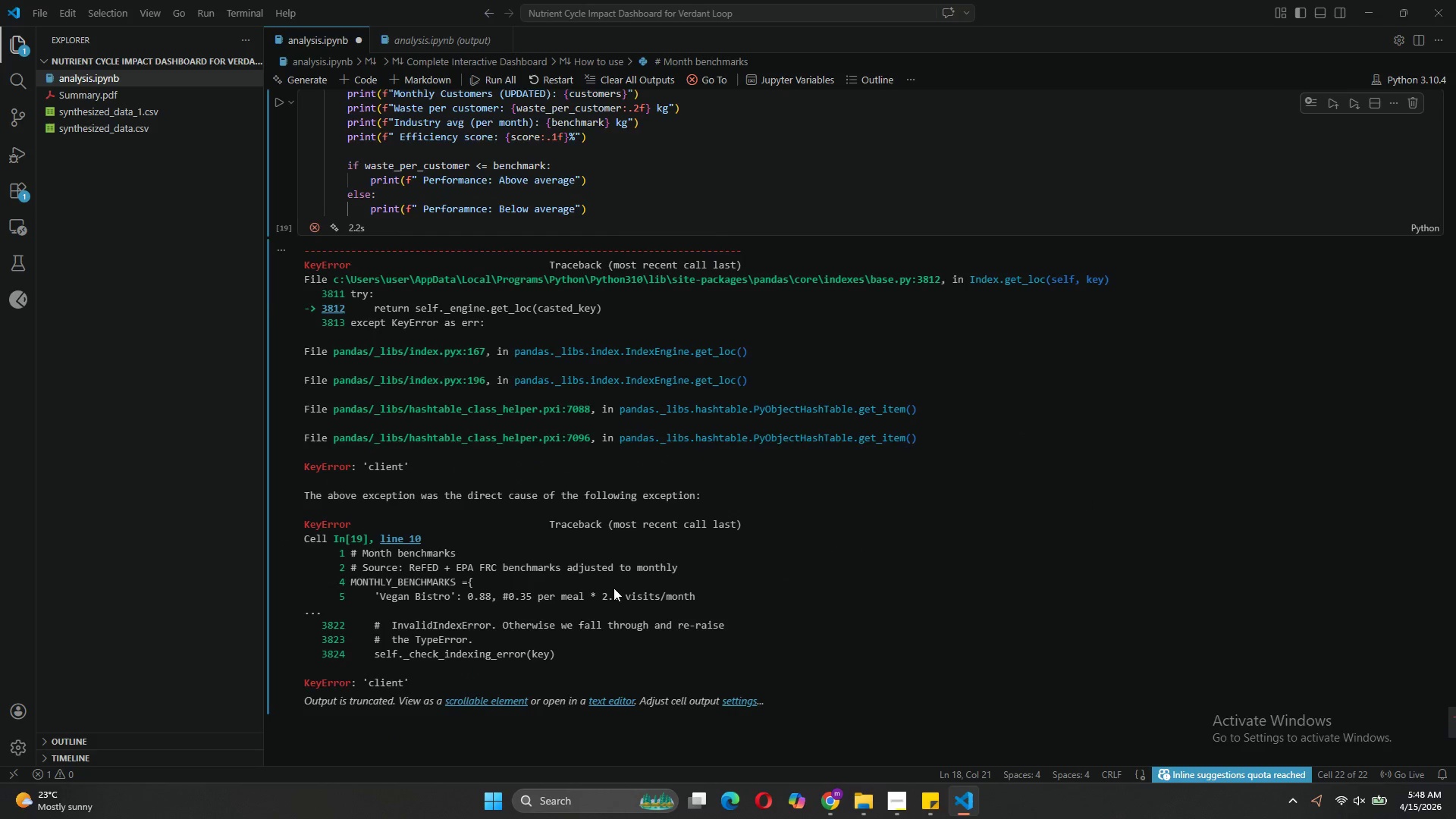 
scroll: coordinate [613, 588], scroll_direction: up, amount: 11.0
 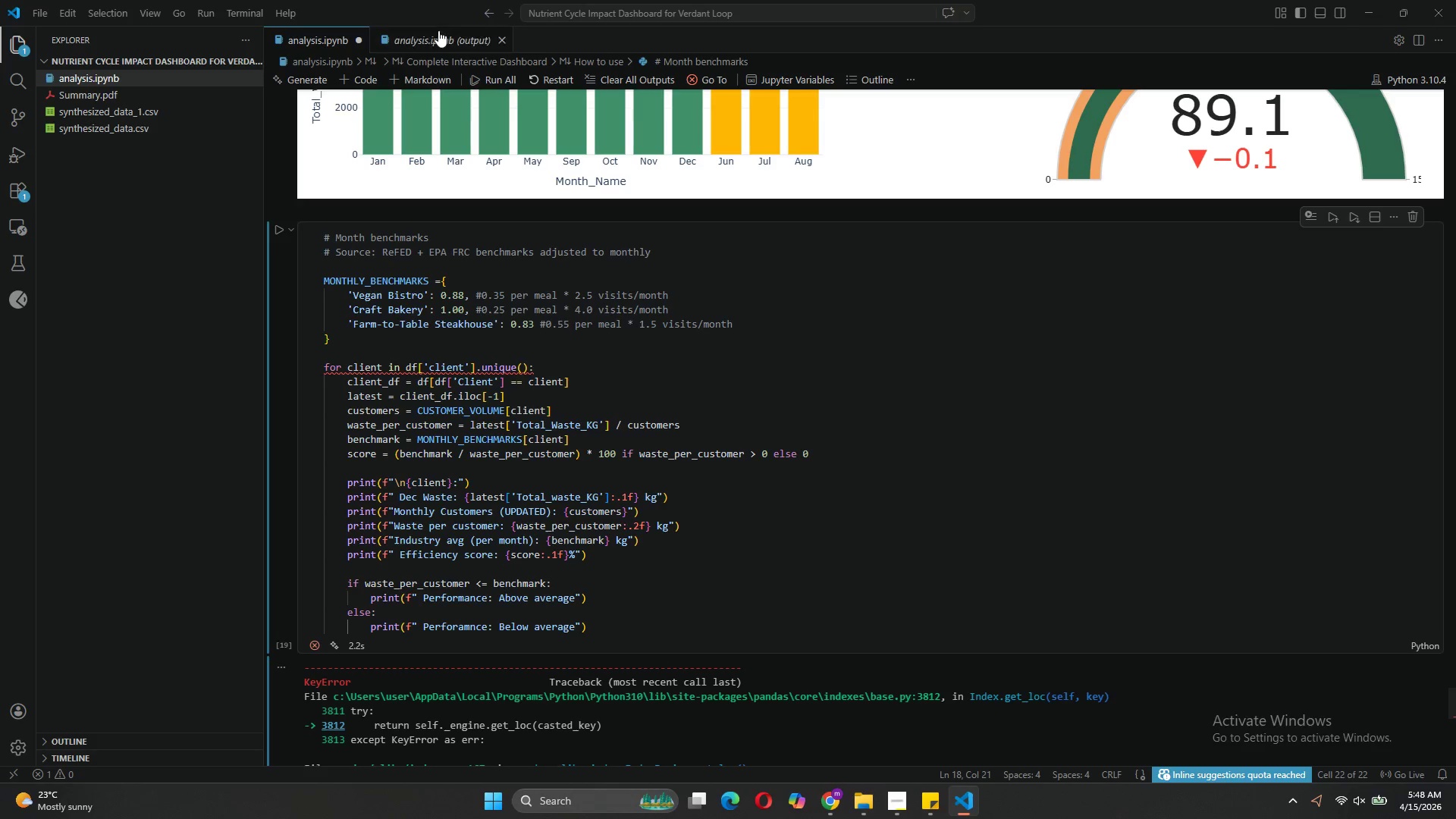 
wait(5.79)
 